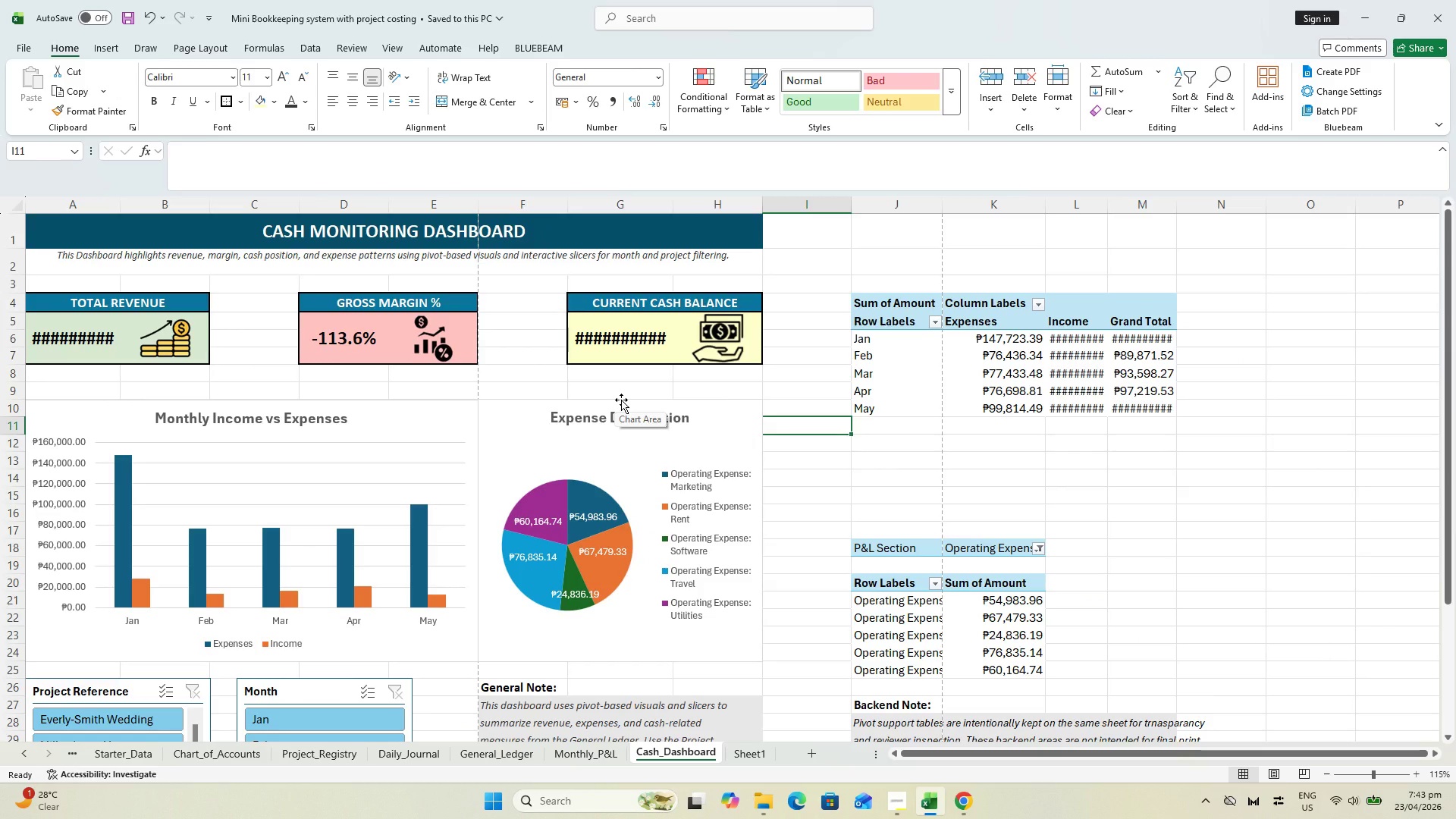 
key(Control+S)
 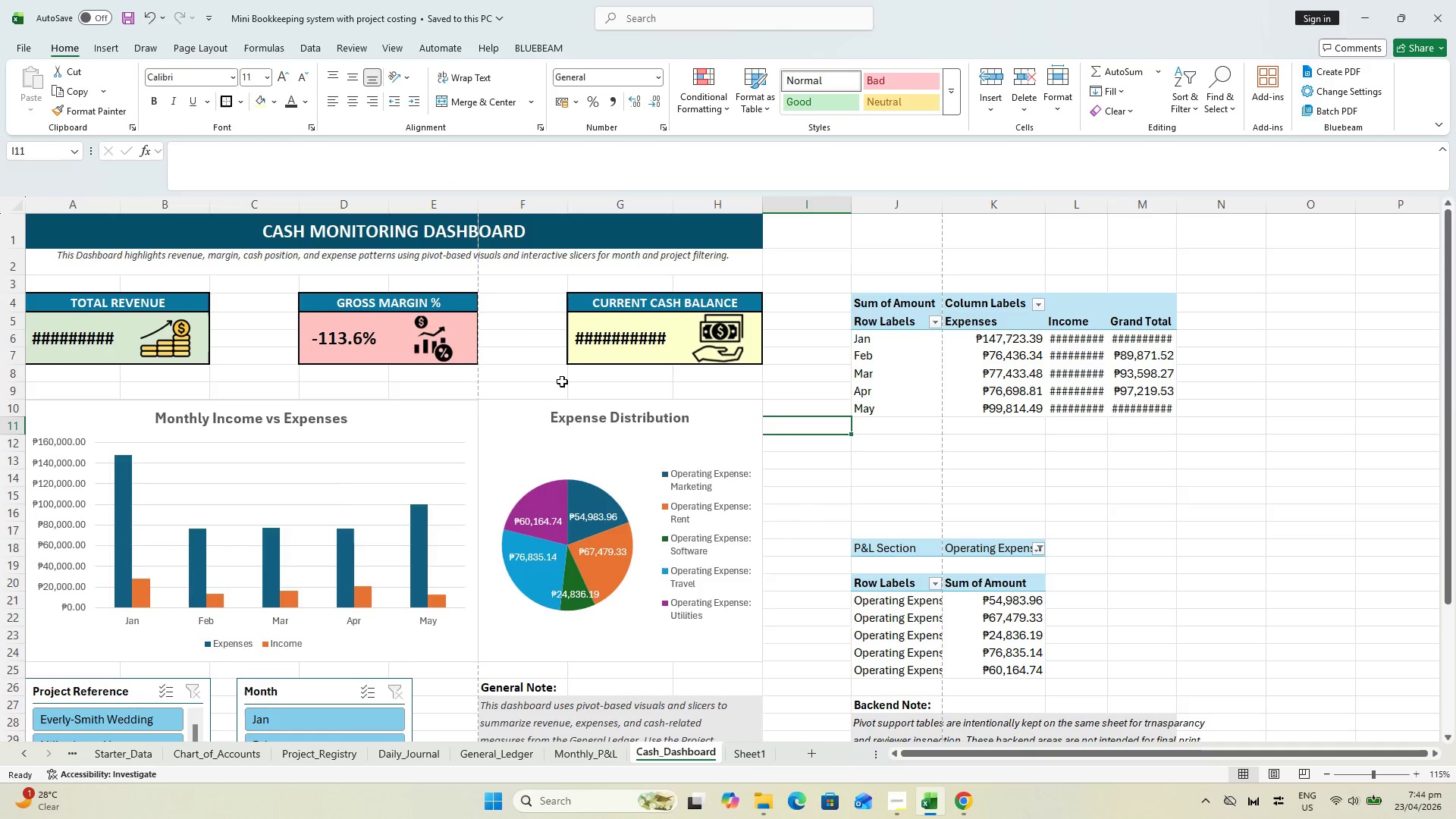 
scroll: coordinate [905, 592], scroll_direction: down, amount: 6.0
 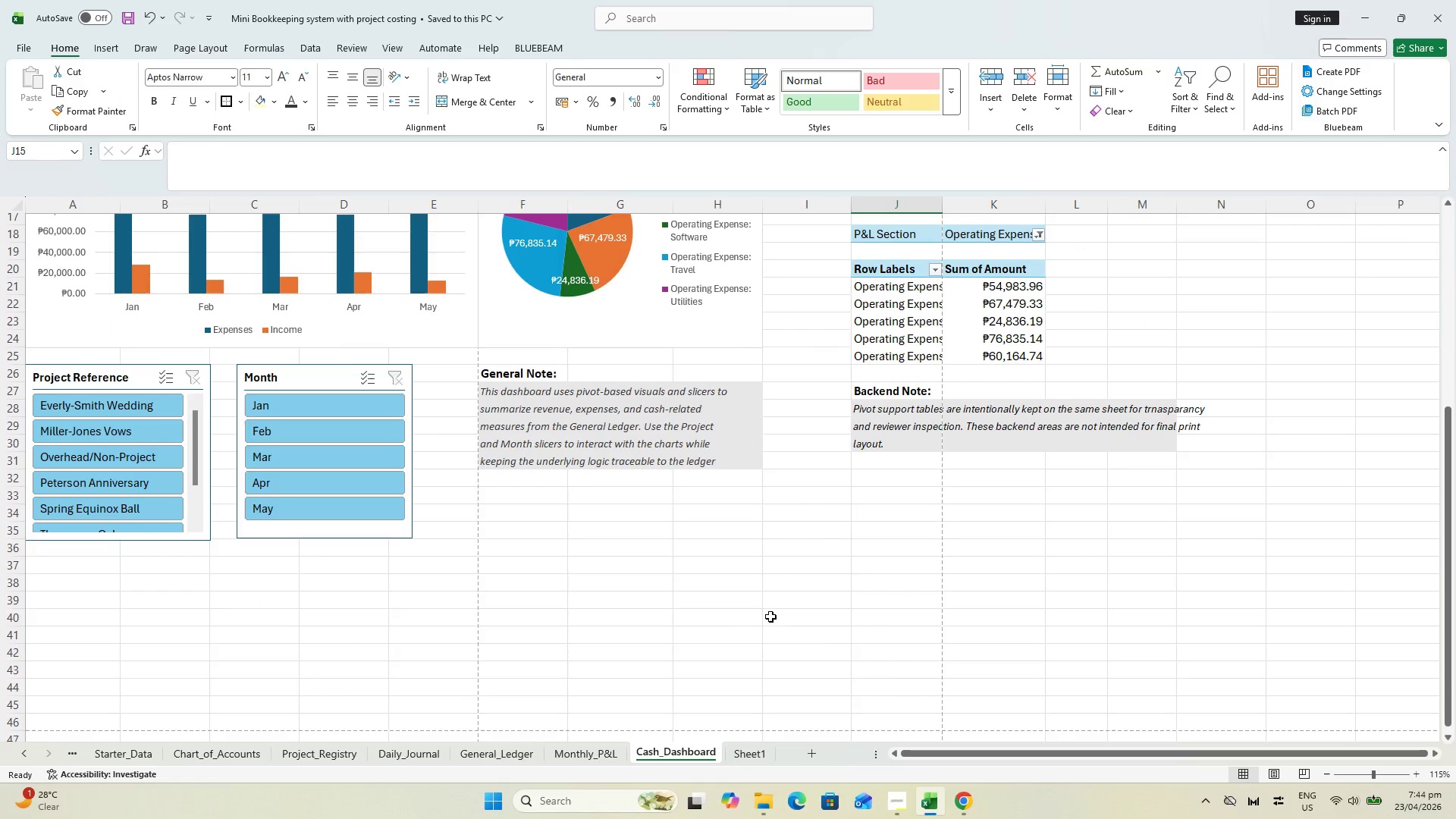 
scroll: coordinate [629, 538], scroll_direction: up, amount: 1.0
 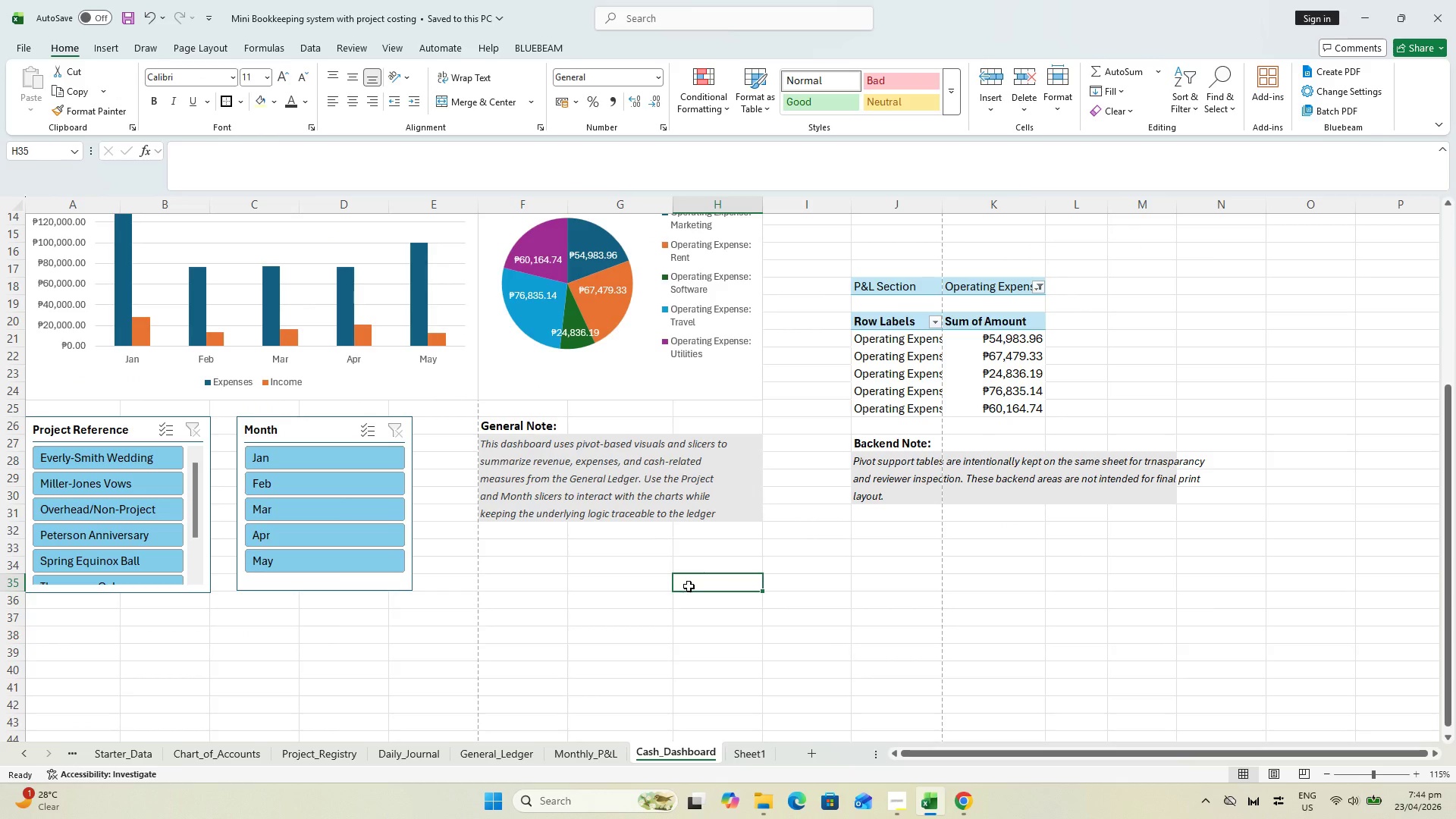 
left_click([723, 602])
 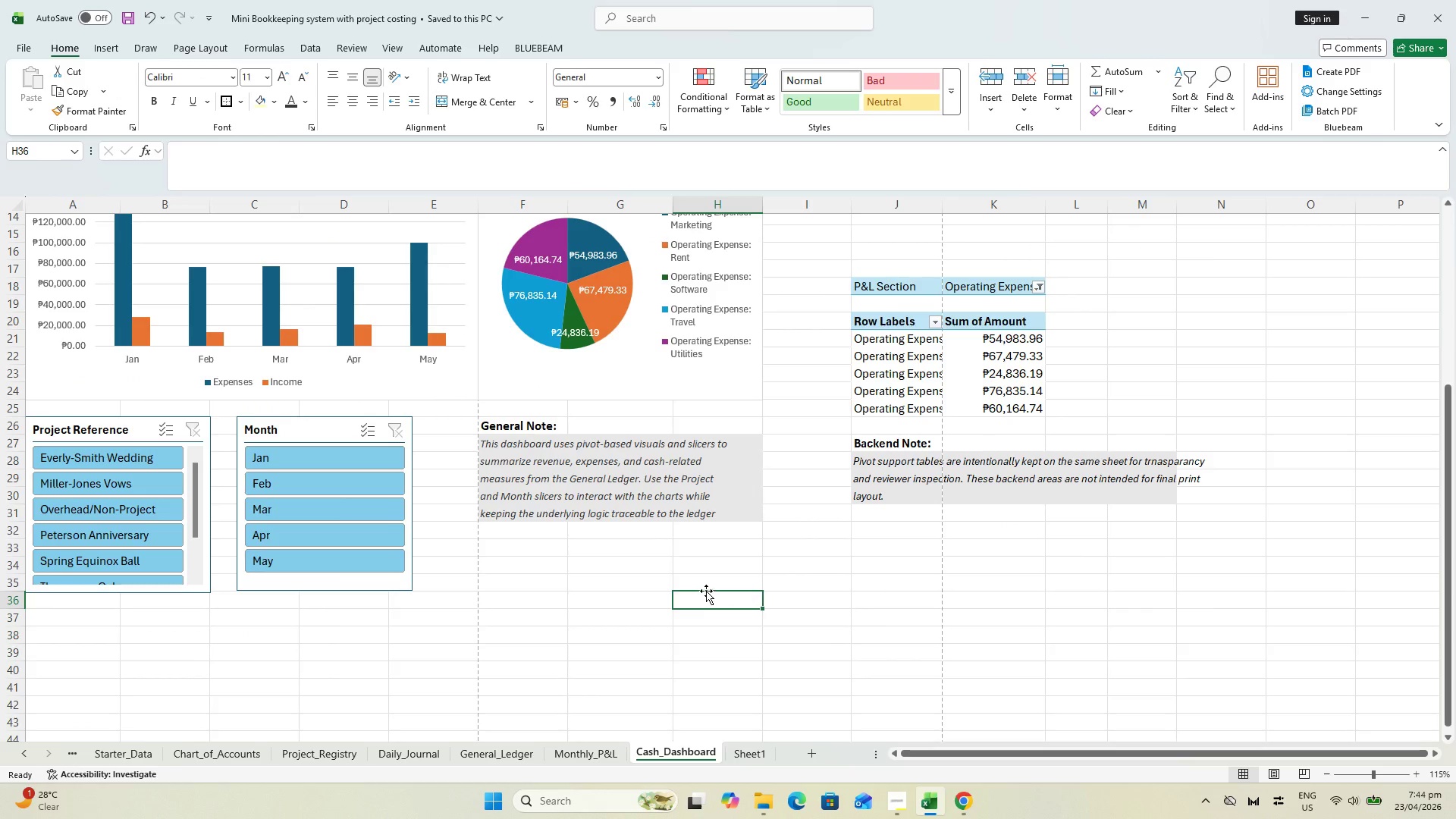 
hold_key(key=ShiftLeft, duration=0.72)
 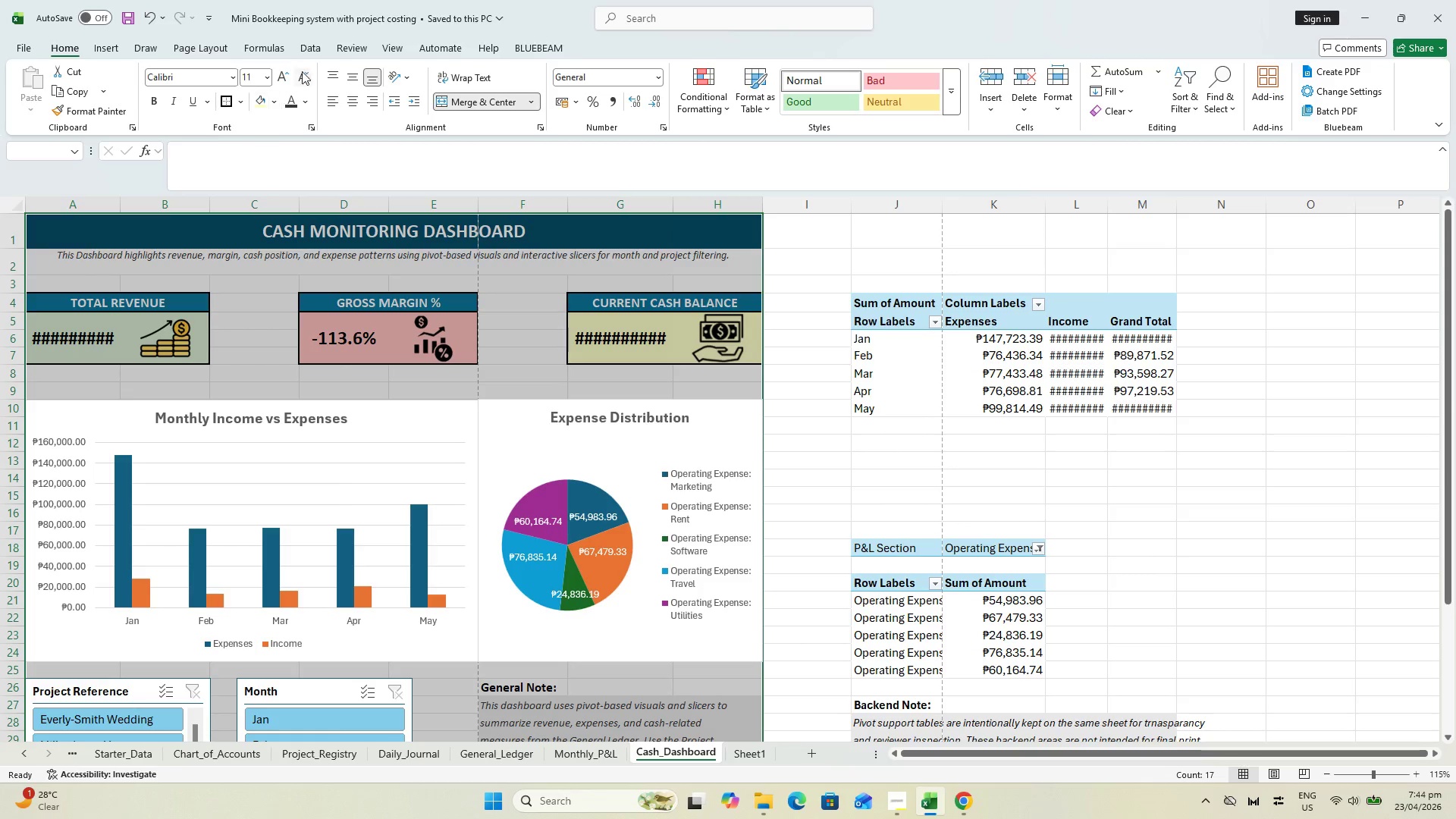 
scroll: coordinate [664, 560], scroll_direction: up, amount: 12.0
 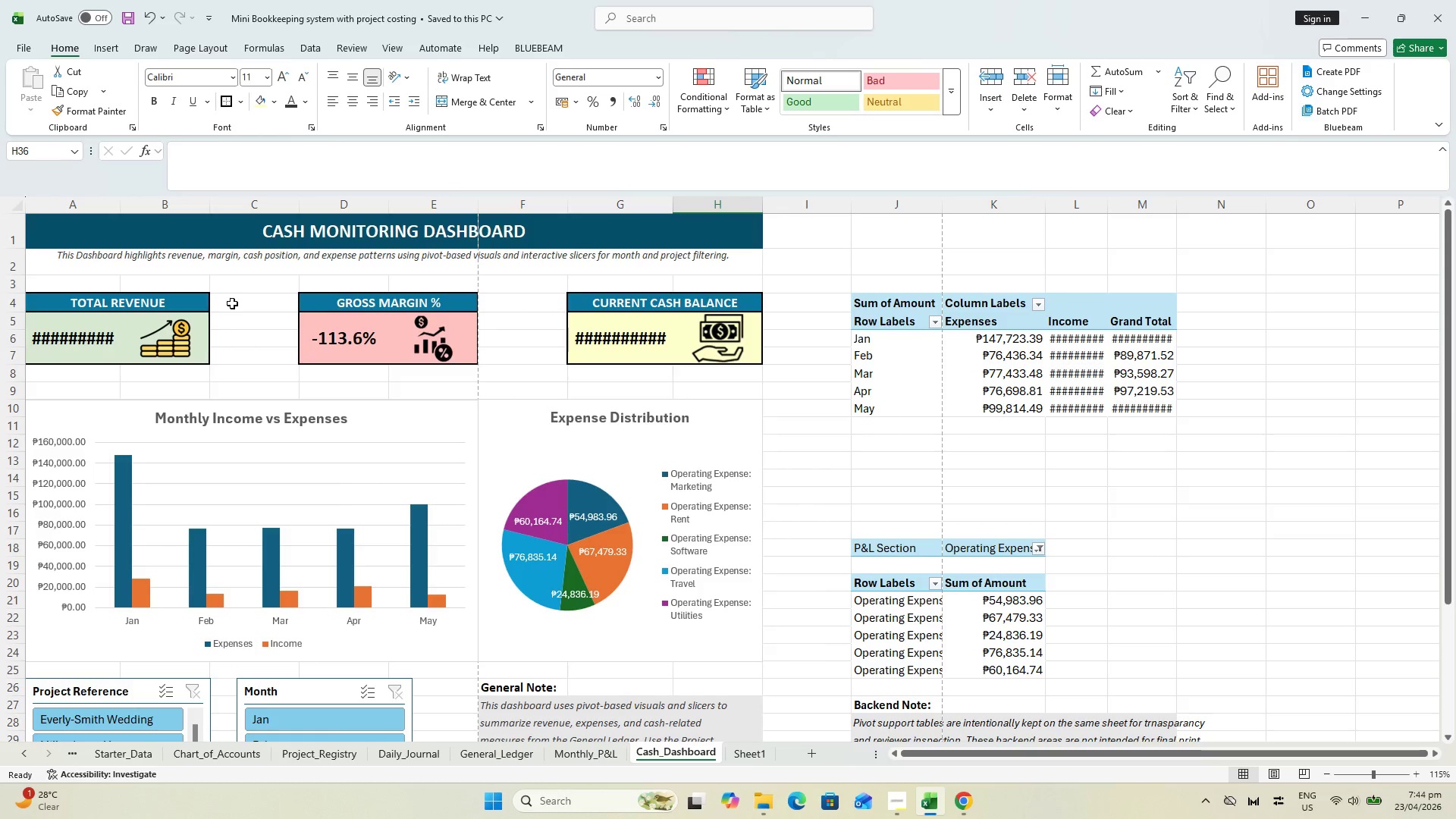 
left_click([55, 231])
 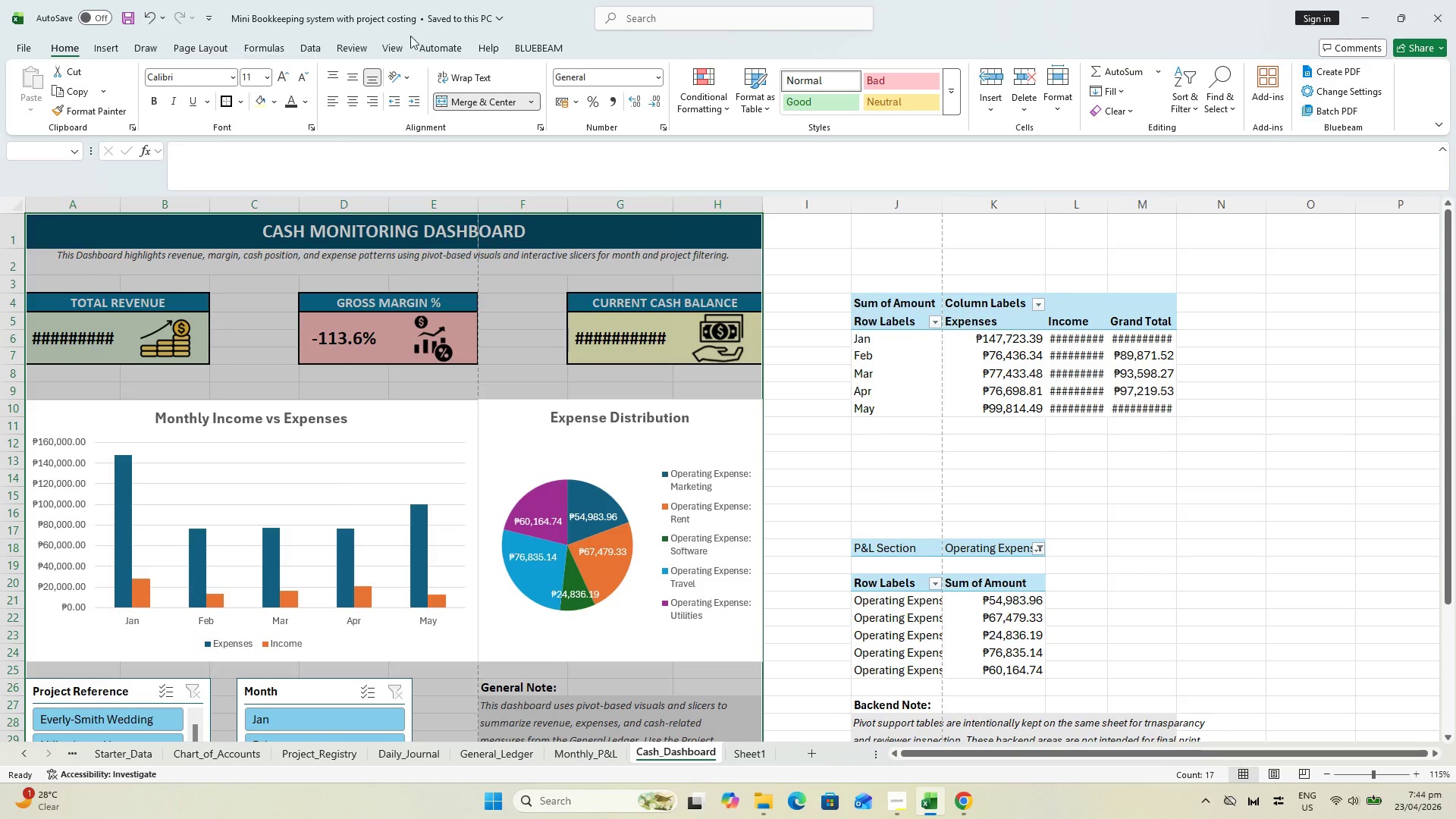 
wait(5.84)
 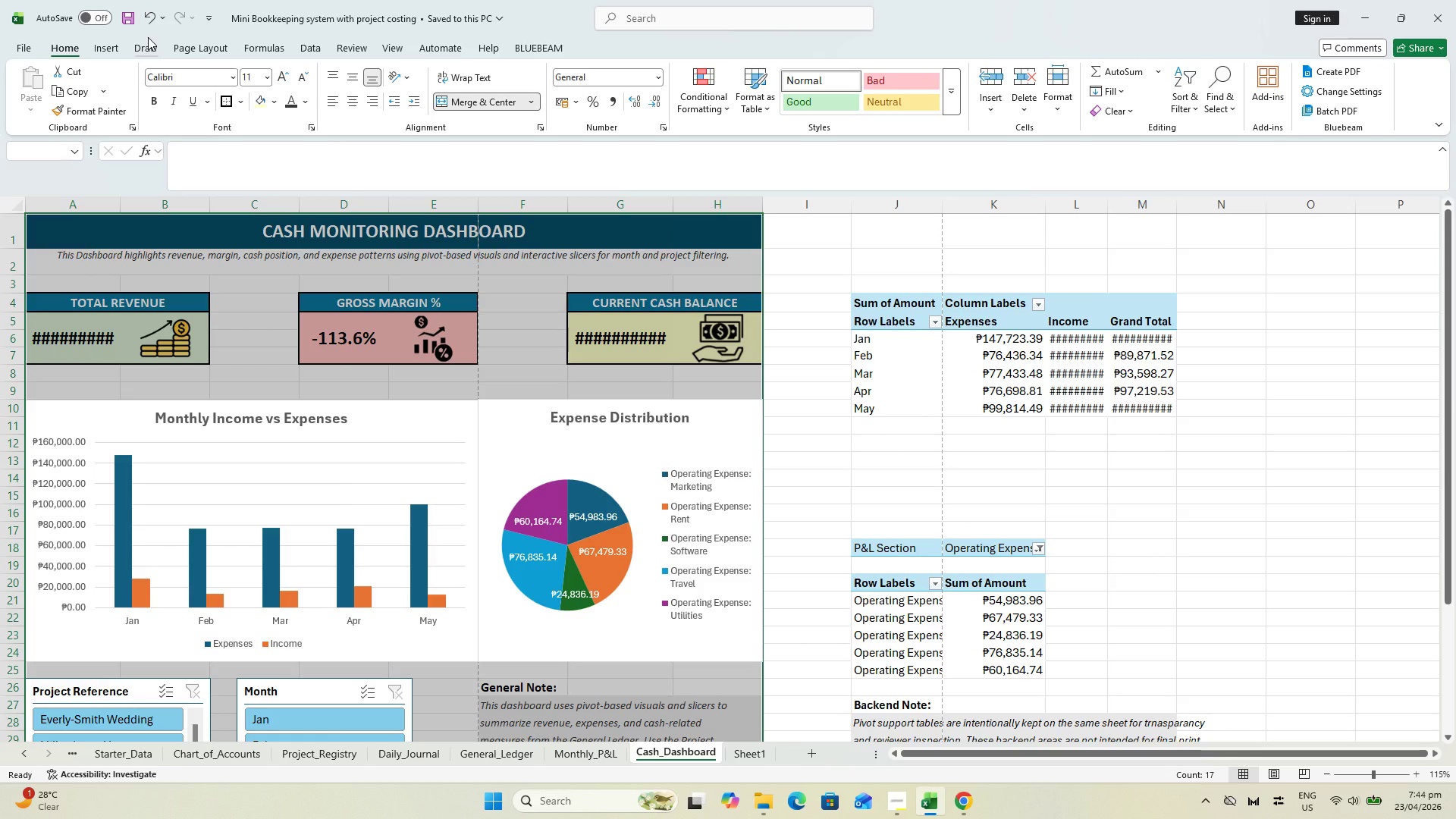 
left_click([145, 97])
 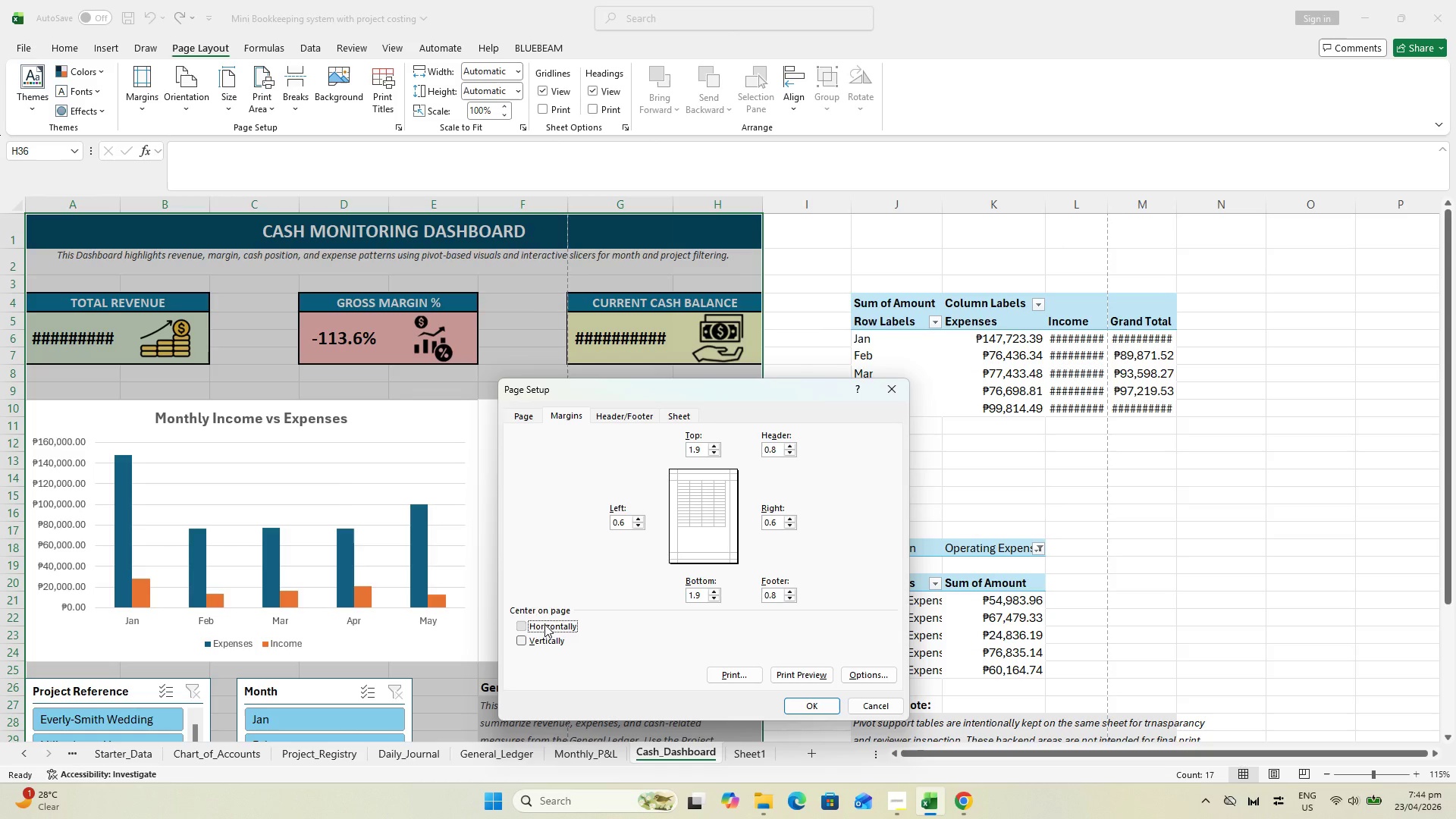 
wait(5.69)
 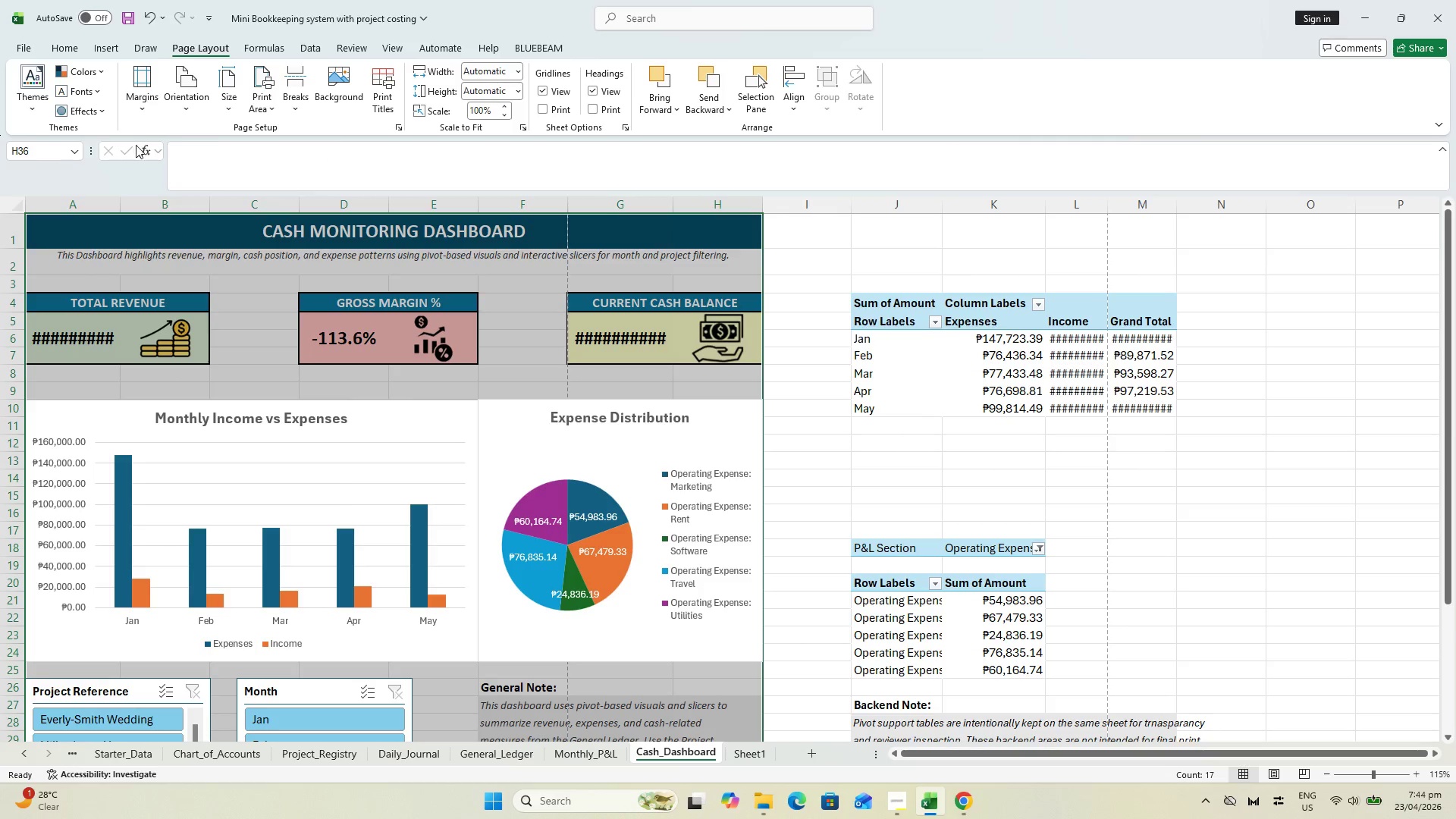 
key(Control+P)
 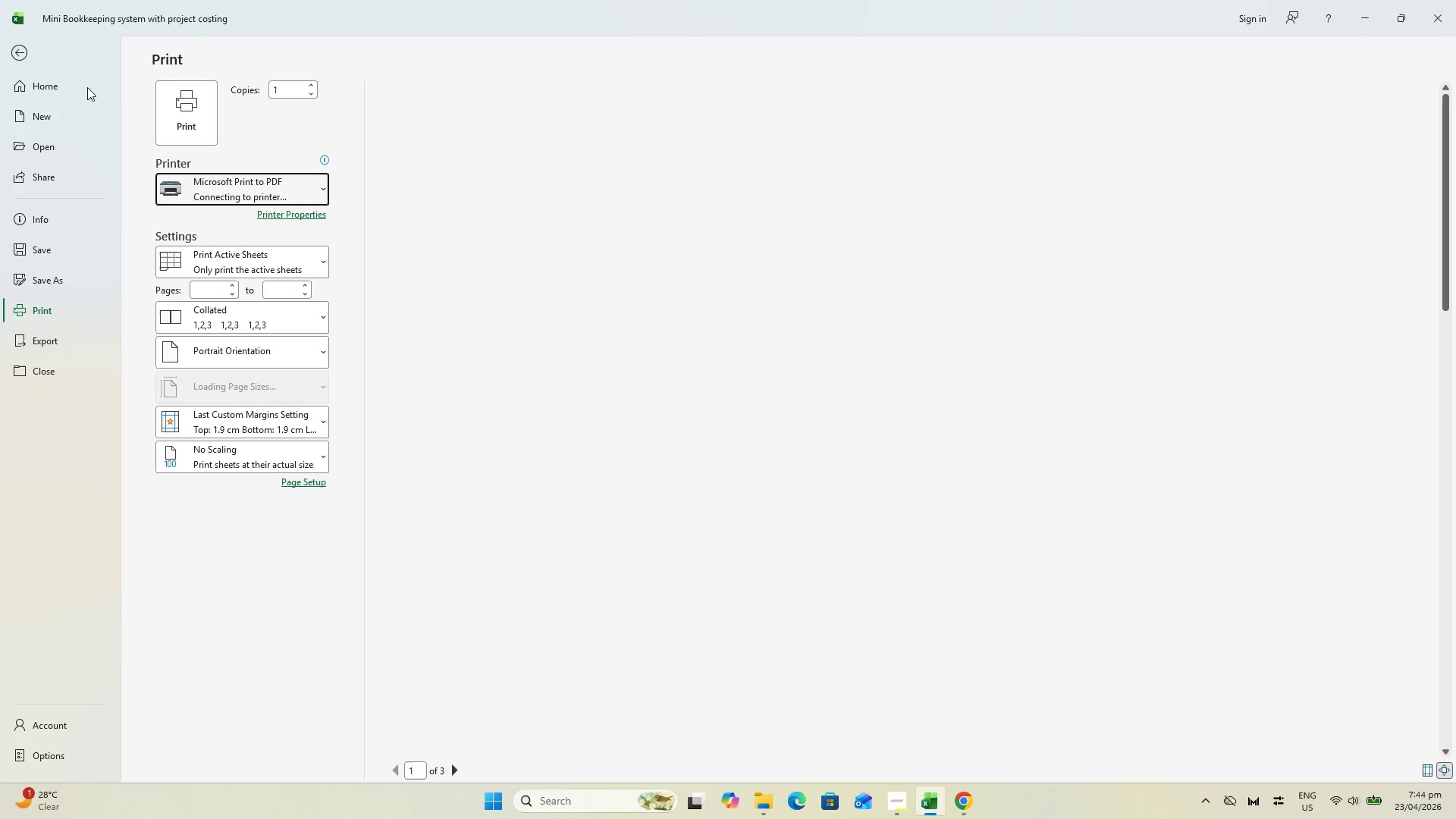 
wait(6.75)
 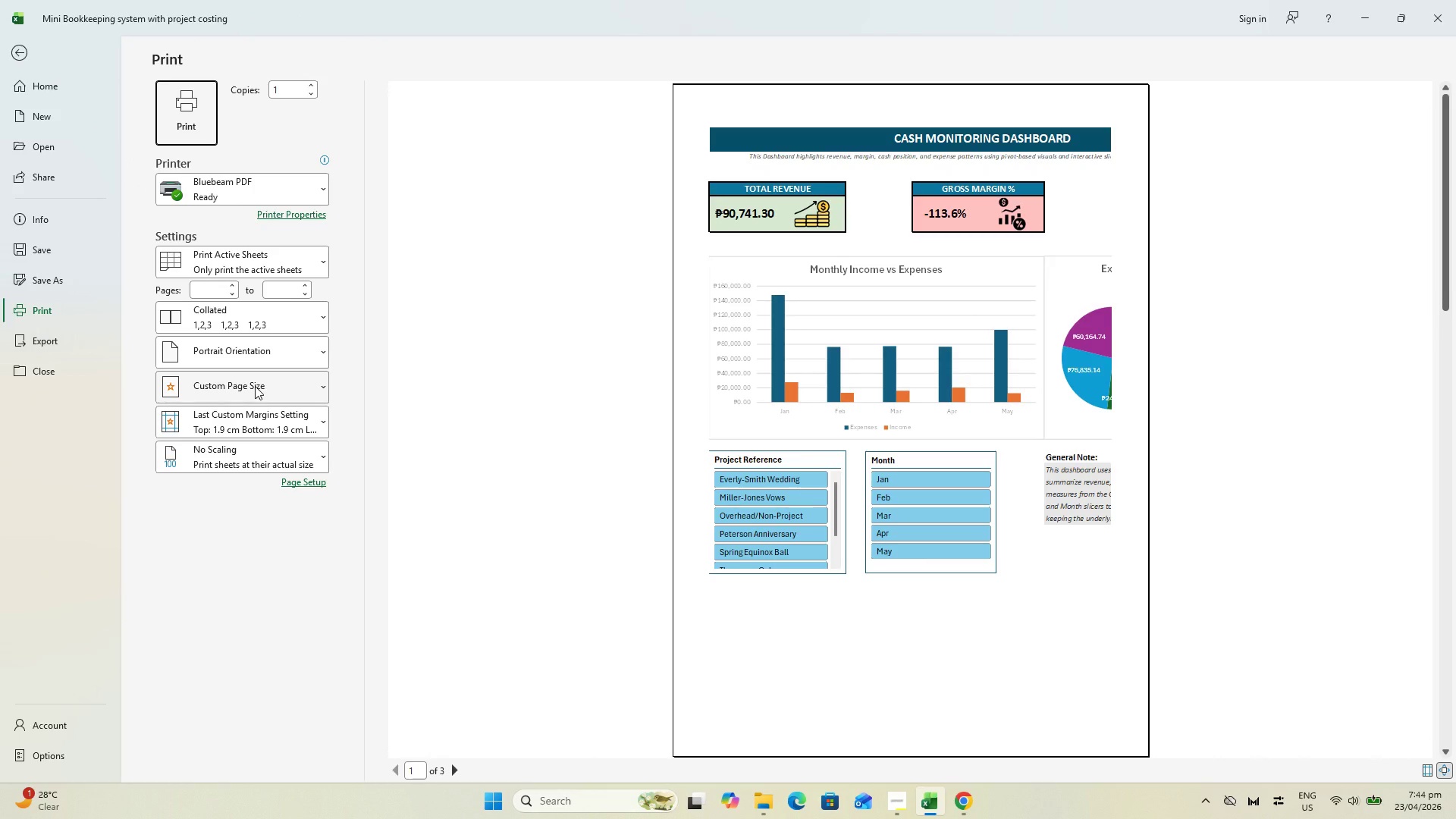 
left_click([199, 84])
 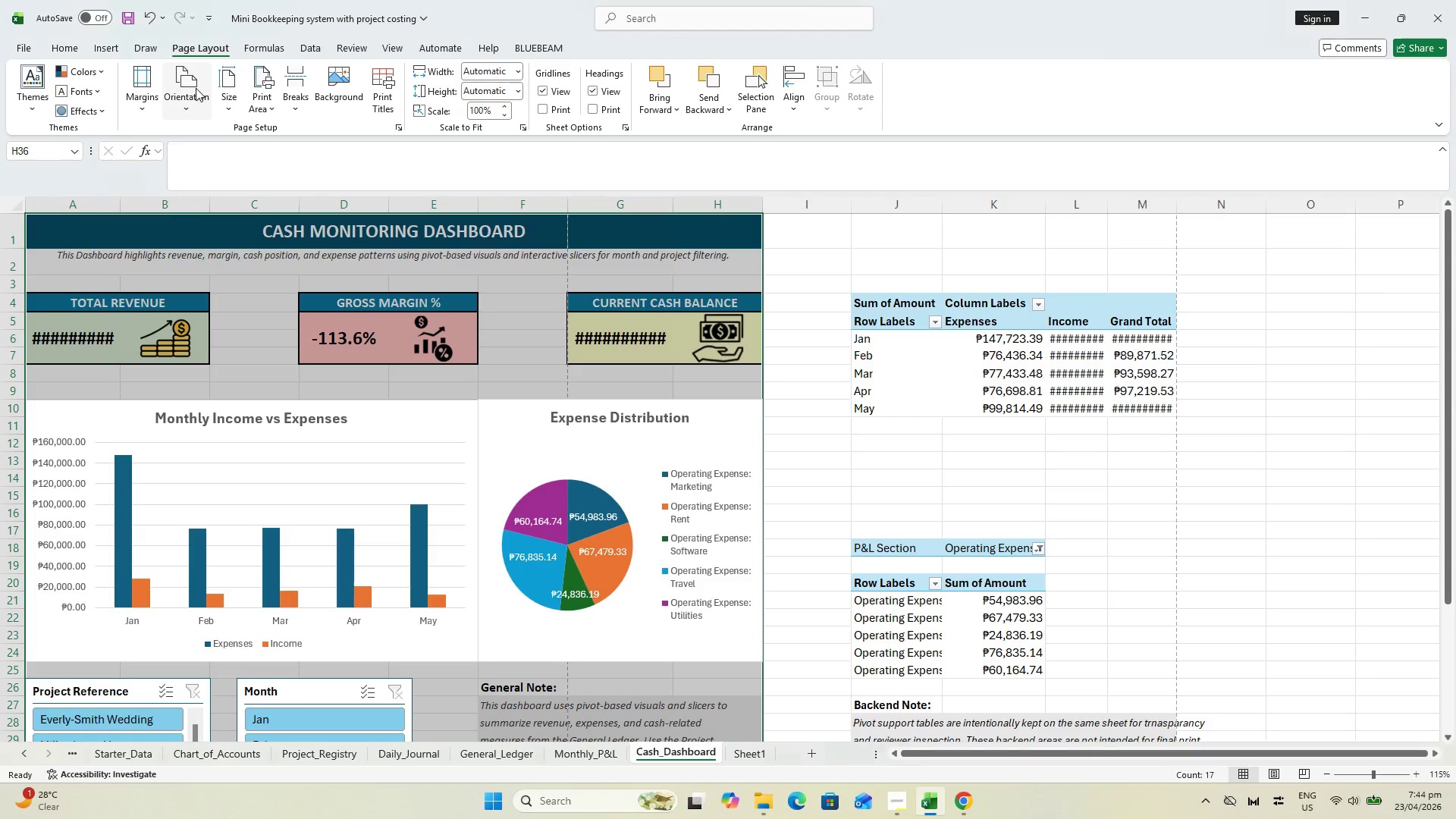 
double_click([196, 87])
 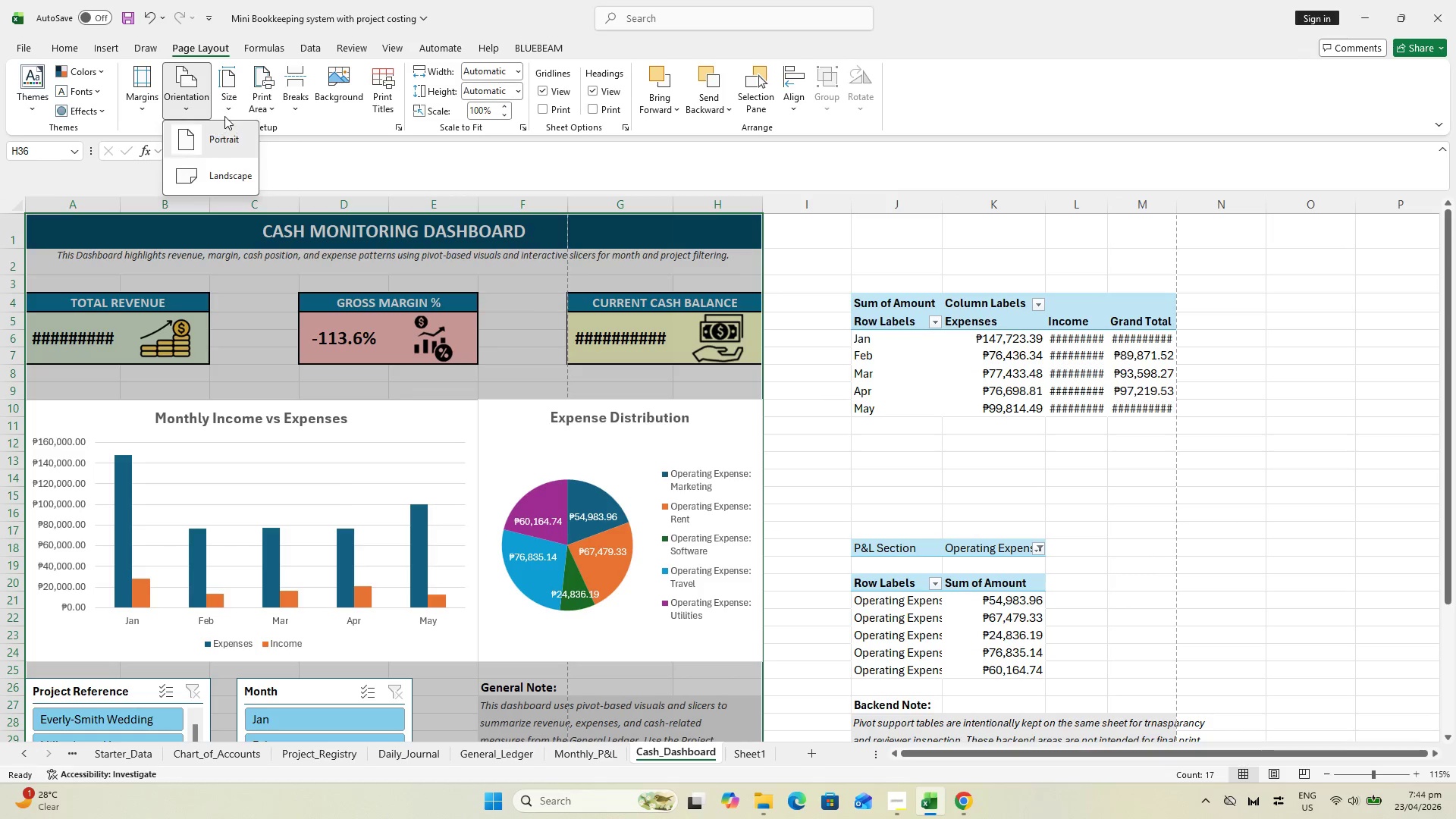 
left_click([235, 93])
 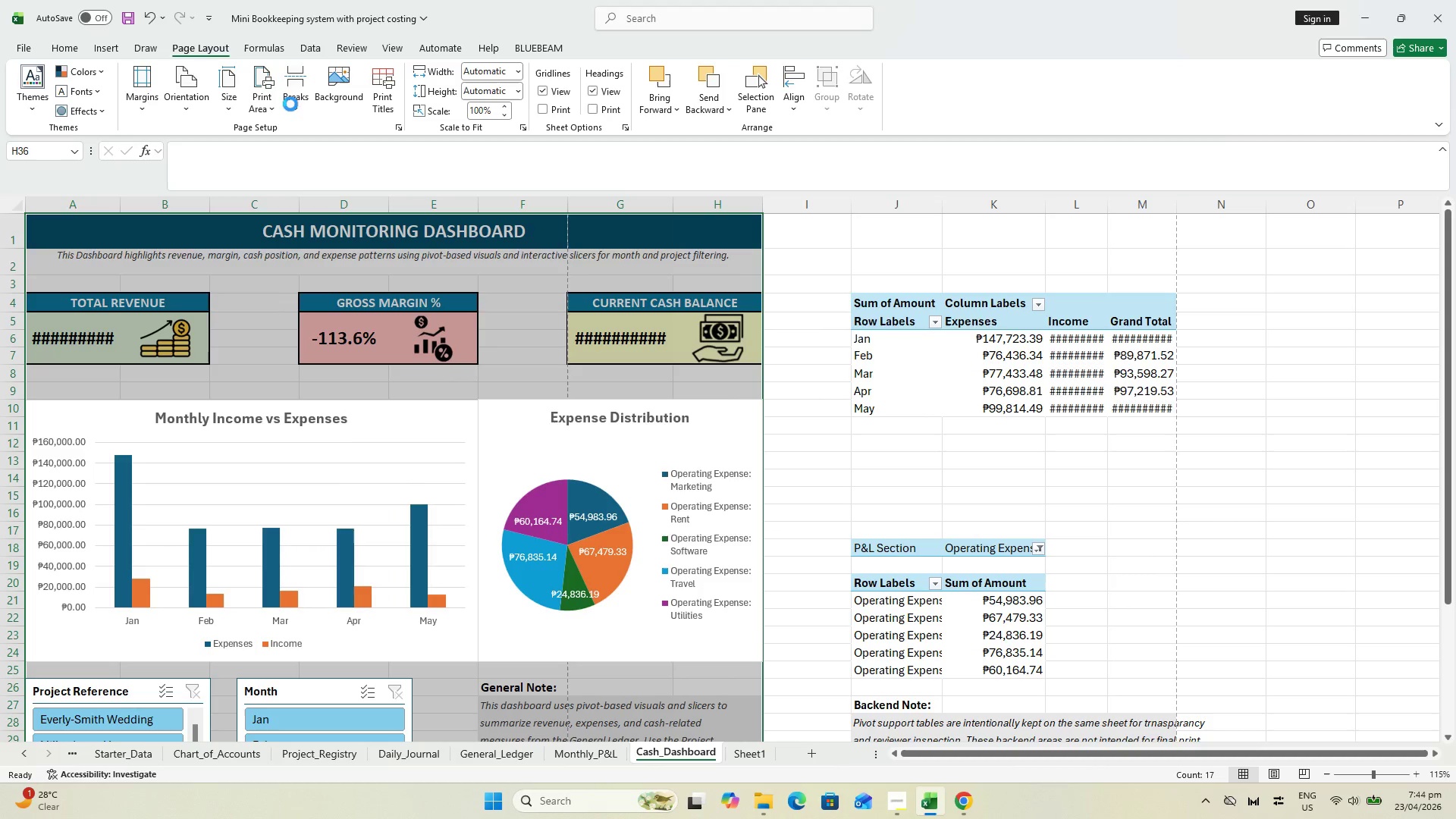 
left_click([266, 105])
 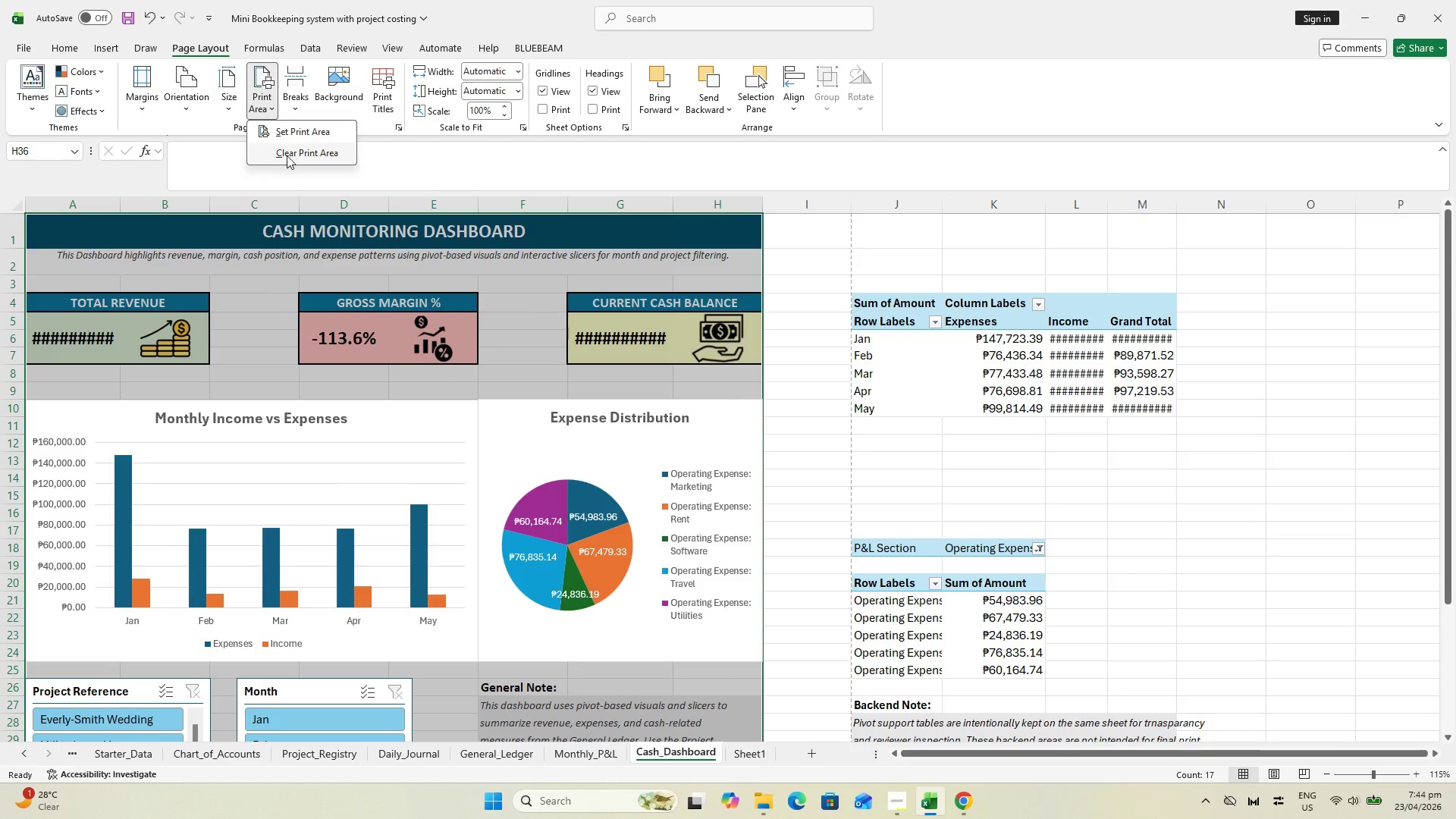 
left_click([288, 133])
 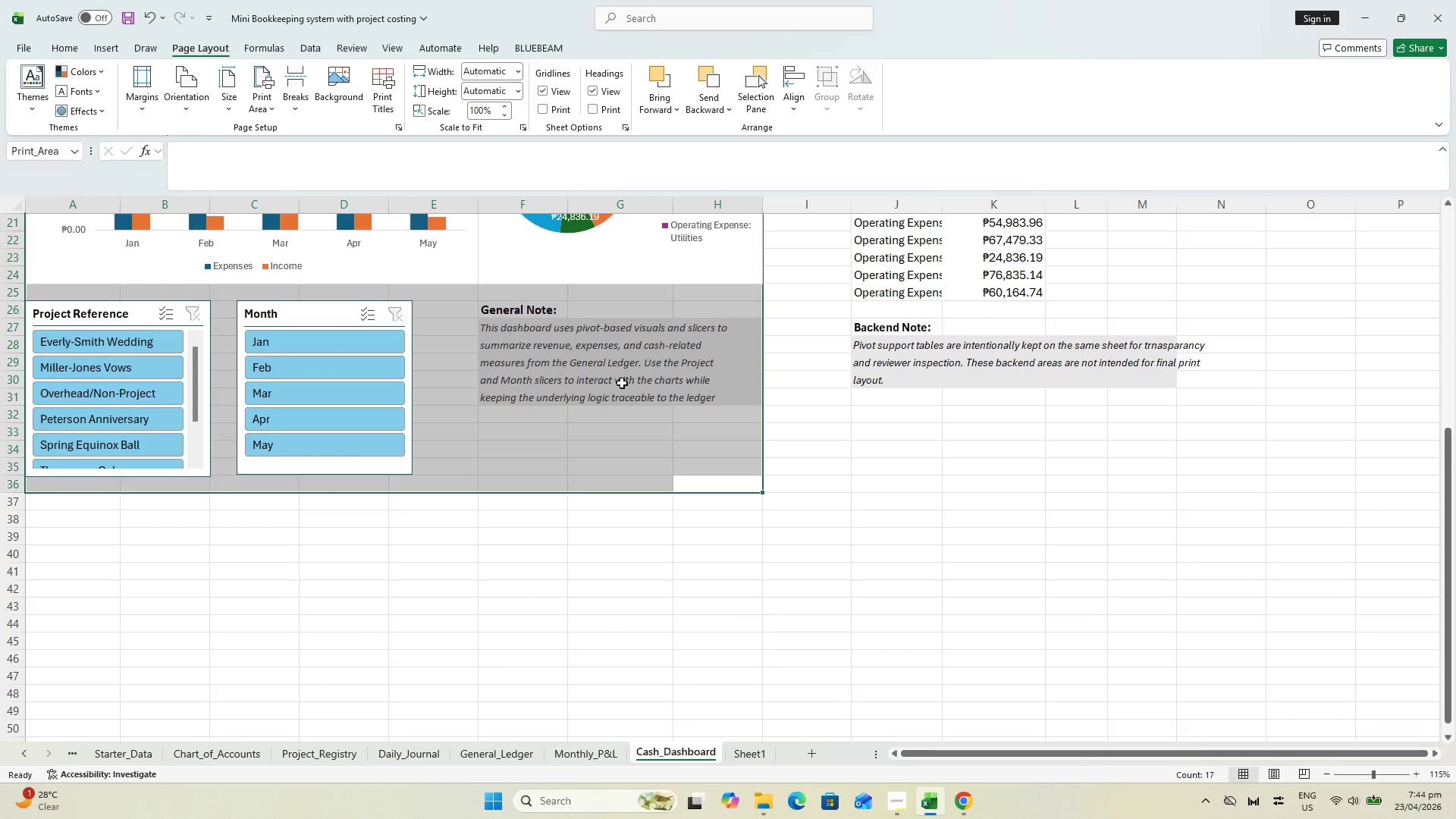 
key(Control+ControlLeft)
 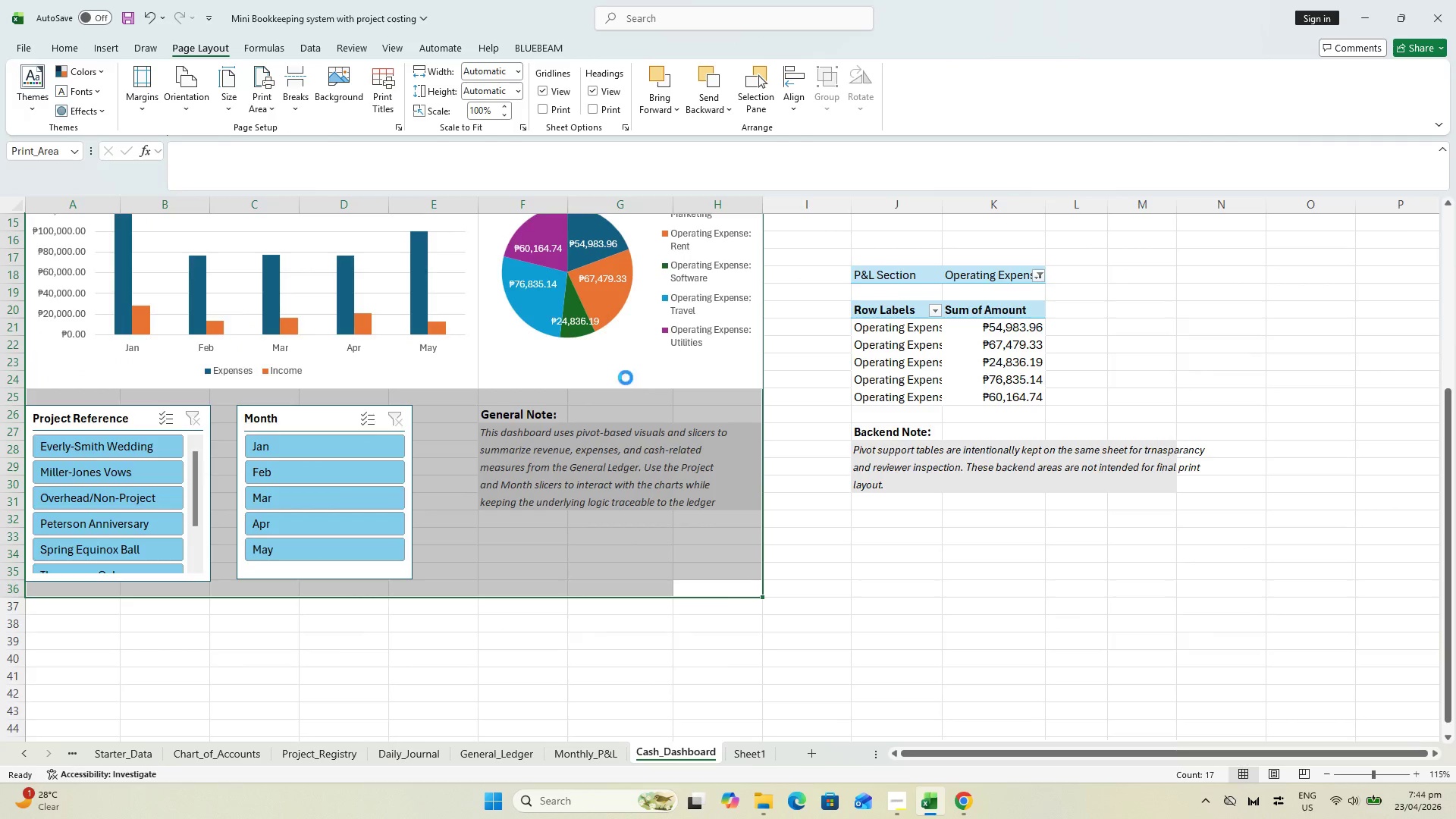 
scroll: coordinate [623, 384], scroll_direction: up, amount: 2.0
 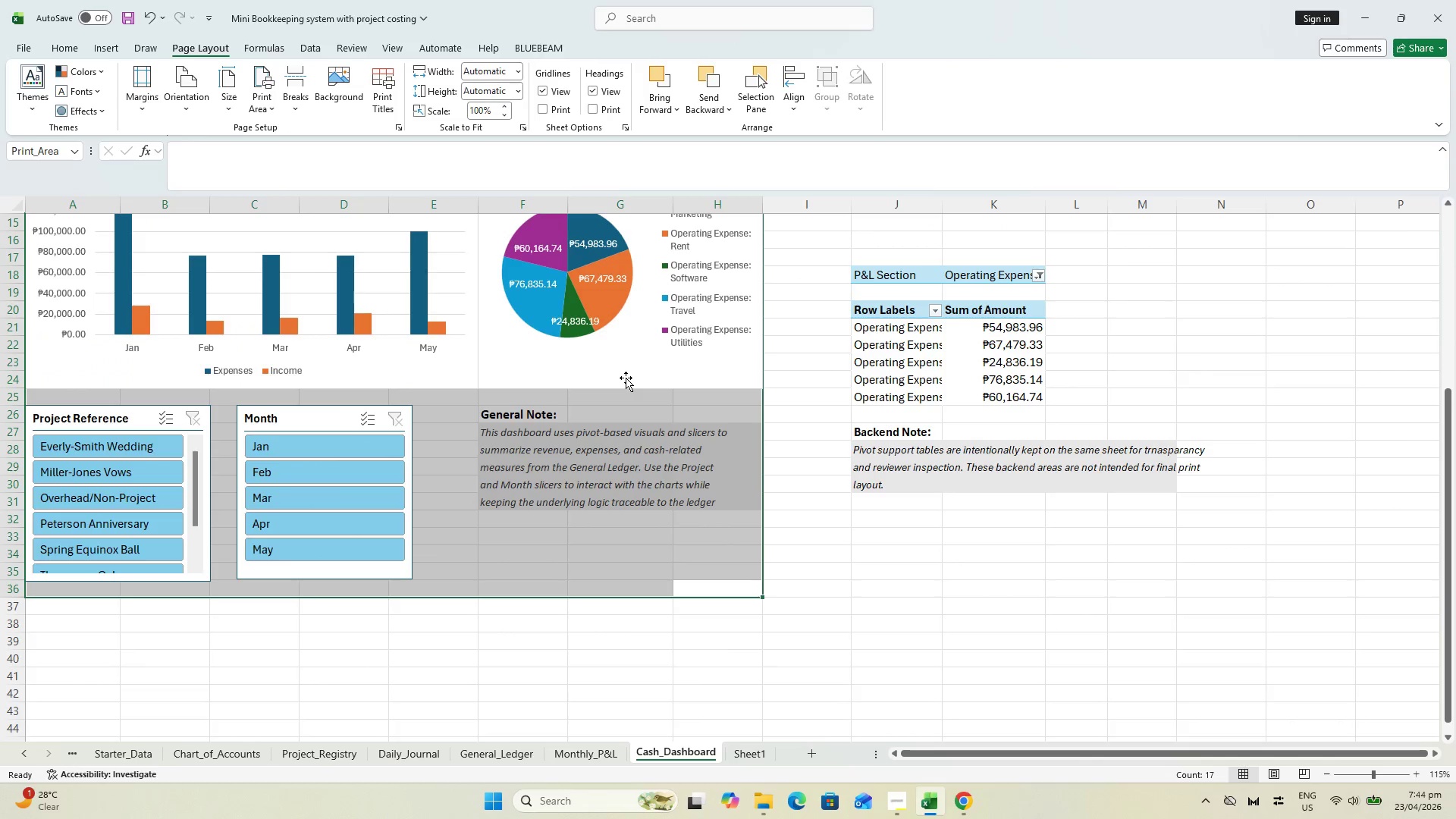 
key(Control+P)
 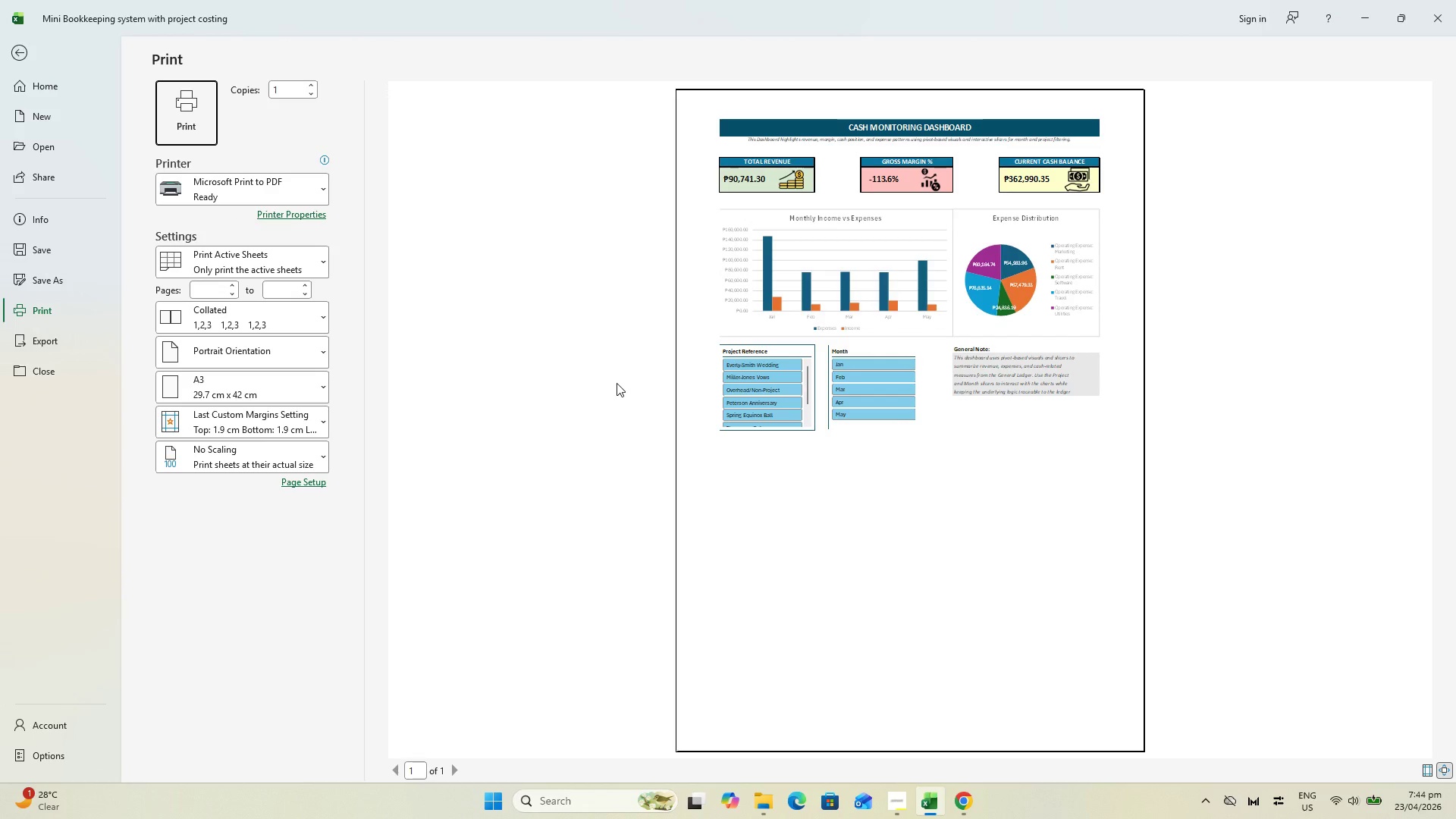 
key(Escape)
 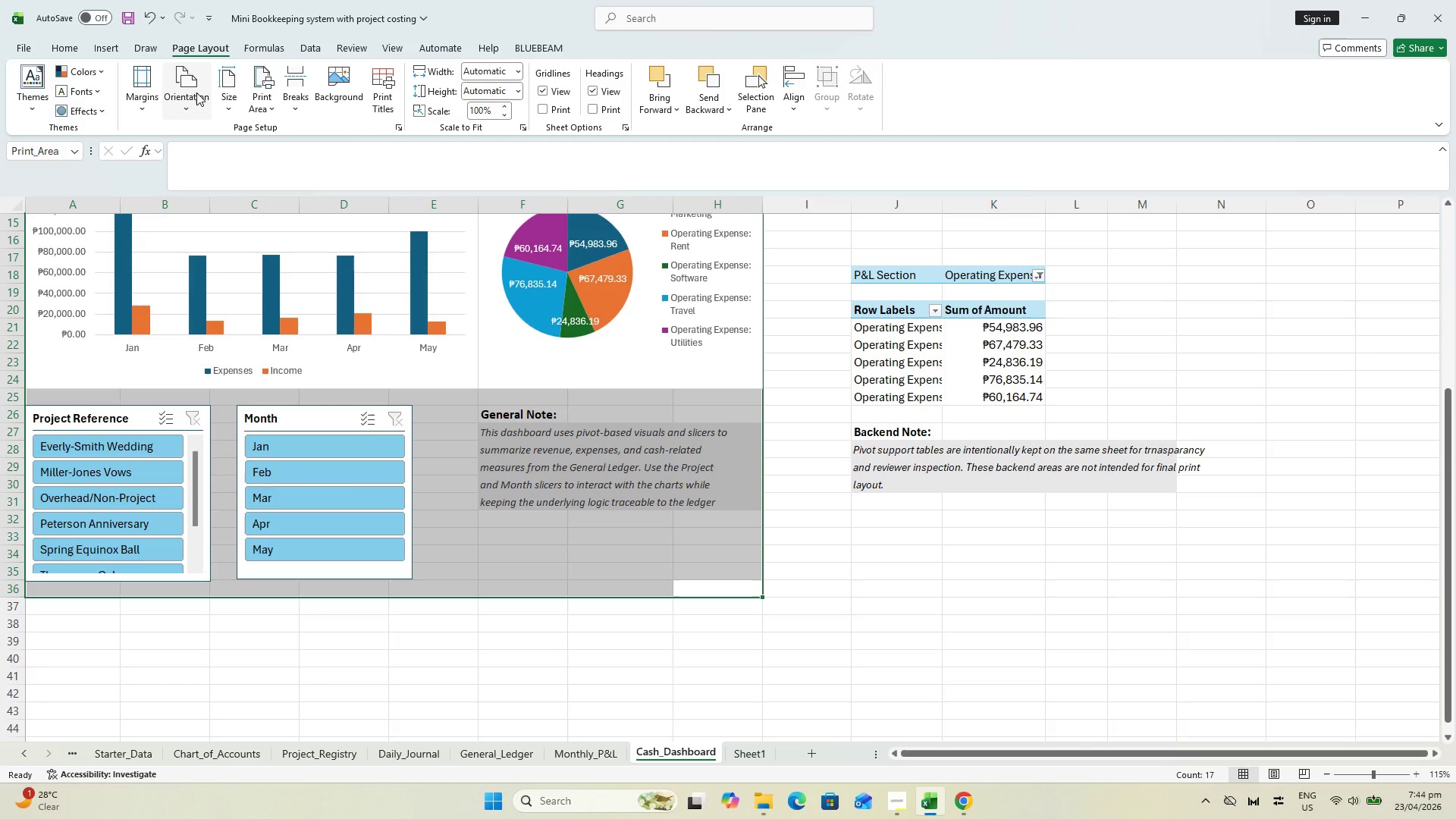 
left_click([193, 94])
 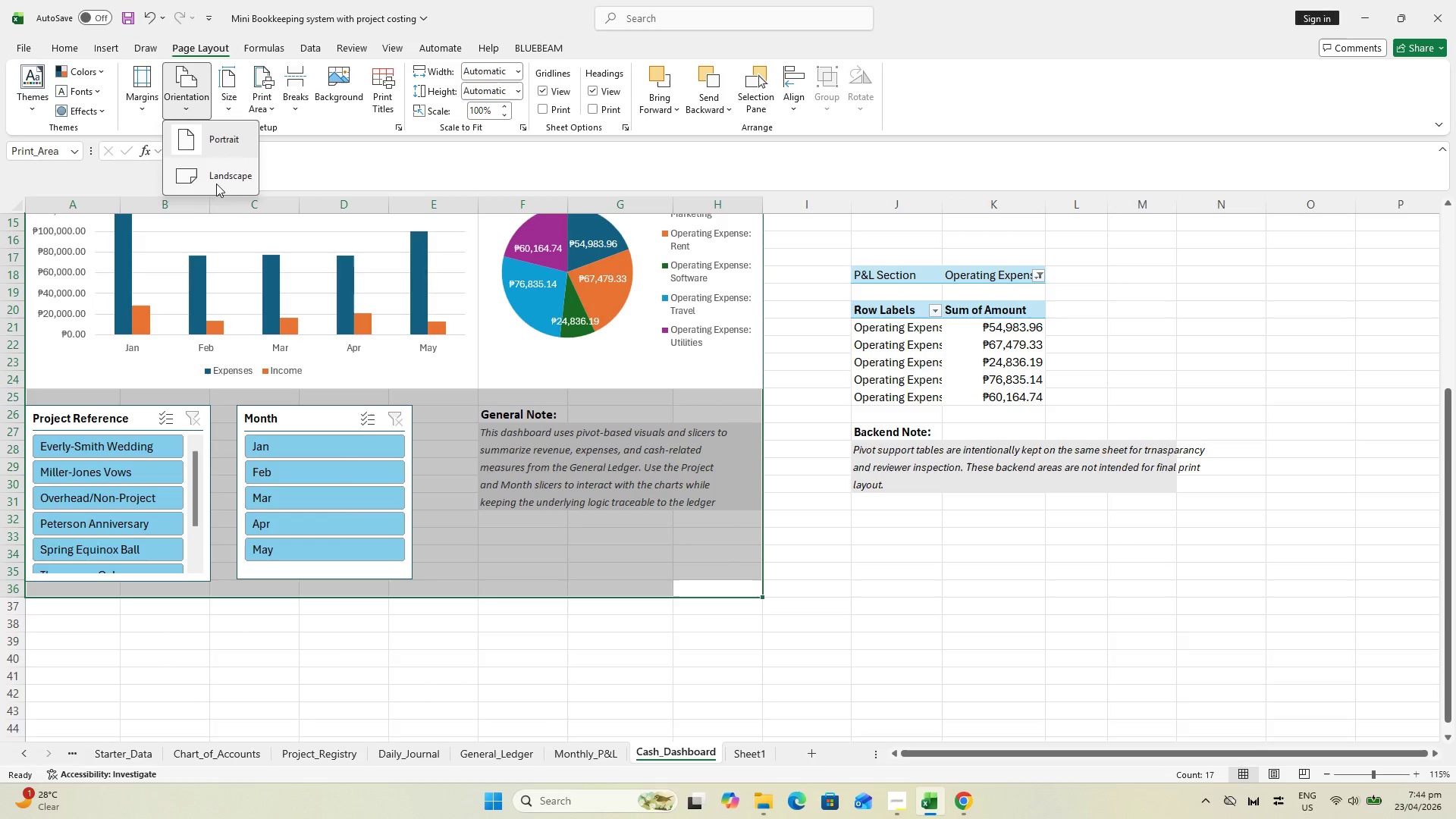 
left_click([216, 182])
 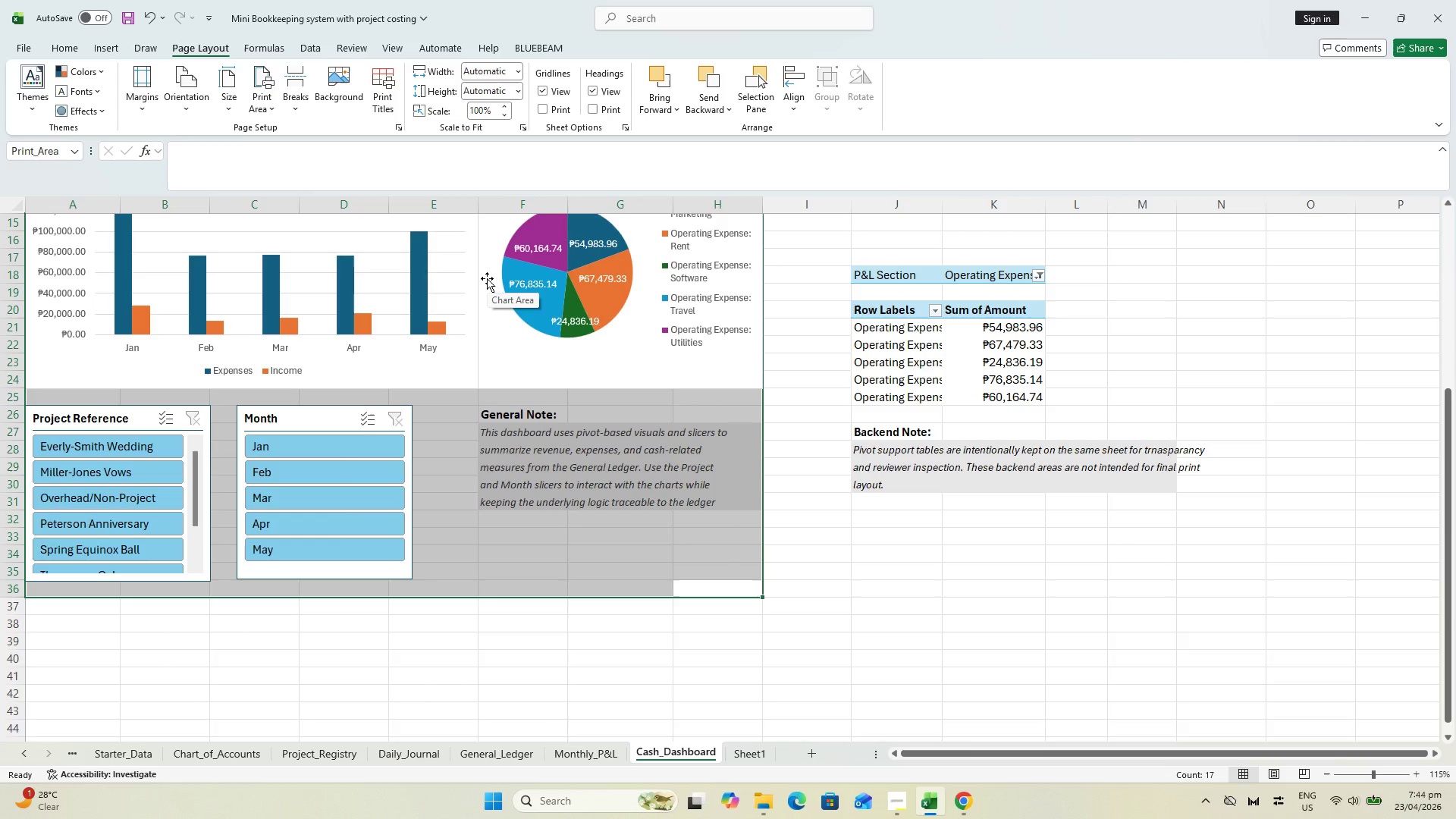 
key(Control+P)
 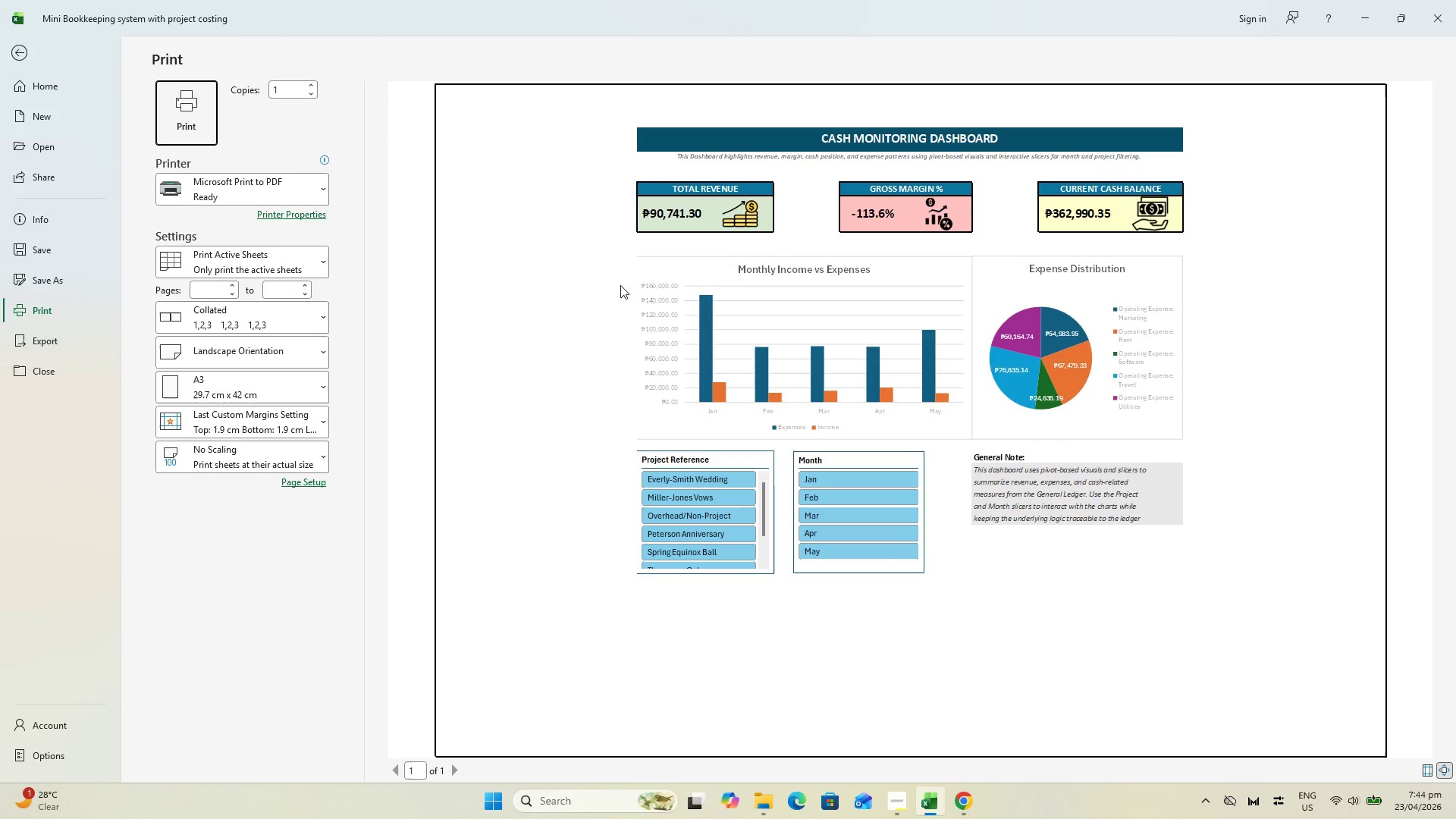 
key(Control+Escape)
 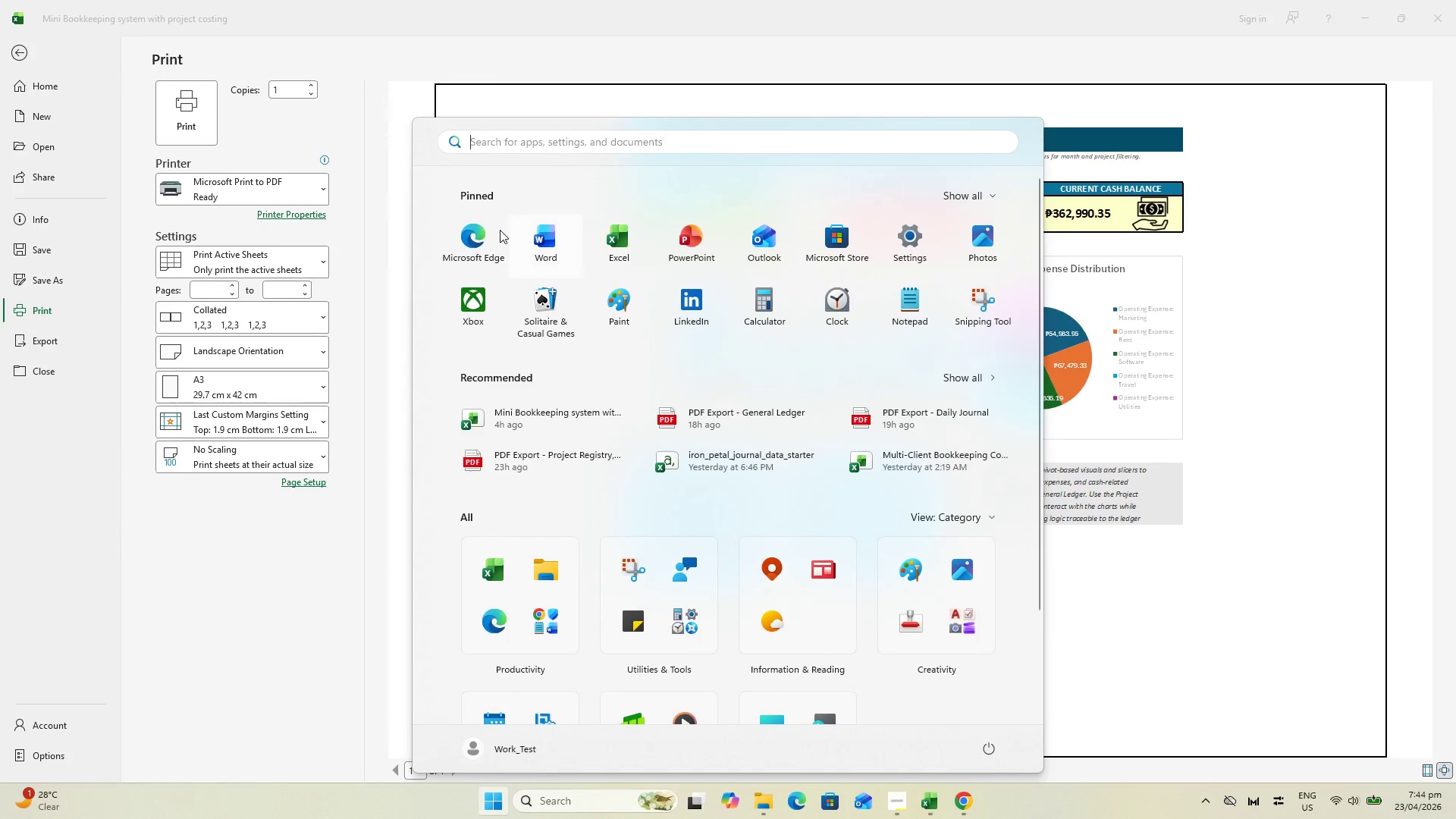 
key(Escape)
 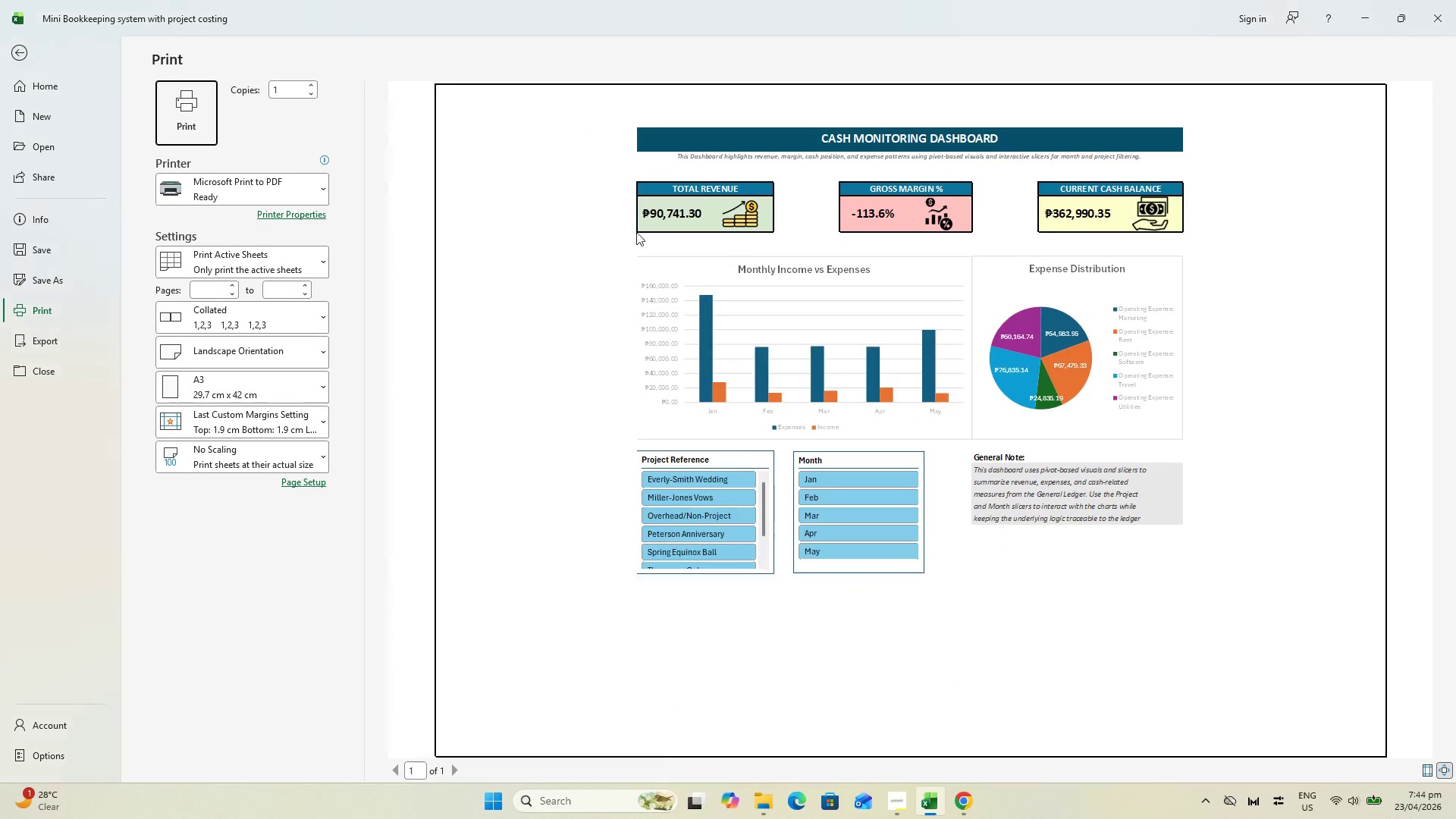 
key(Escape)
 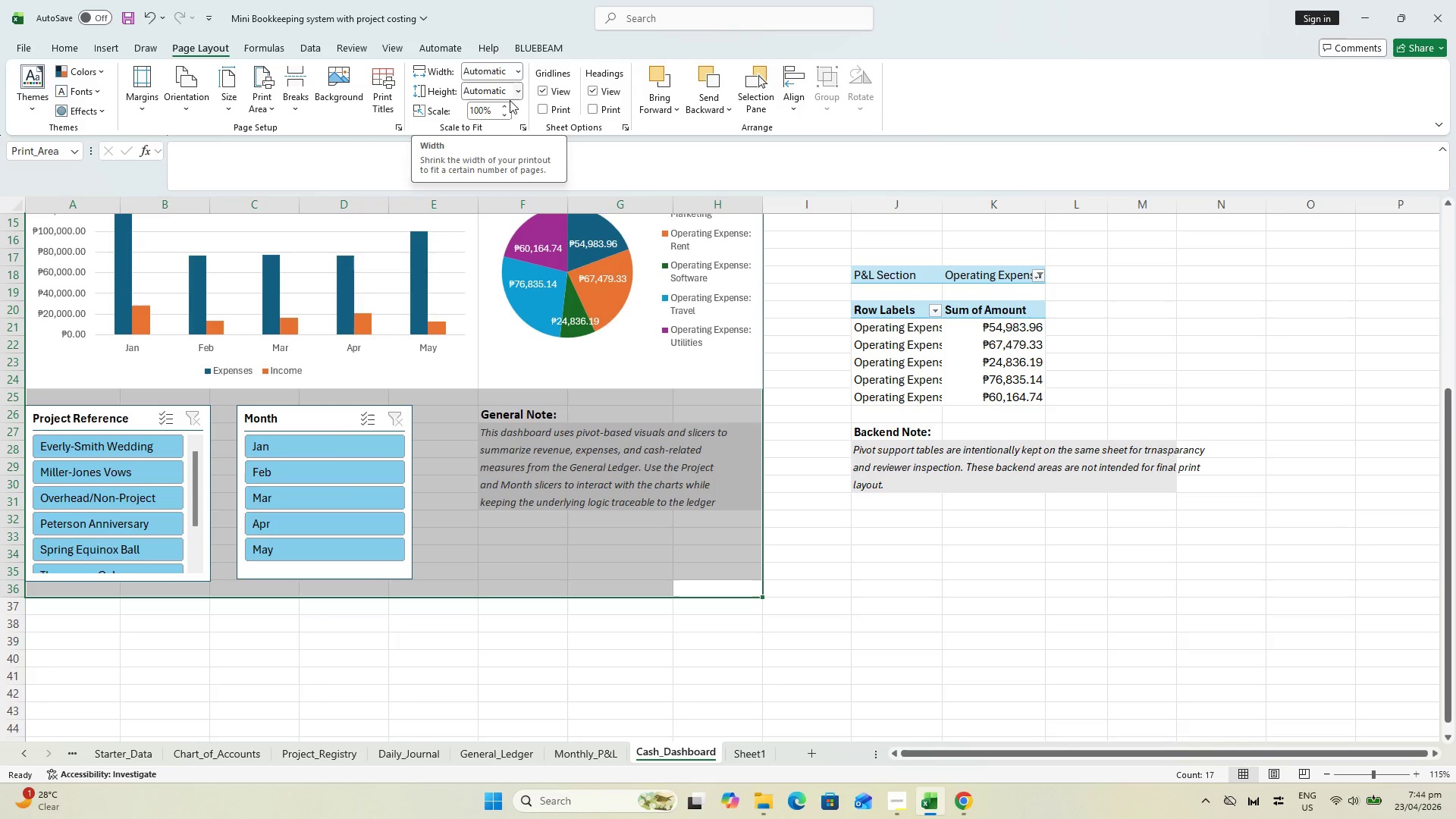 
left_click([504, 107])
 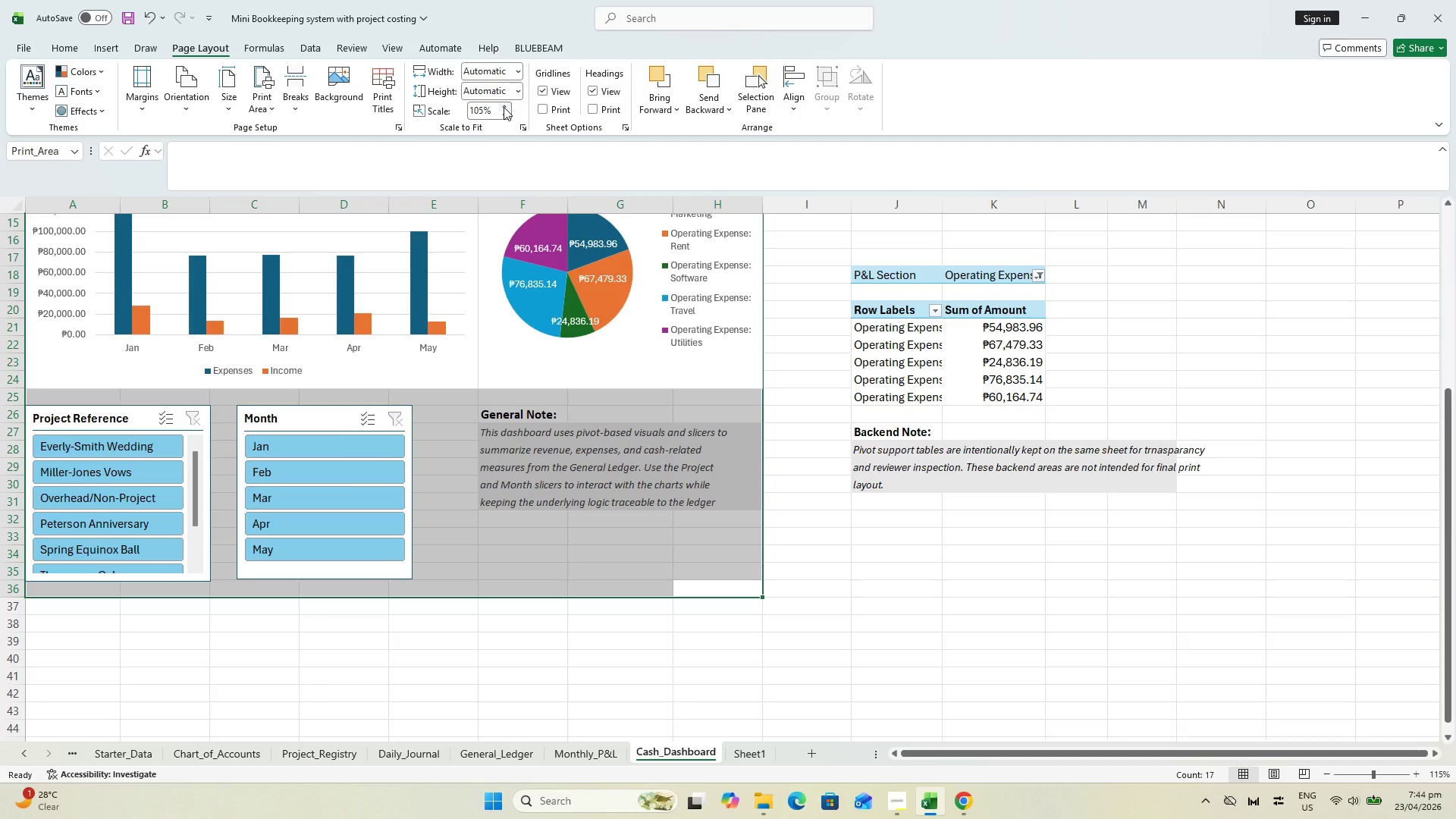 
left_click([504, 107])
 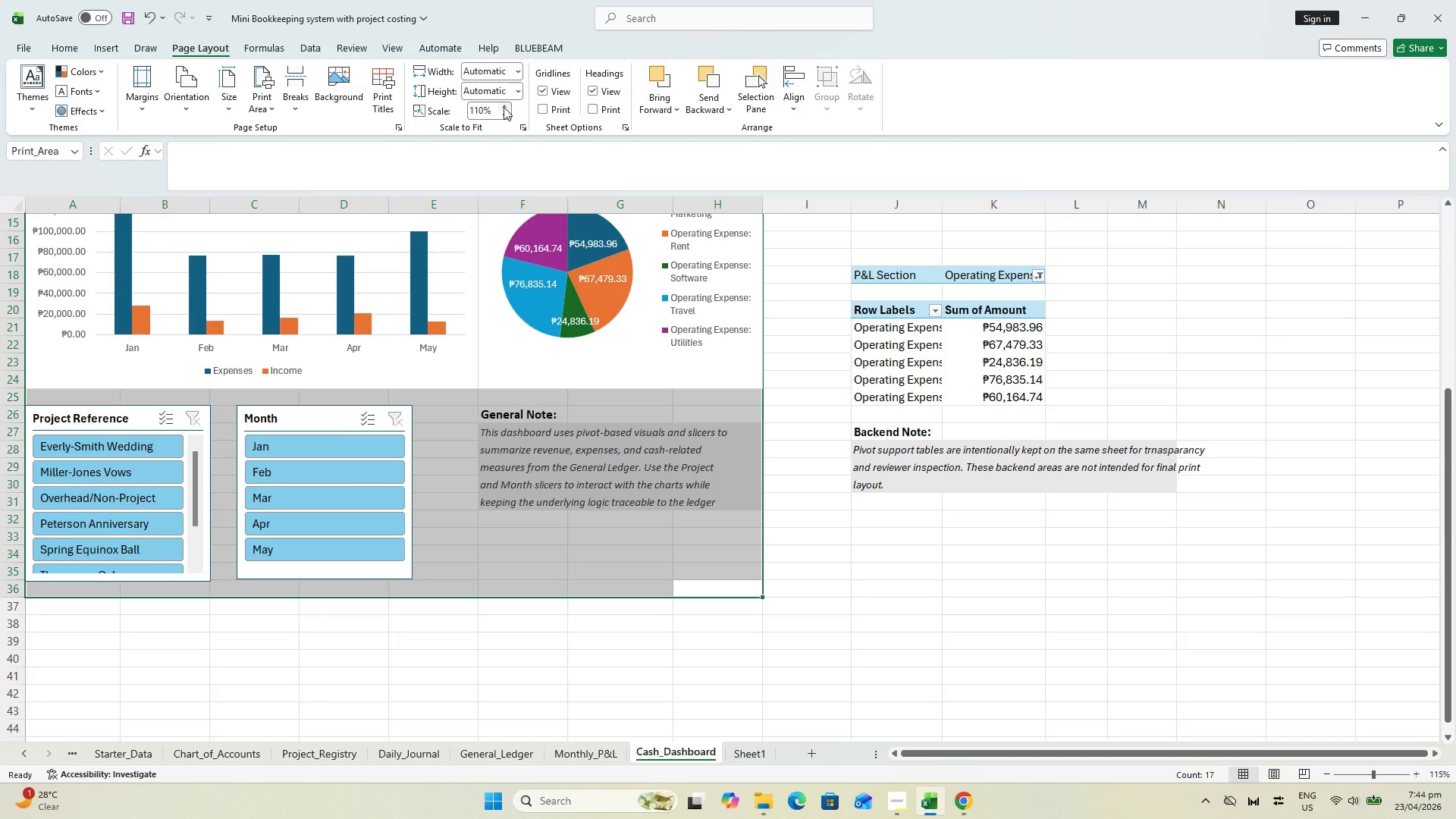 
left_click([504, 107])
 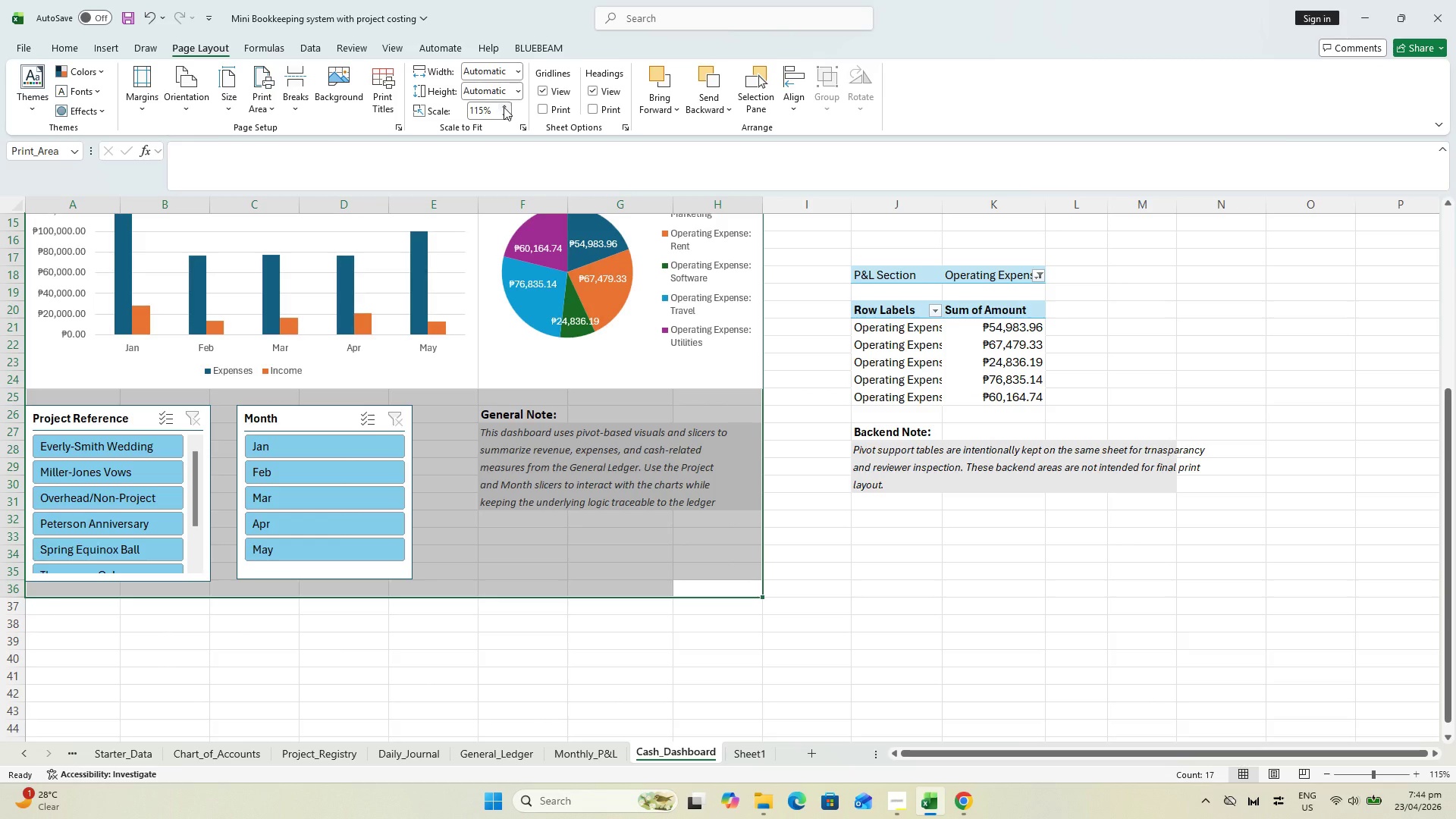 
left_click([504, 107])
 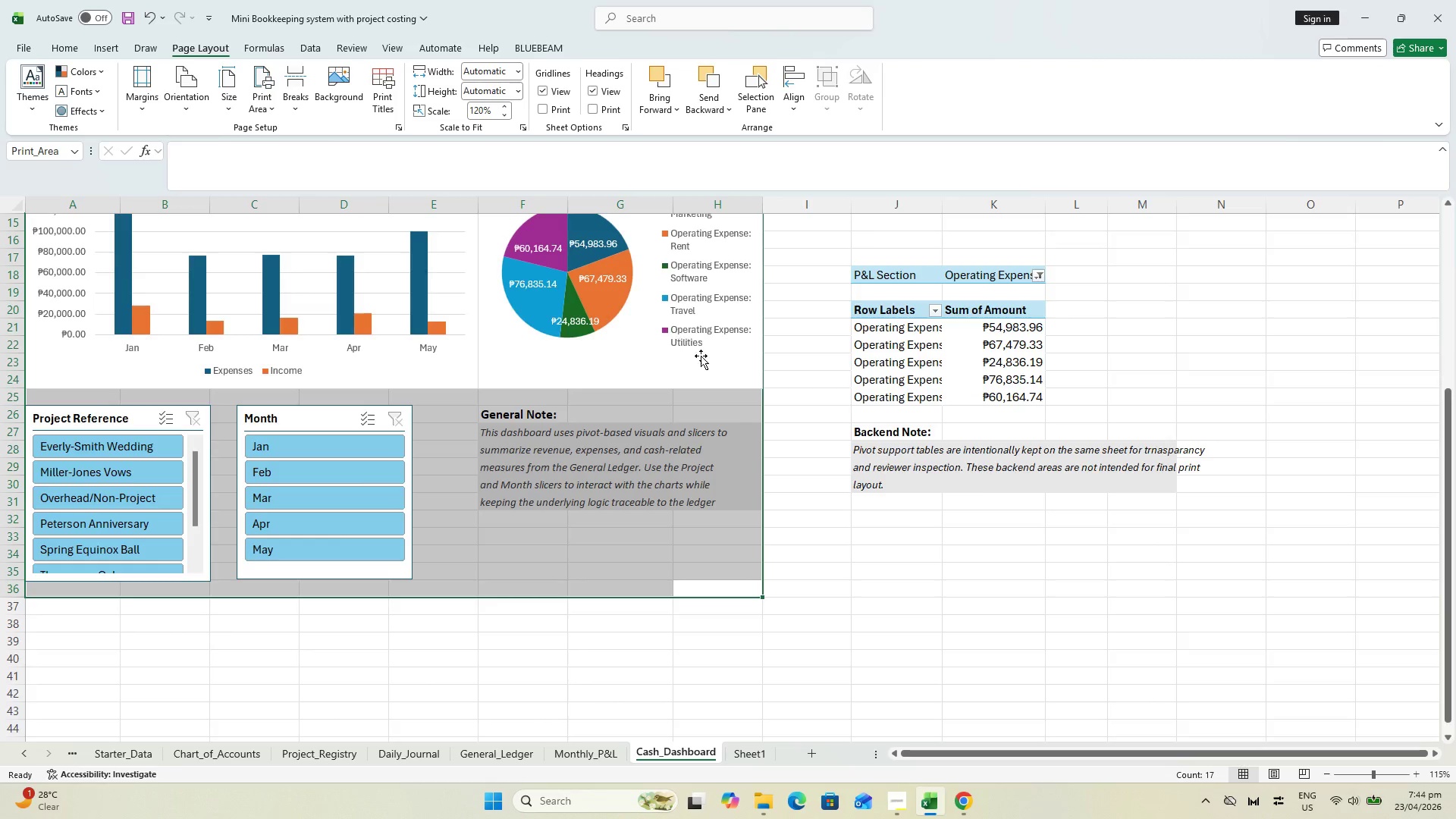 
scroll: coordinate [711, 351], scroll_direction: up, amount: 10.0
 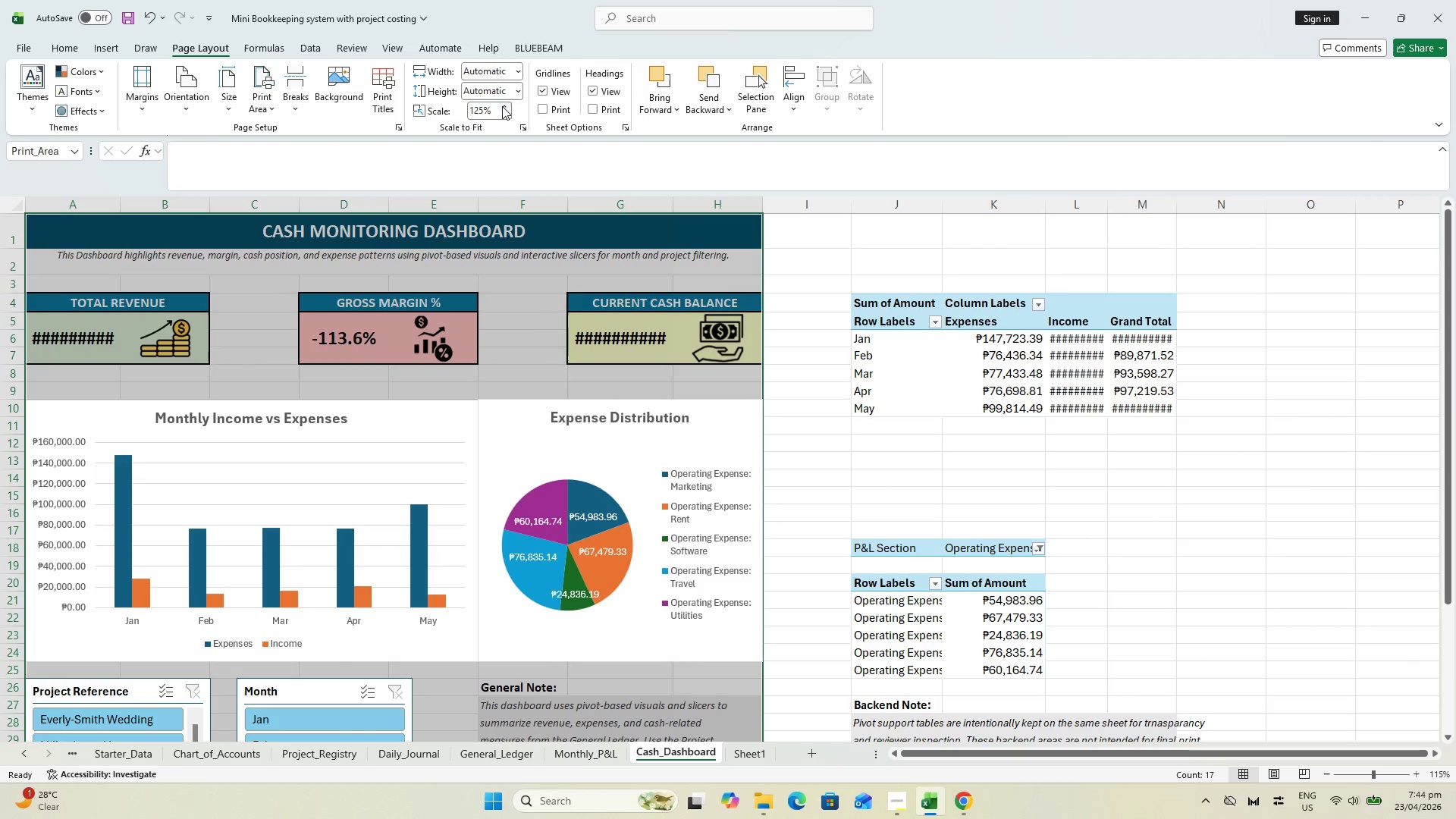 
left_click([502, 106])
 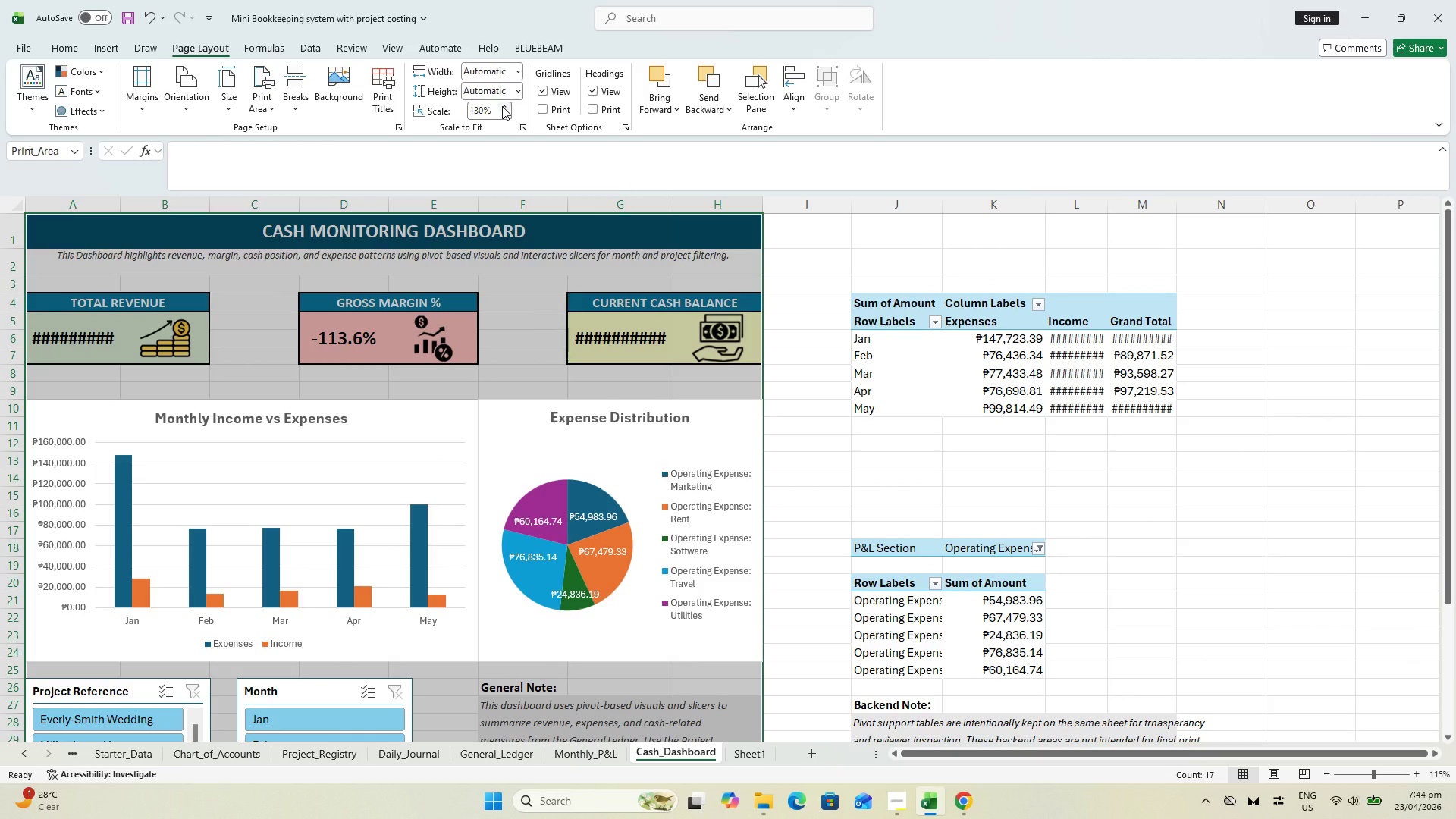 
left_click([502, 106])
 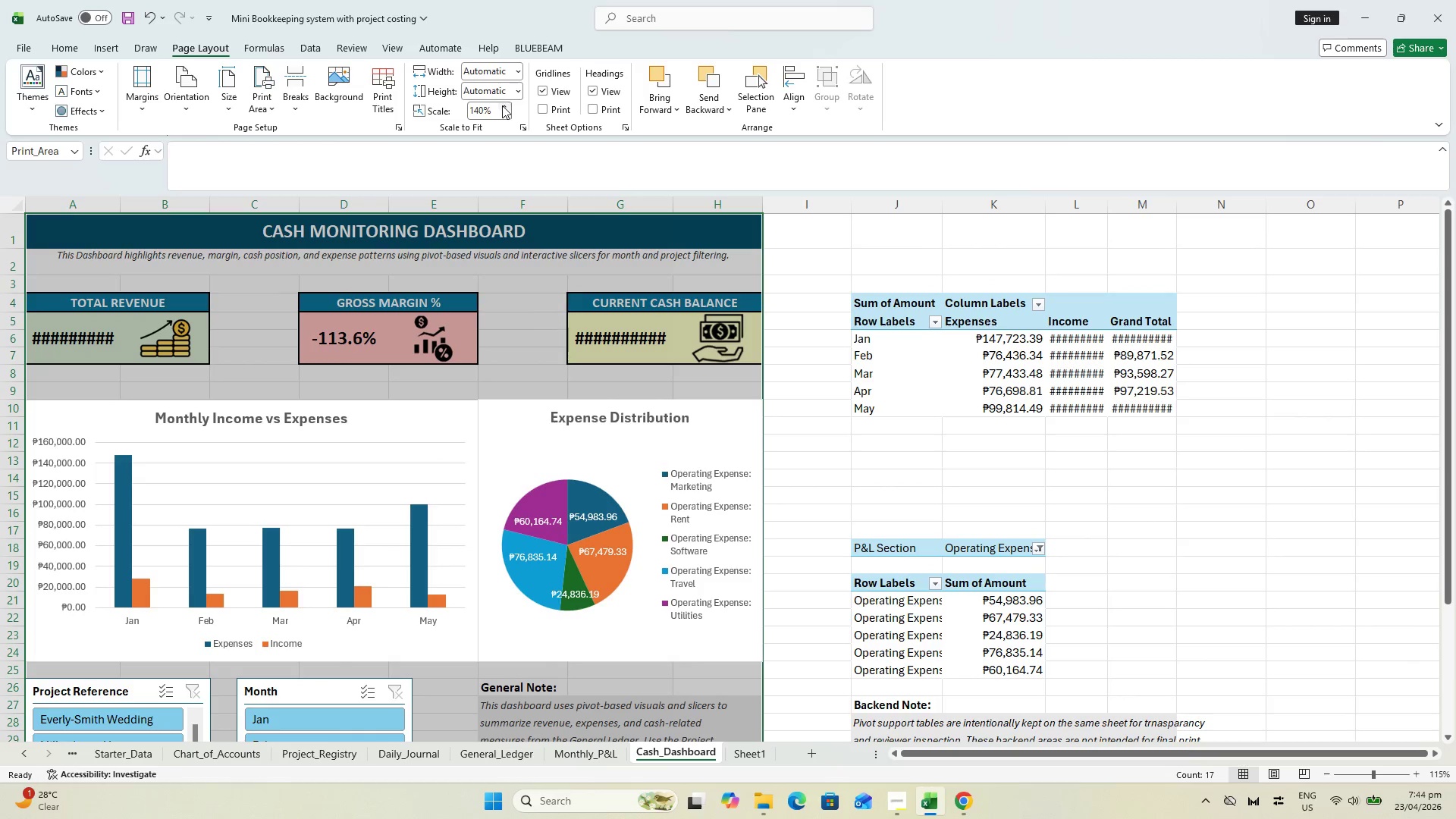 
triple_click([502, 105])
 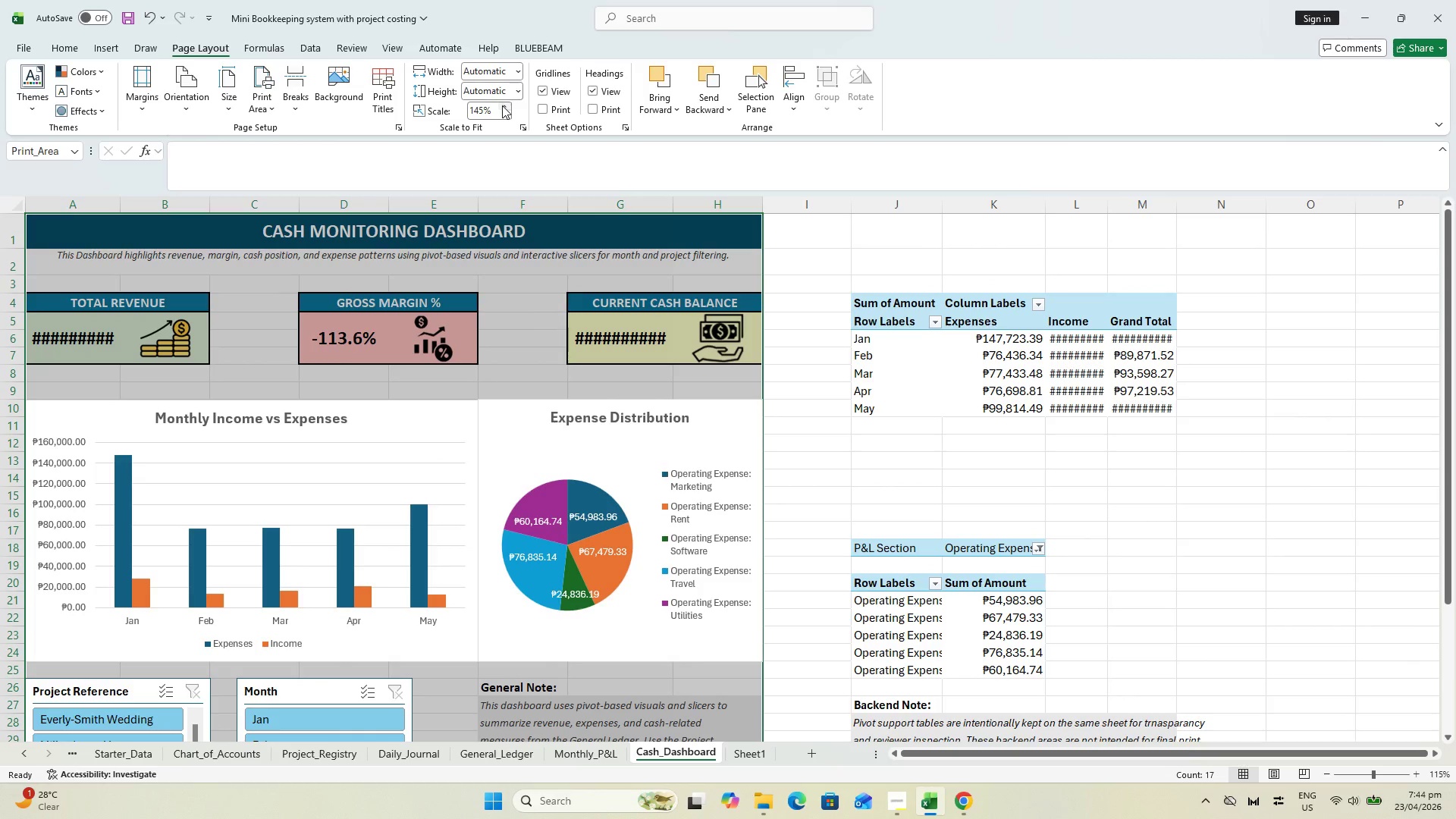 
triple_click([502, 105])
 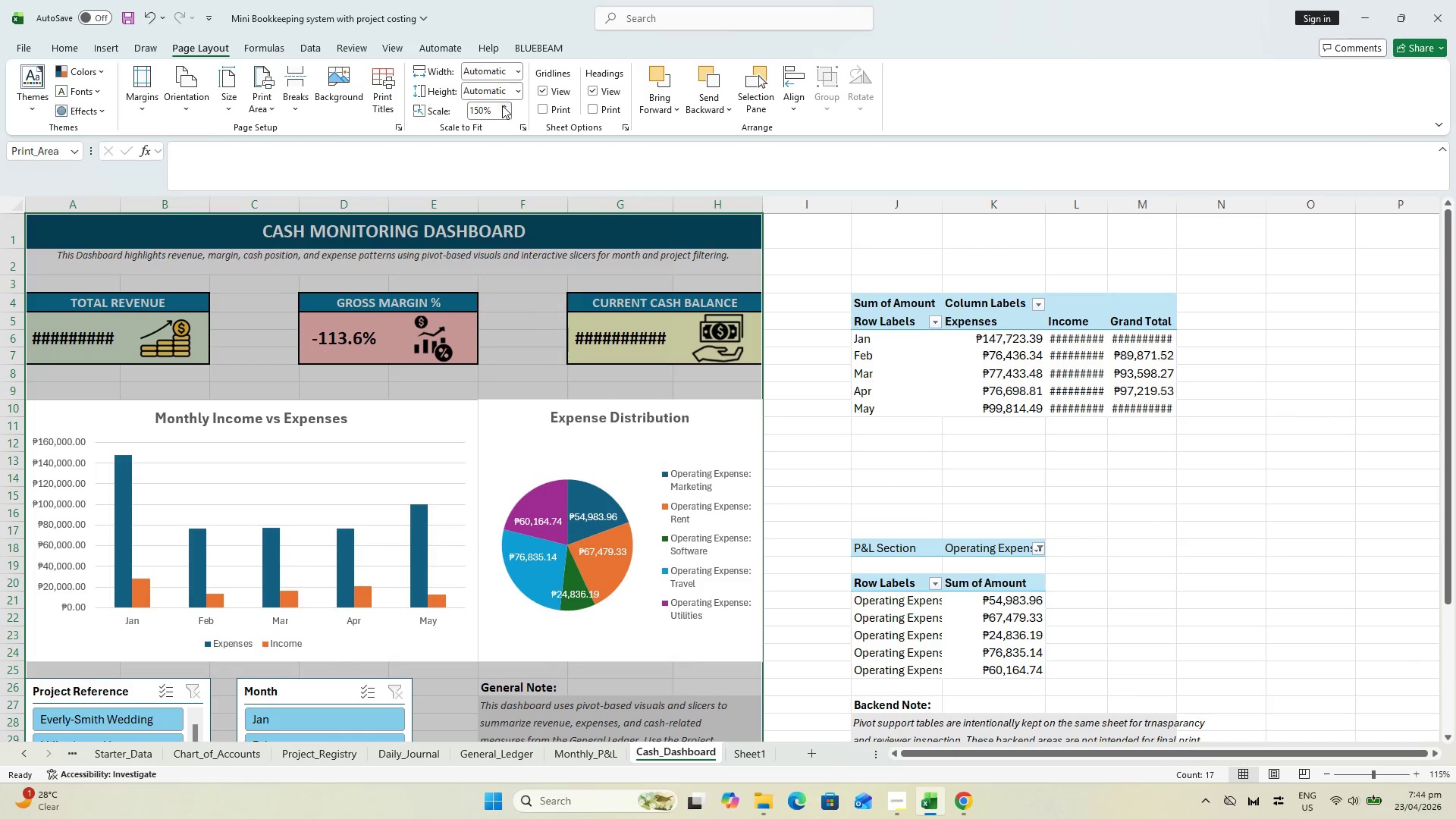 
triple_click([502, 105])
 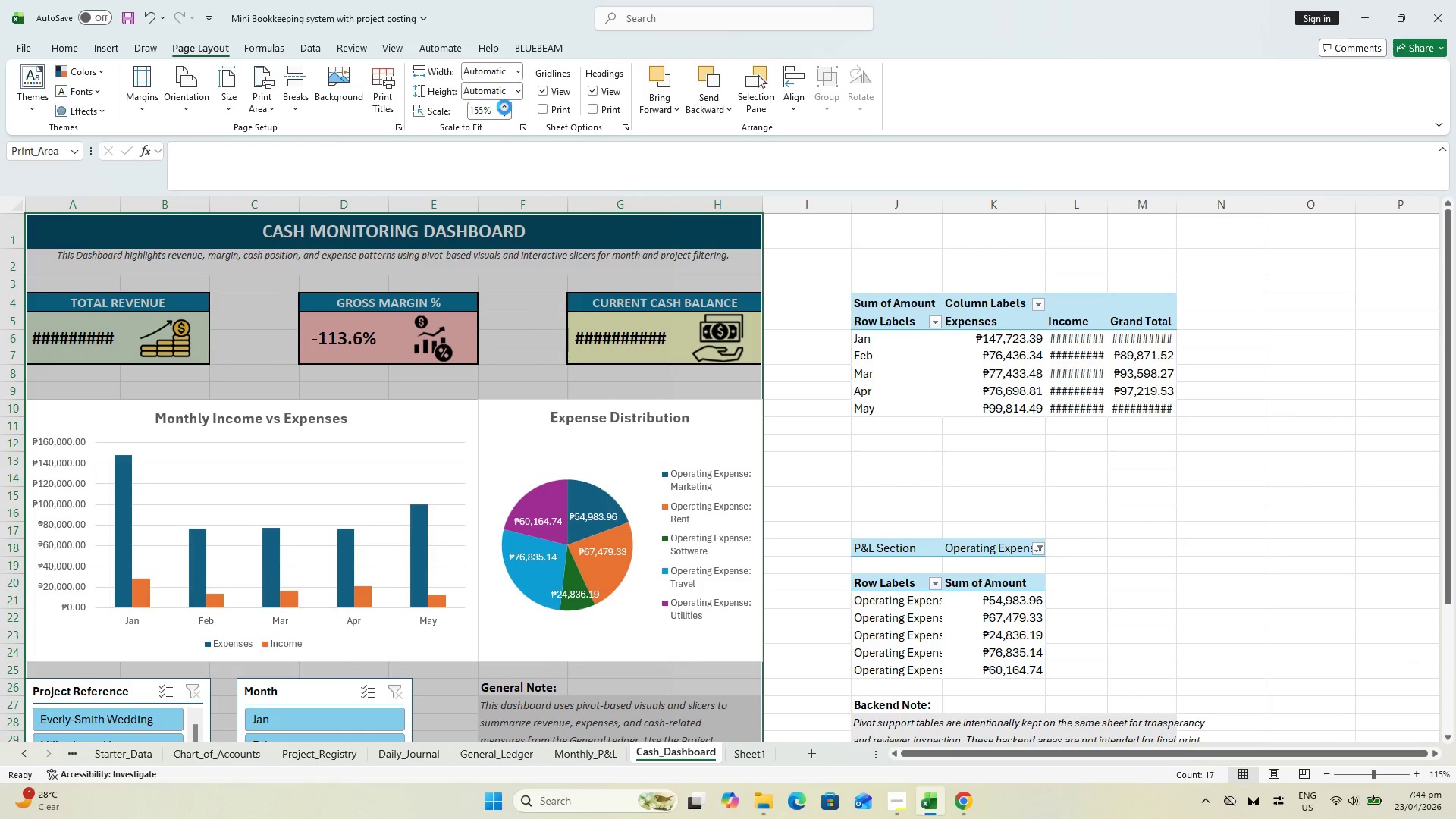 
double_click([504, 107])
 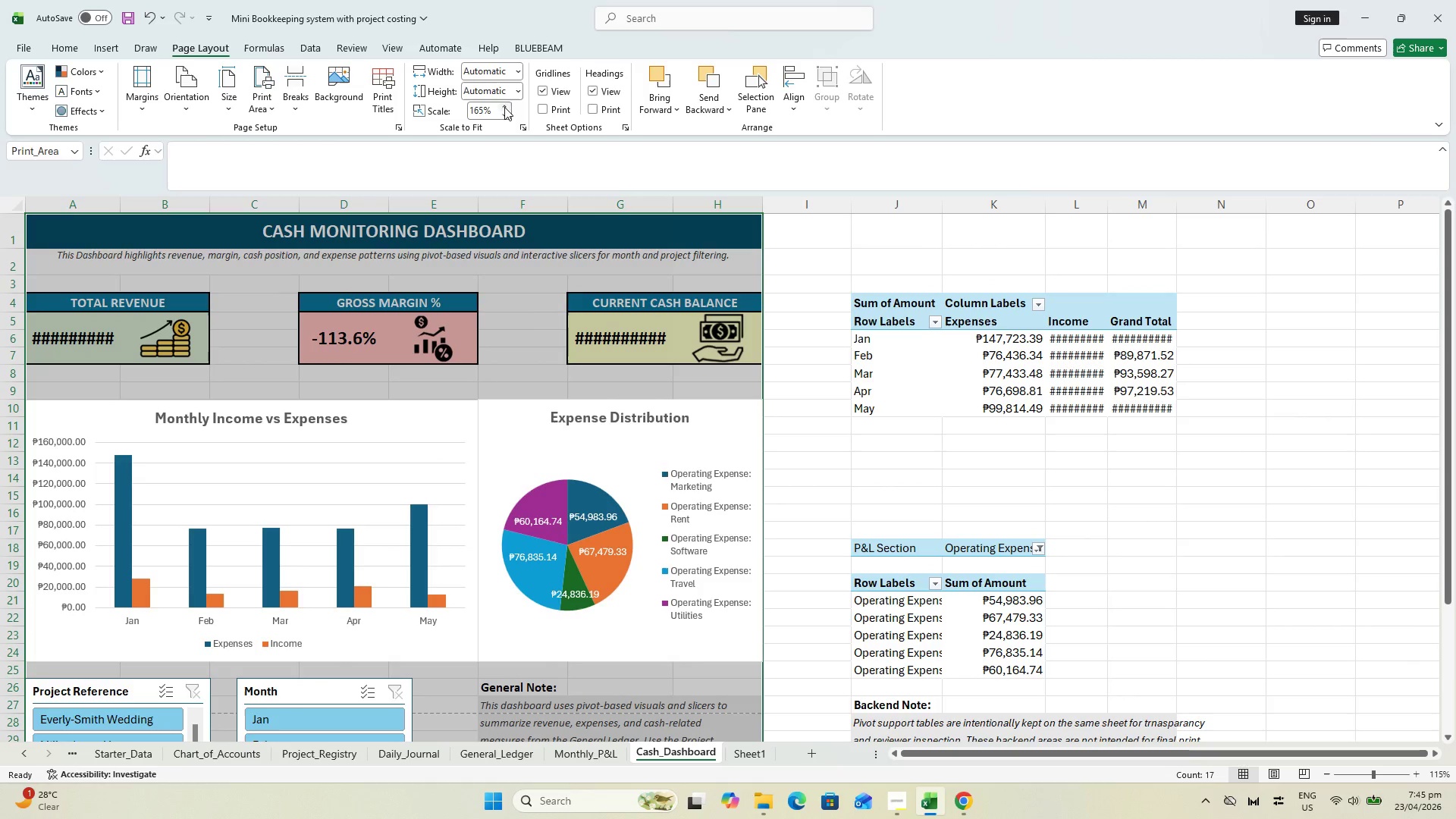 
triple_click([504, 107])
 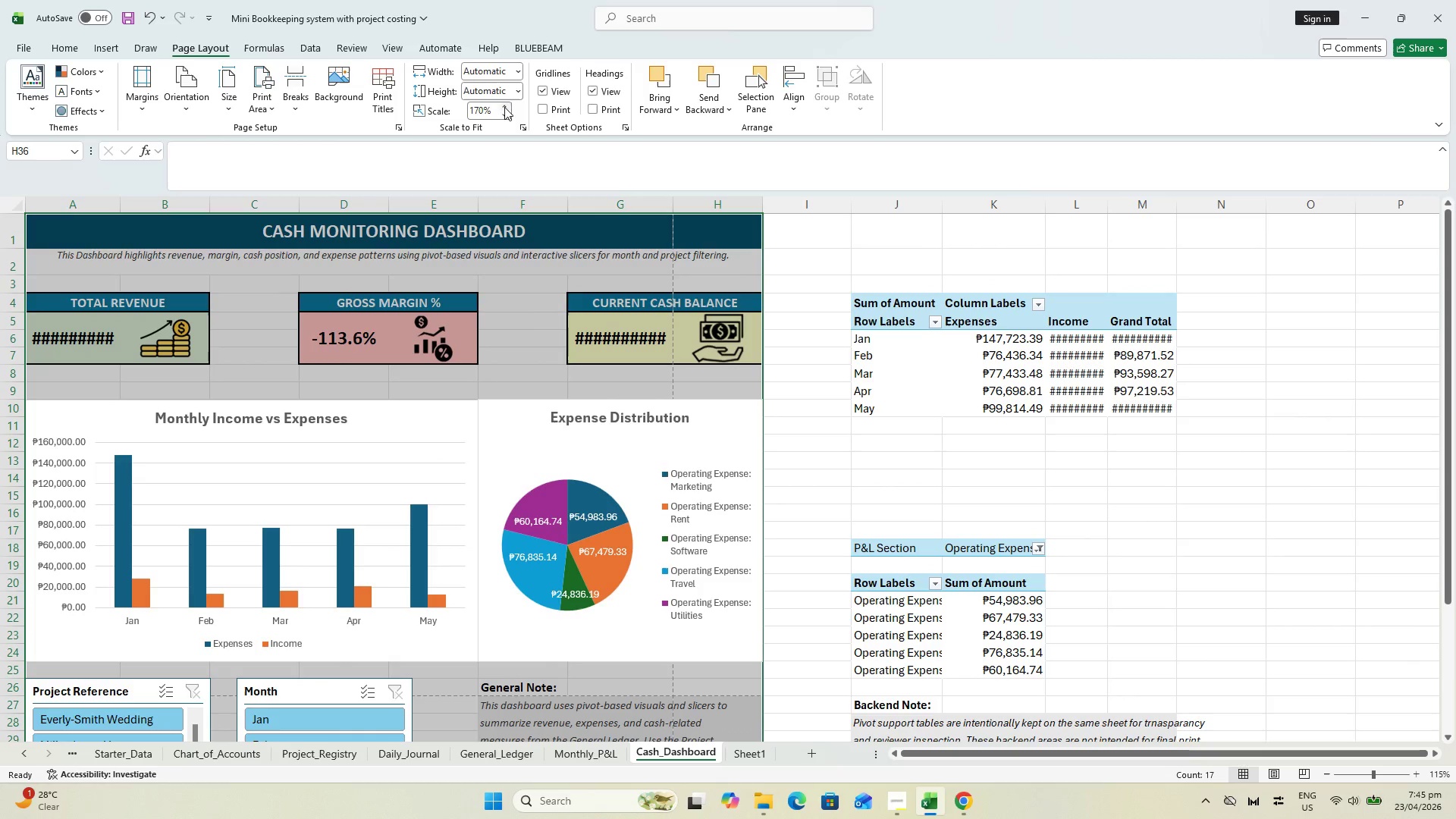 
triple_click([504, 107])
 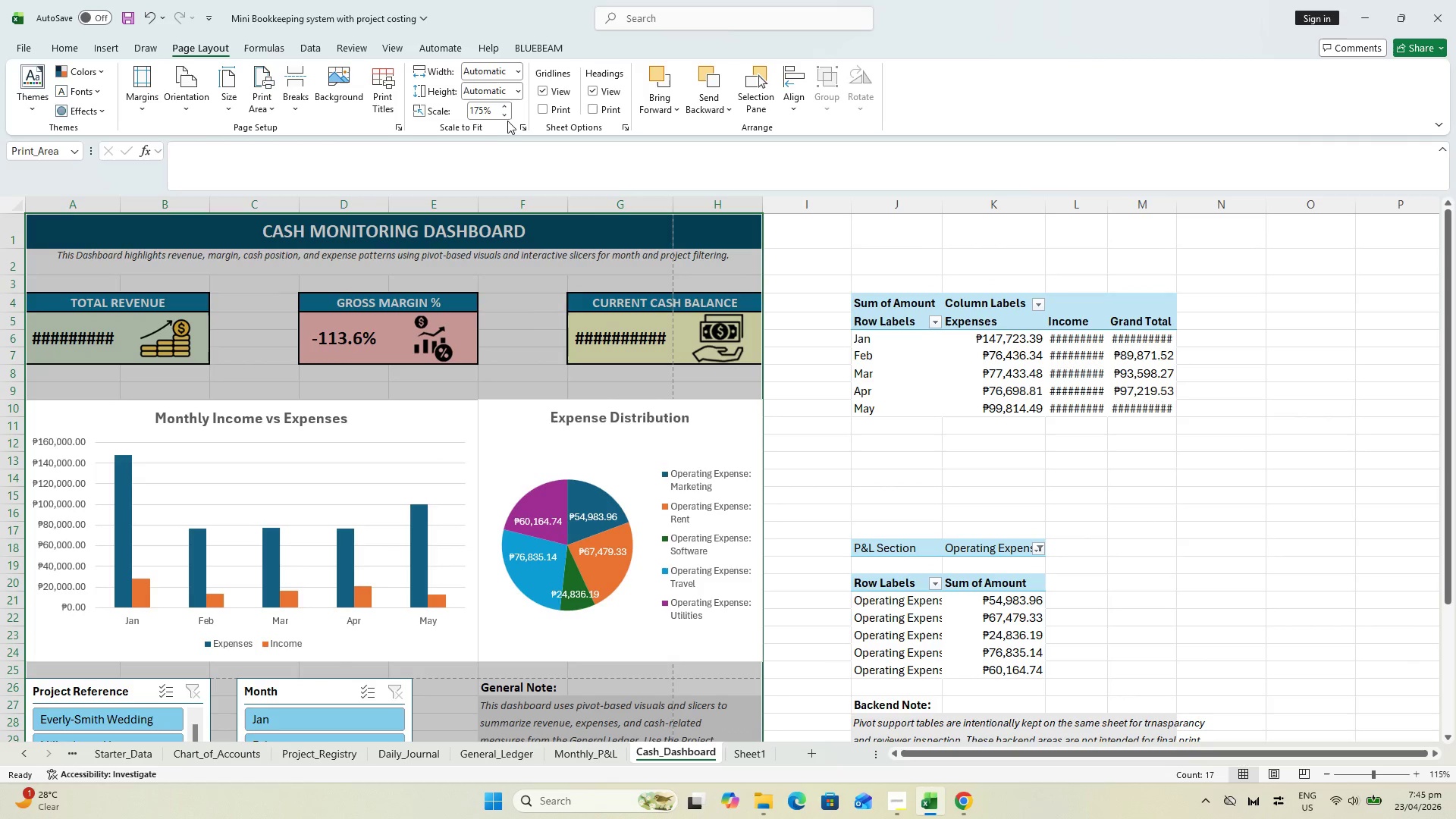 
left_click([507, 117])
 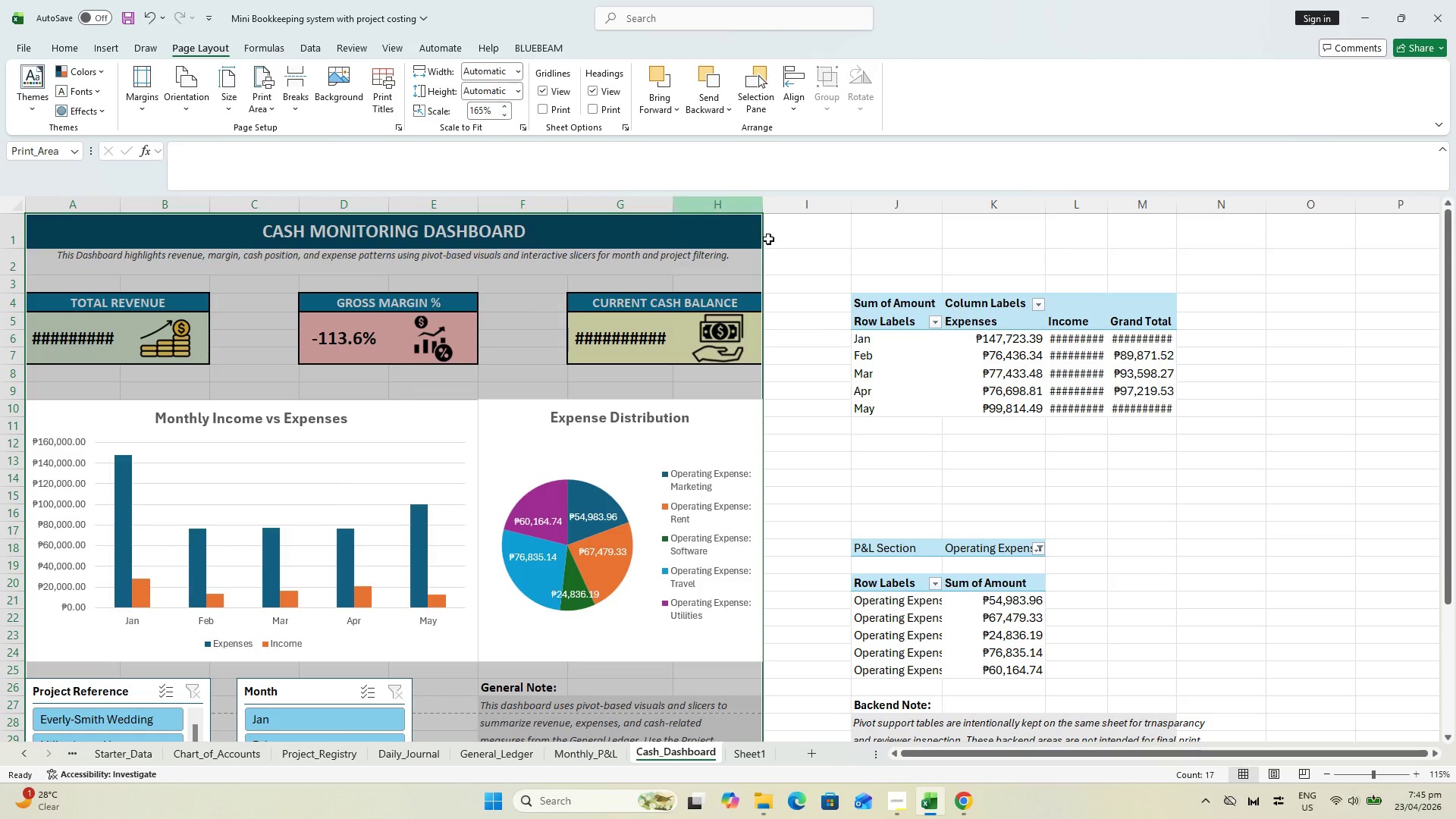 
key(Control+P)
 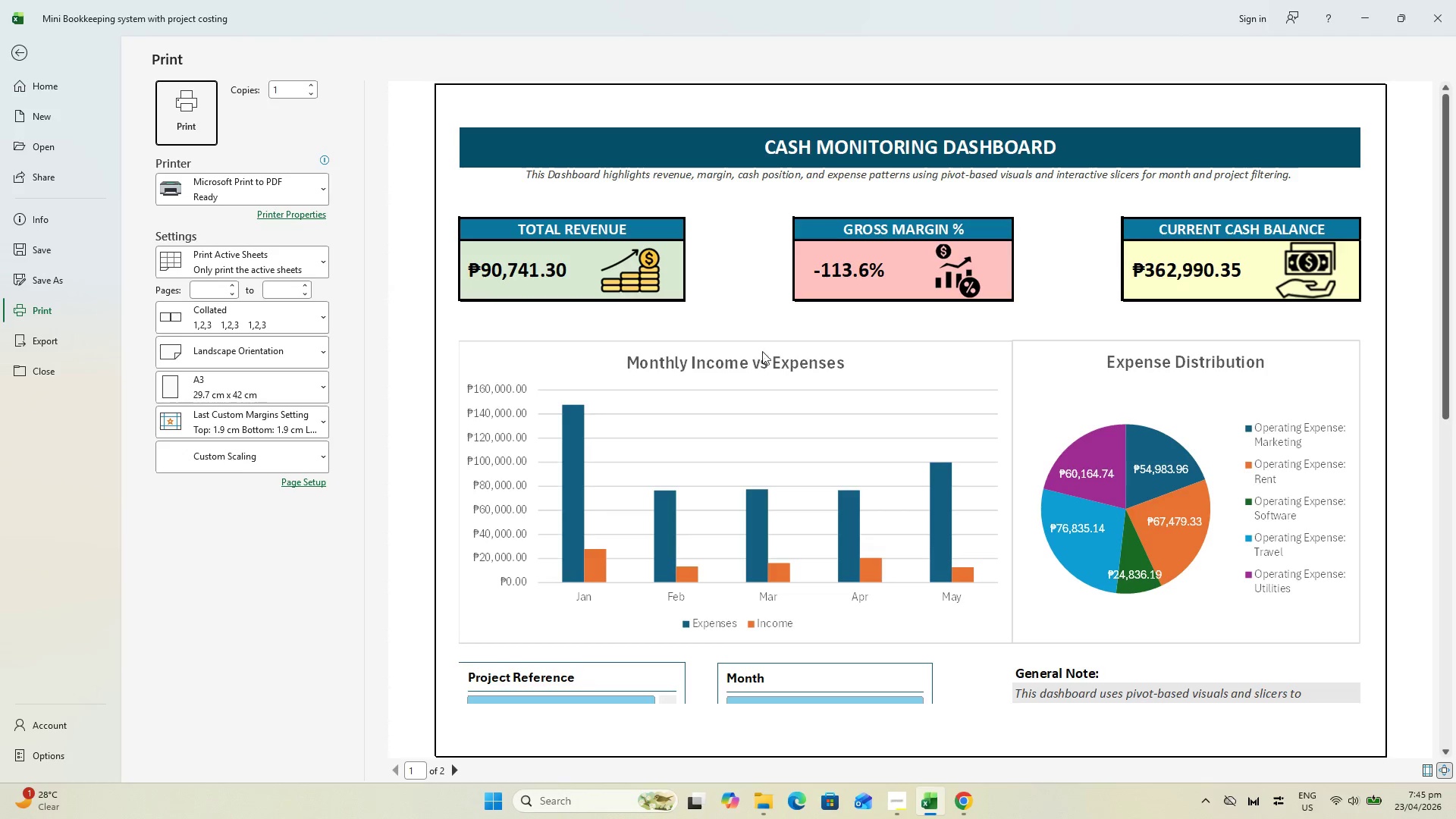 
key(Escape)
 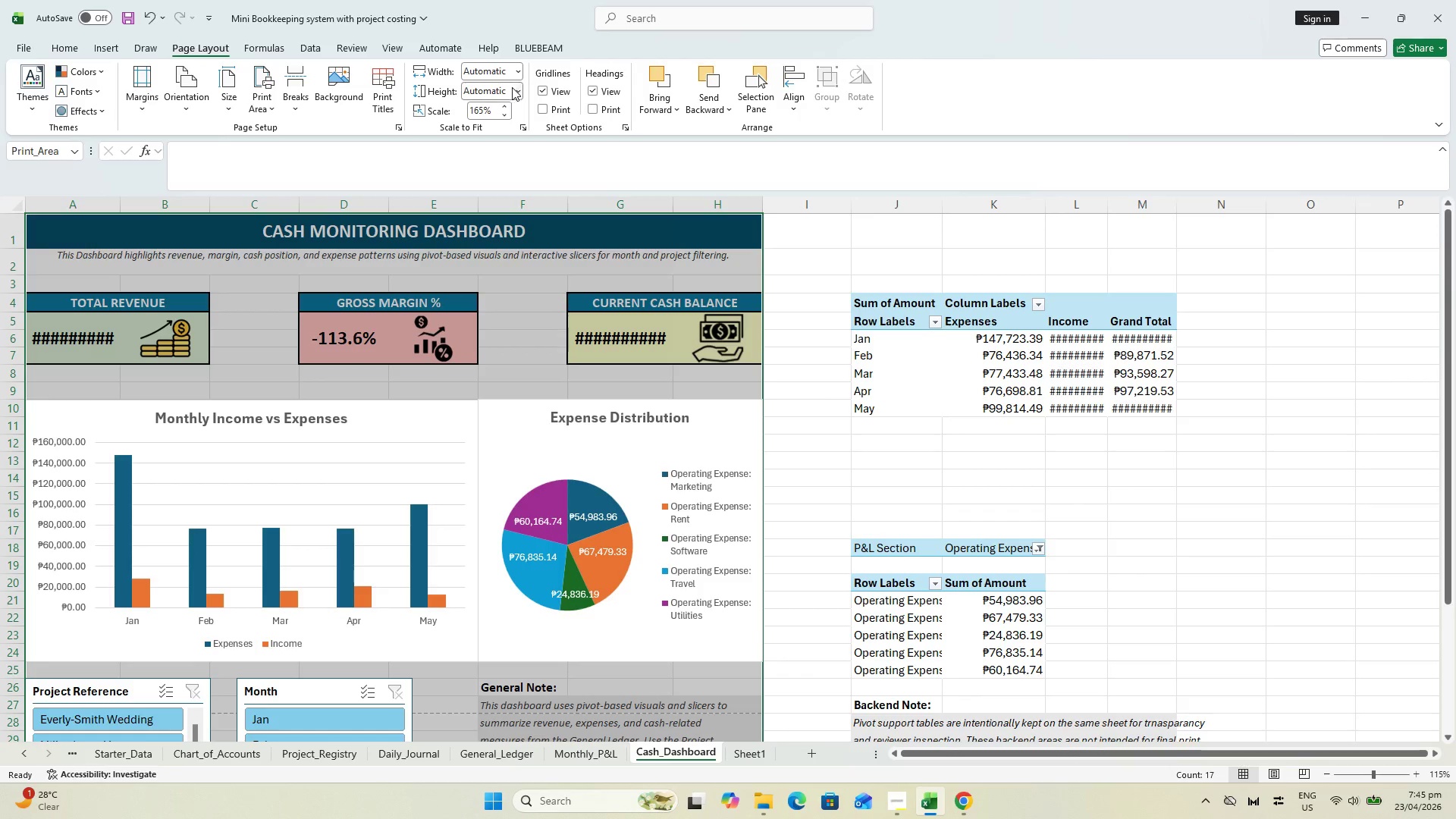 
left_click([520, 93])
 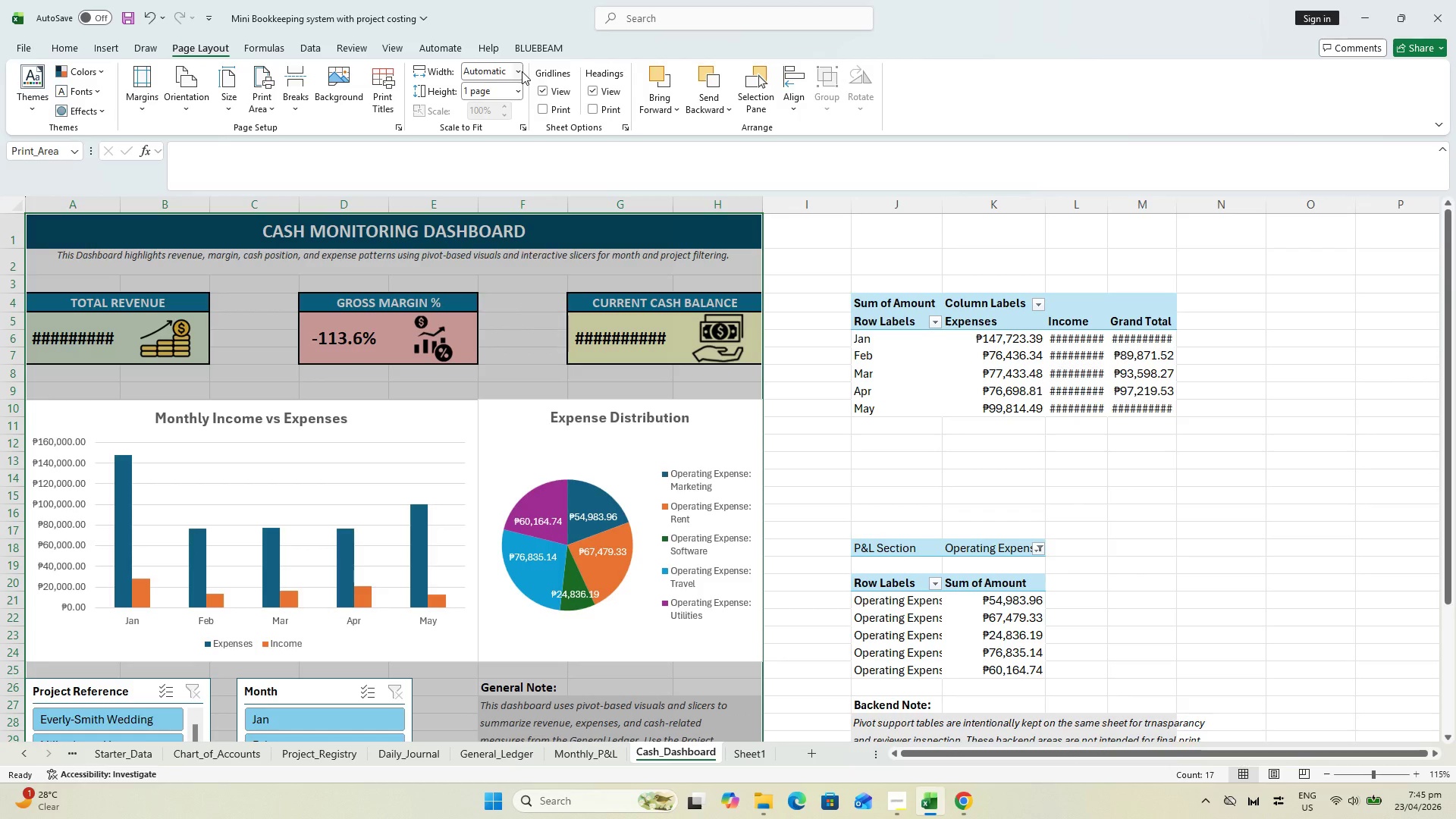 
key(Control+P)
 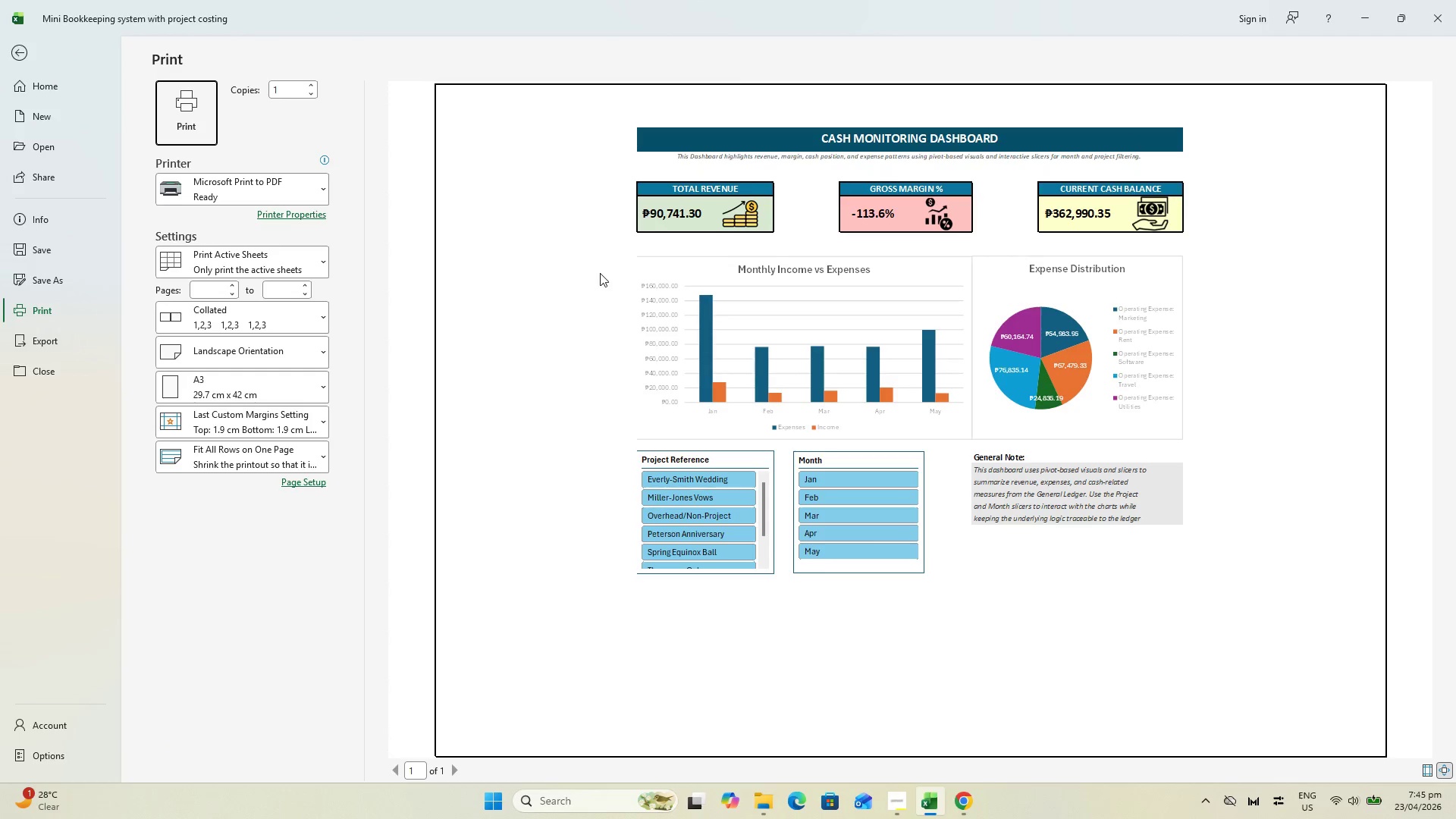 
key(Escape)
 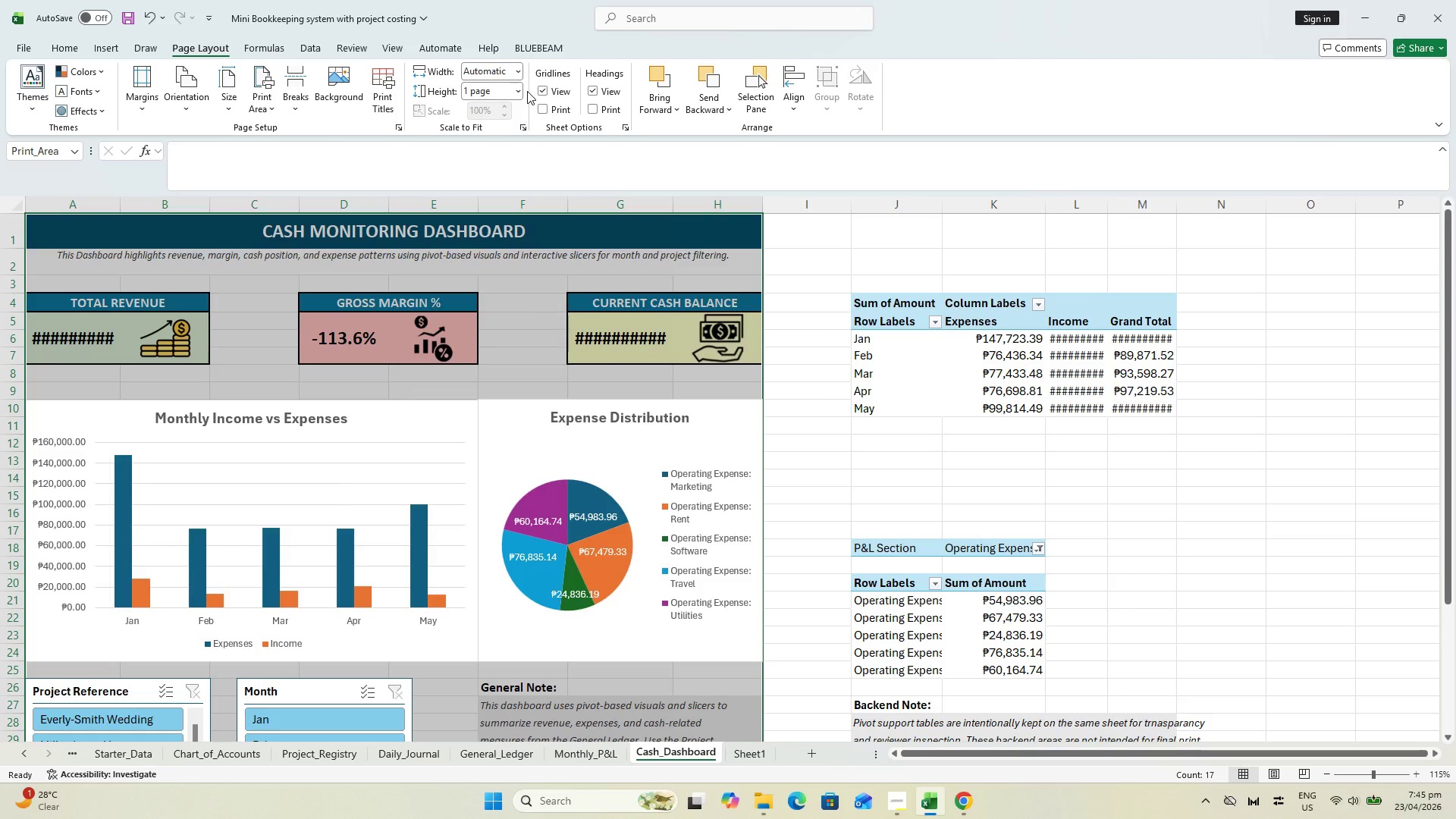 
double_click([520, 90])
 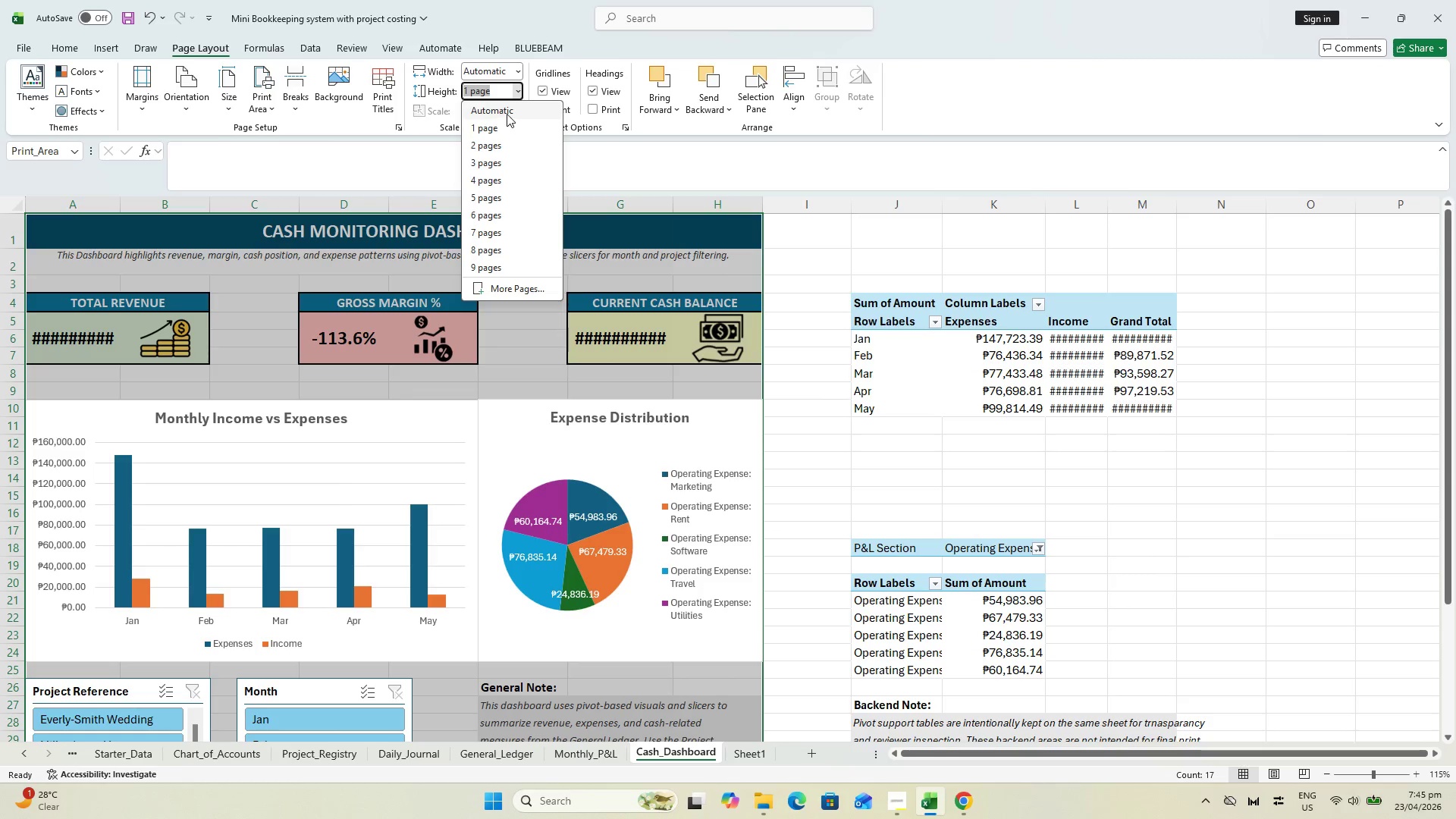 
left_click([506, 112])
 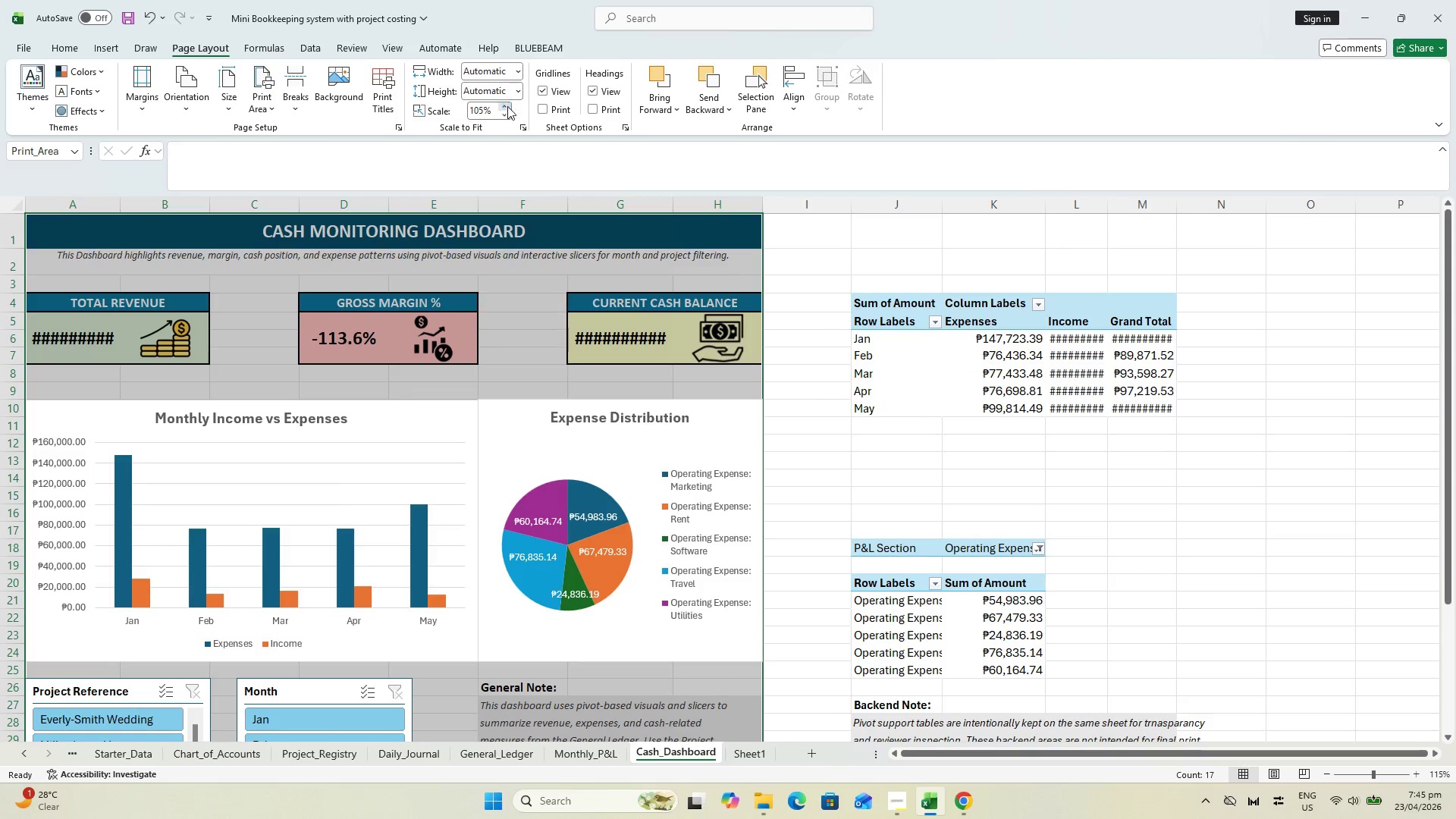 
hold_key(key=ControlLeft, duration=0.48)
 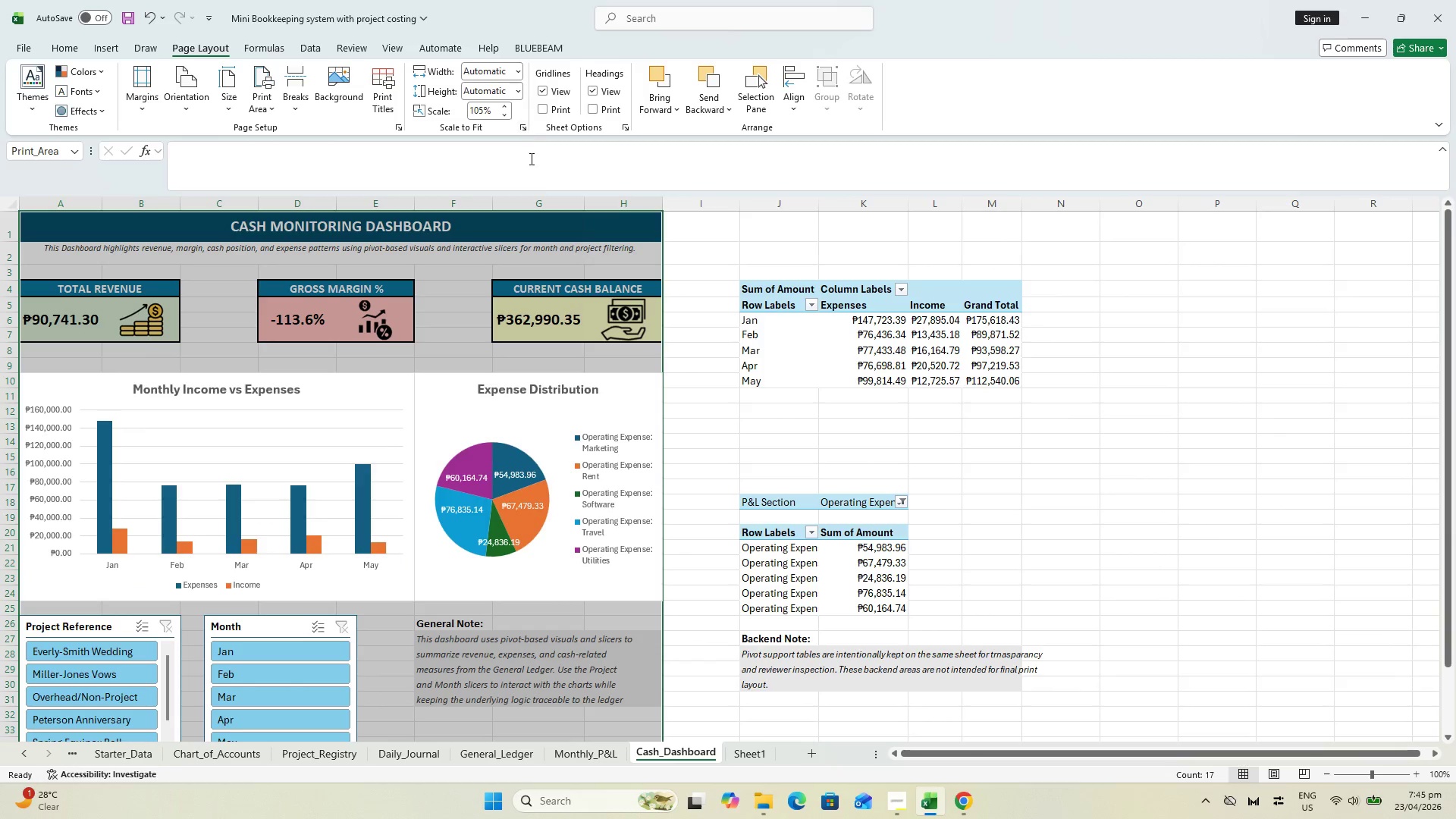 
scroll: coordinate [532, 164], scroll_direction: down, amount: 6.0
 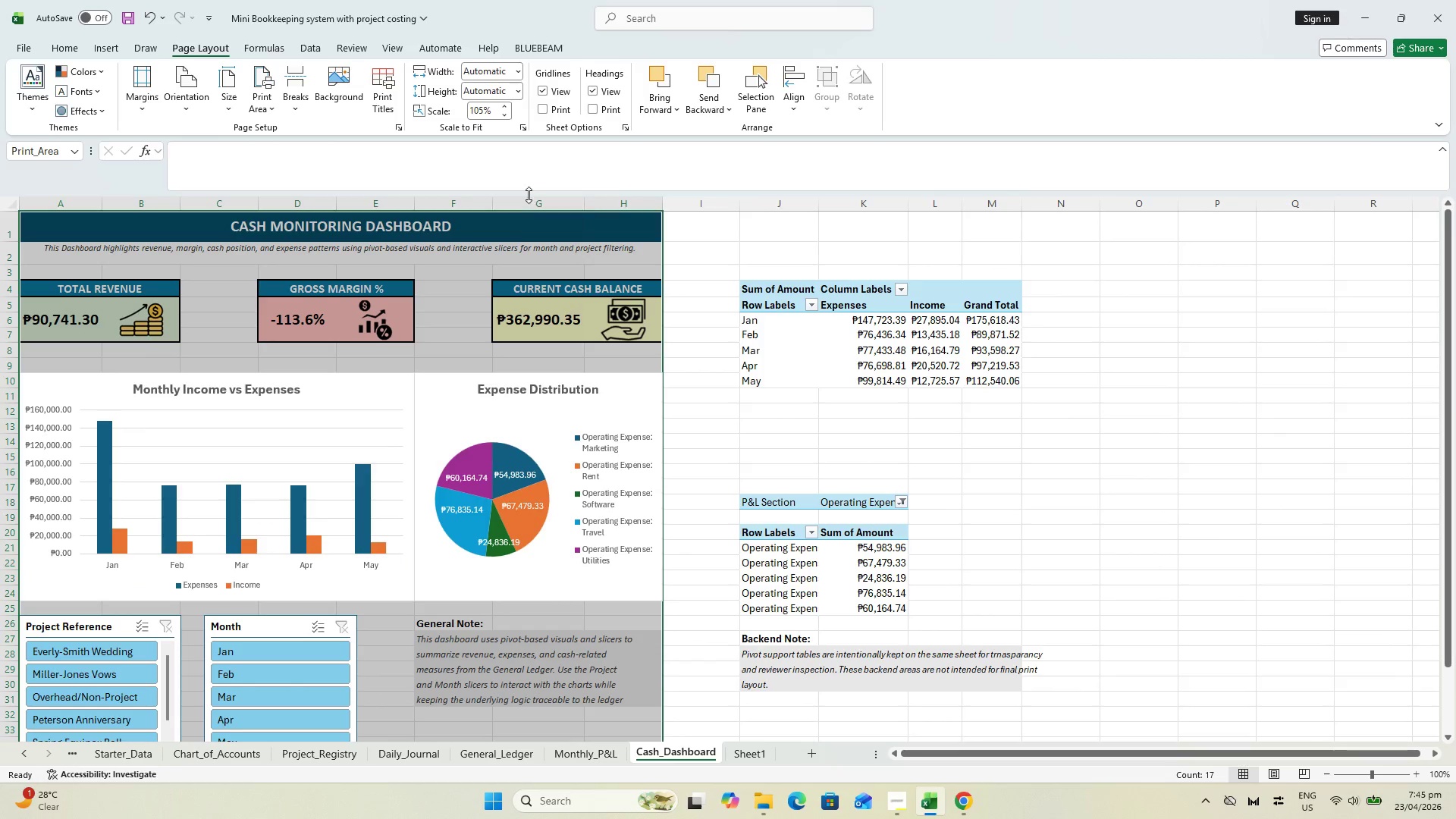 
key(Control+ControlLeft)
 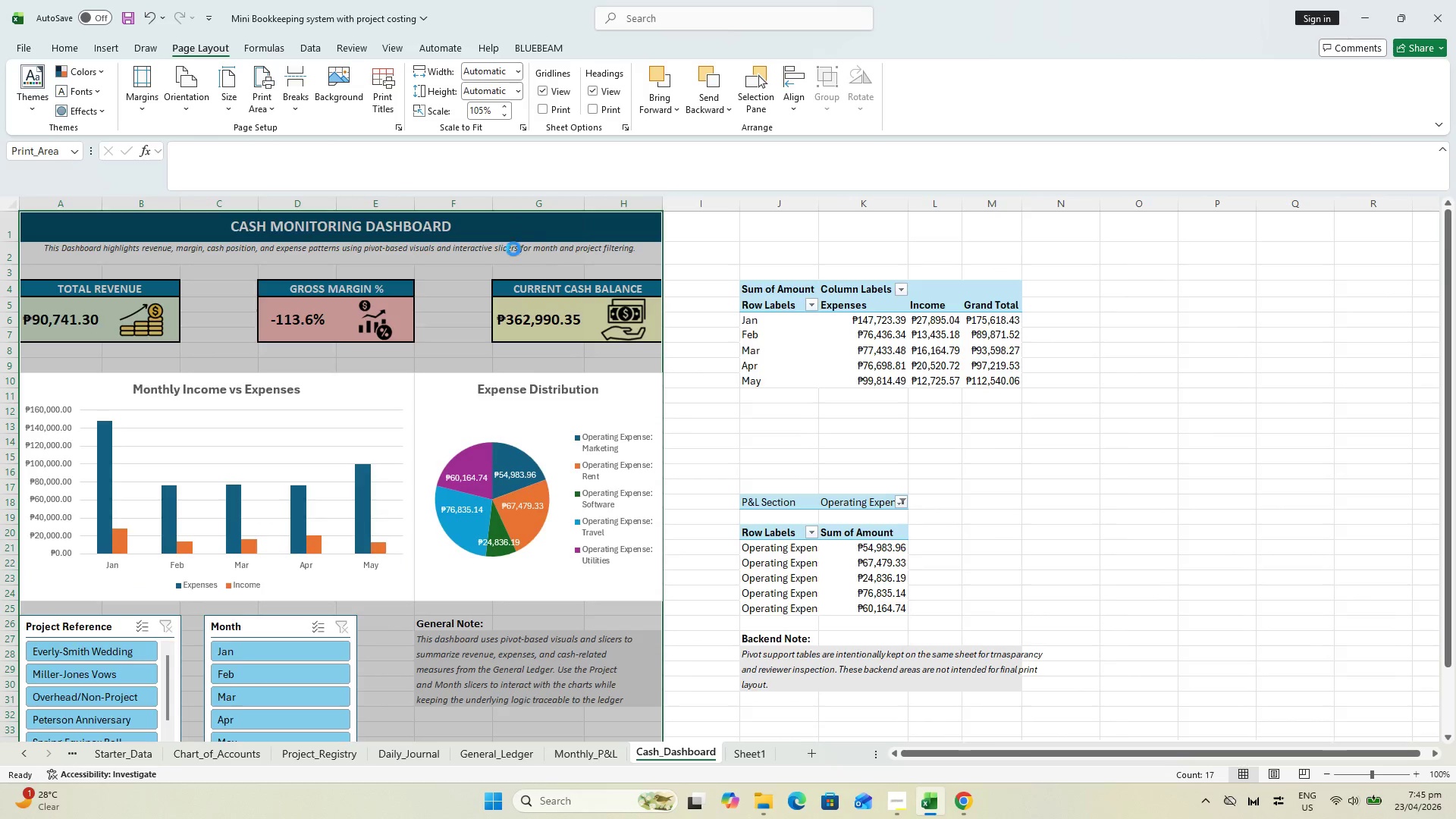 
scroll: coordinate [513, 249], scroll_direction: down, amount: 1.0
 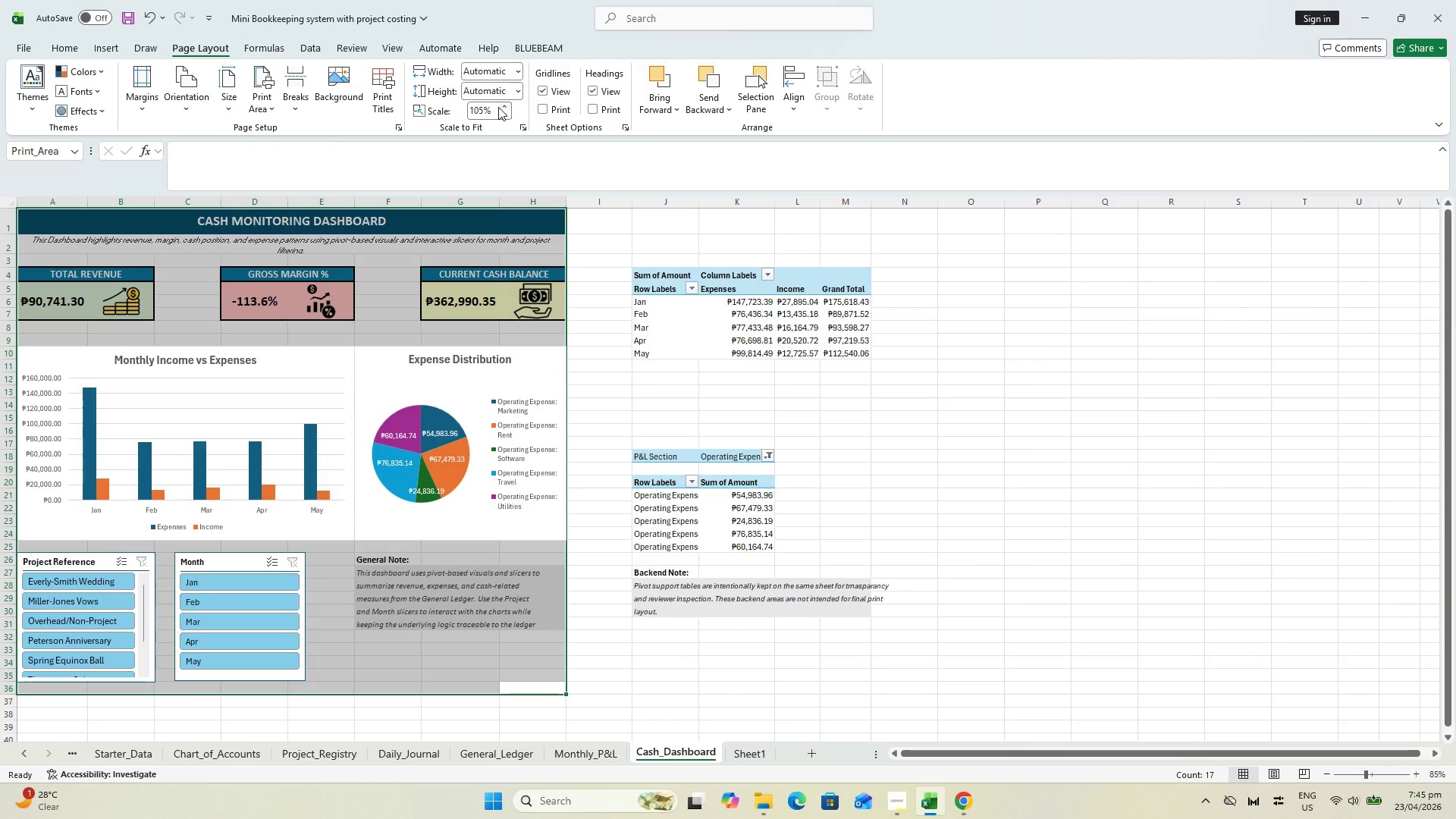 
left_click([500, 107])
 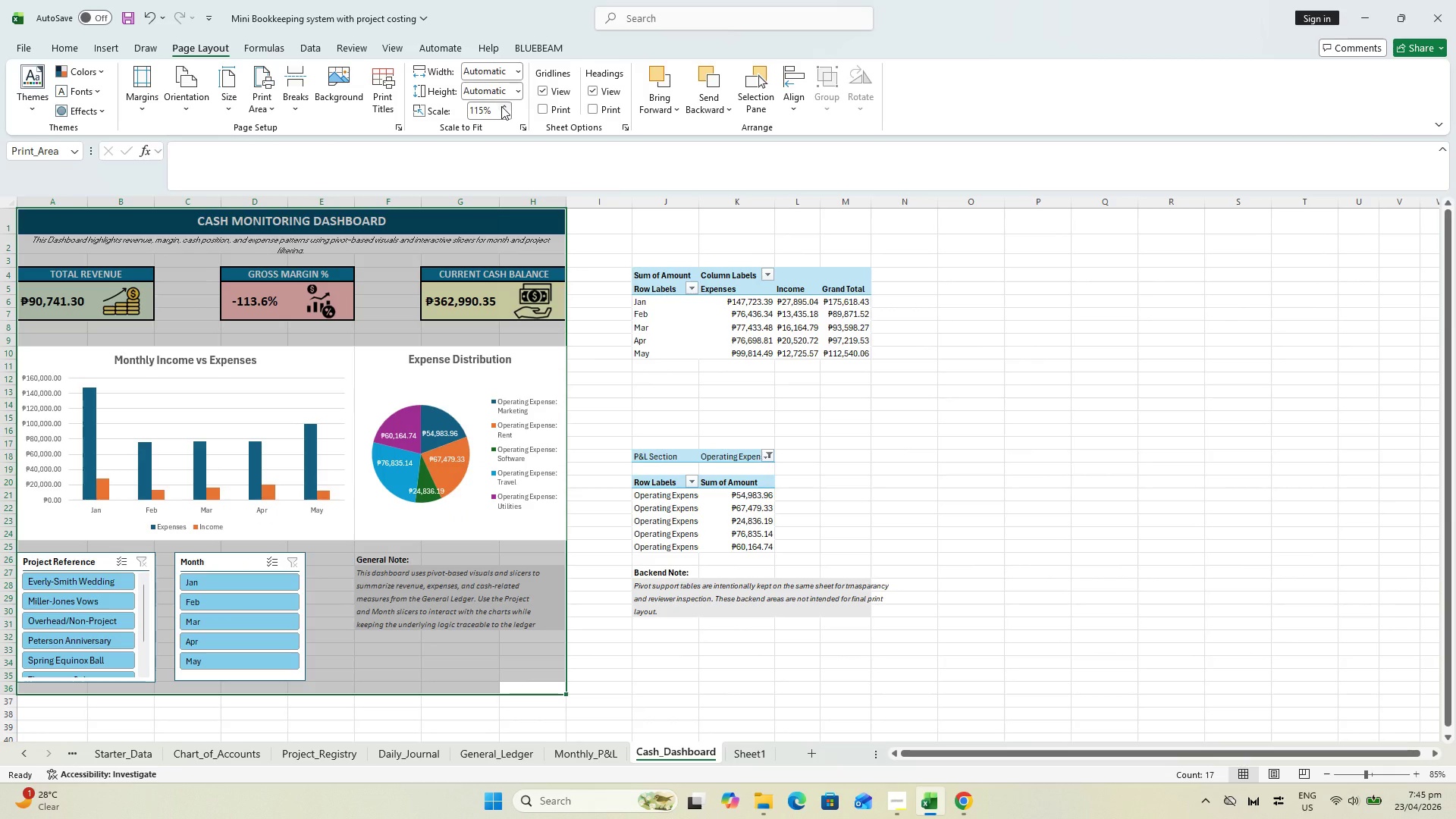 
left_click([501, 106])
 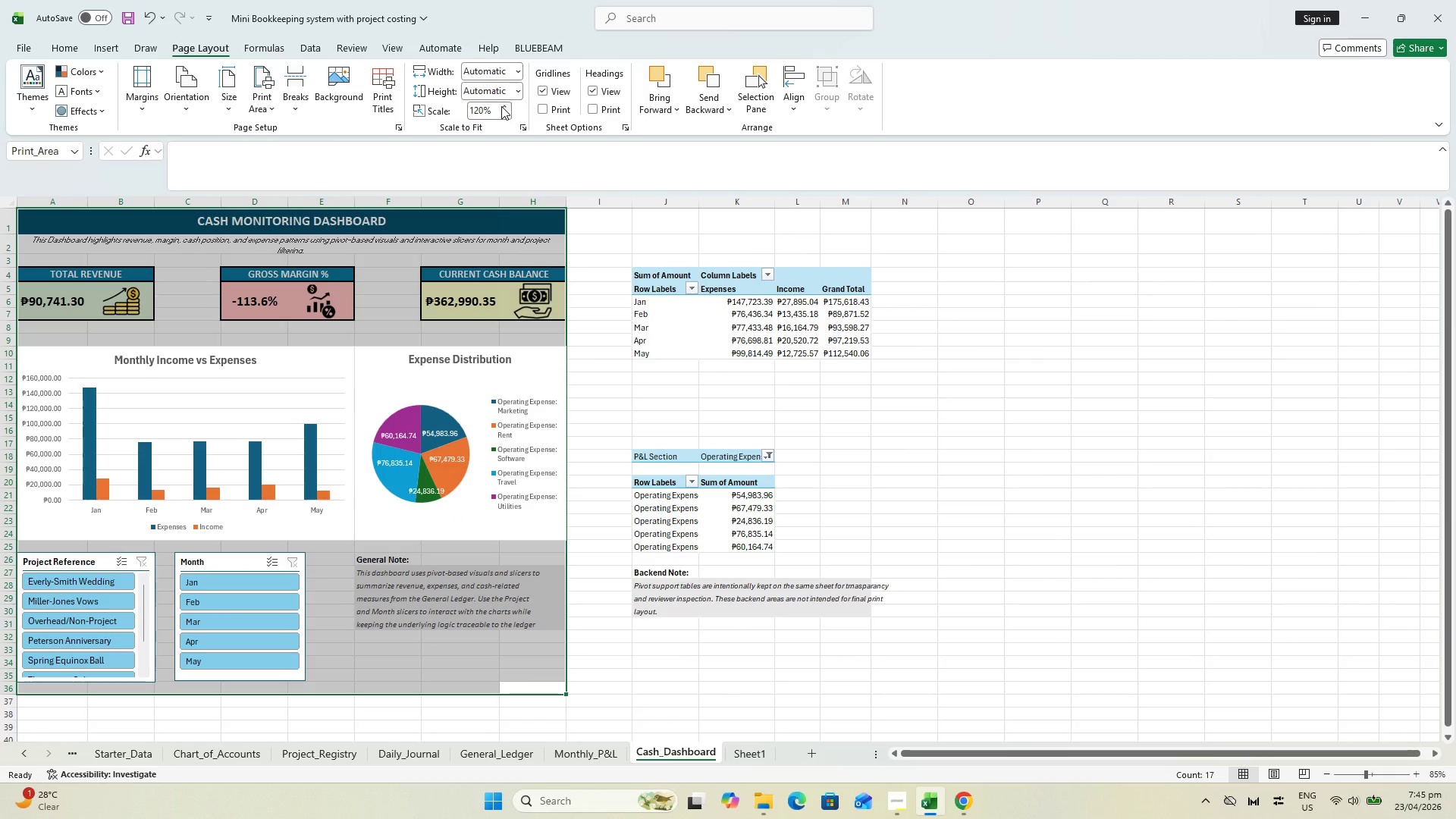 
left_click([501, 106])
 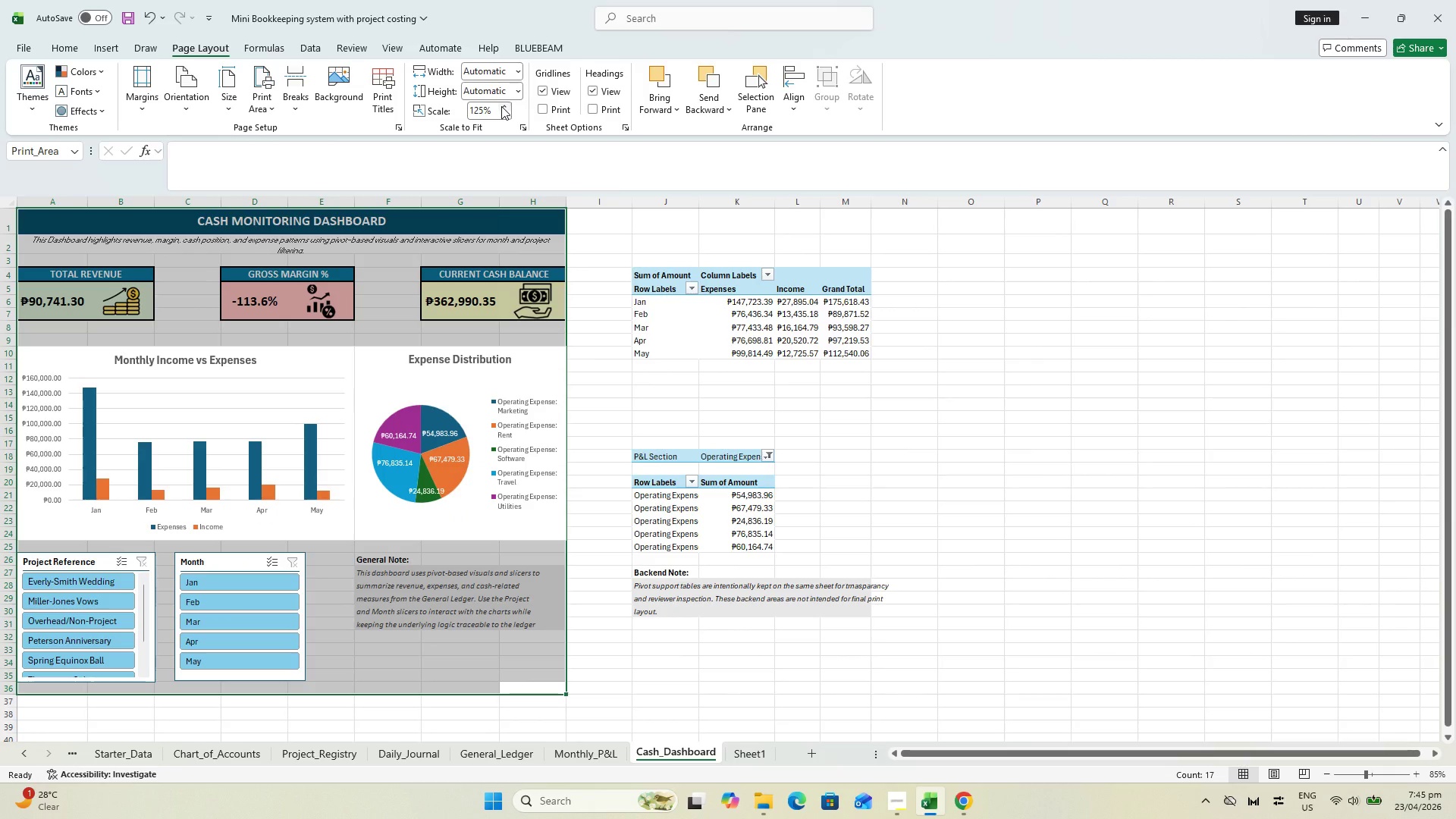 
left_click([501, 106])
 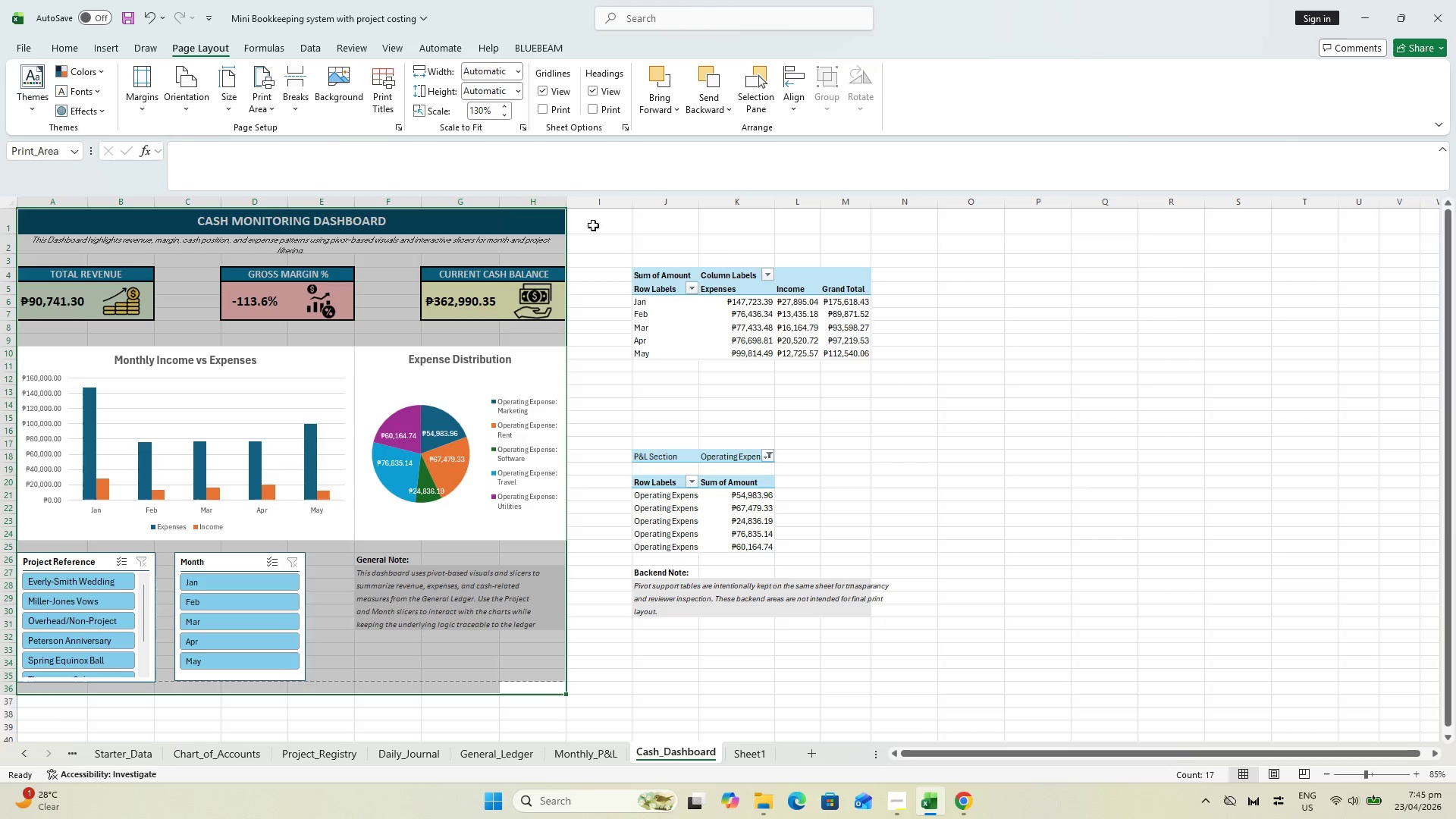 
key(Control+P)
 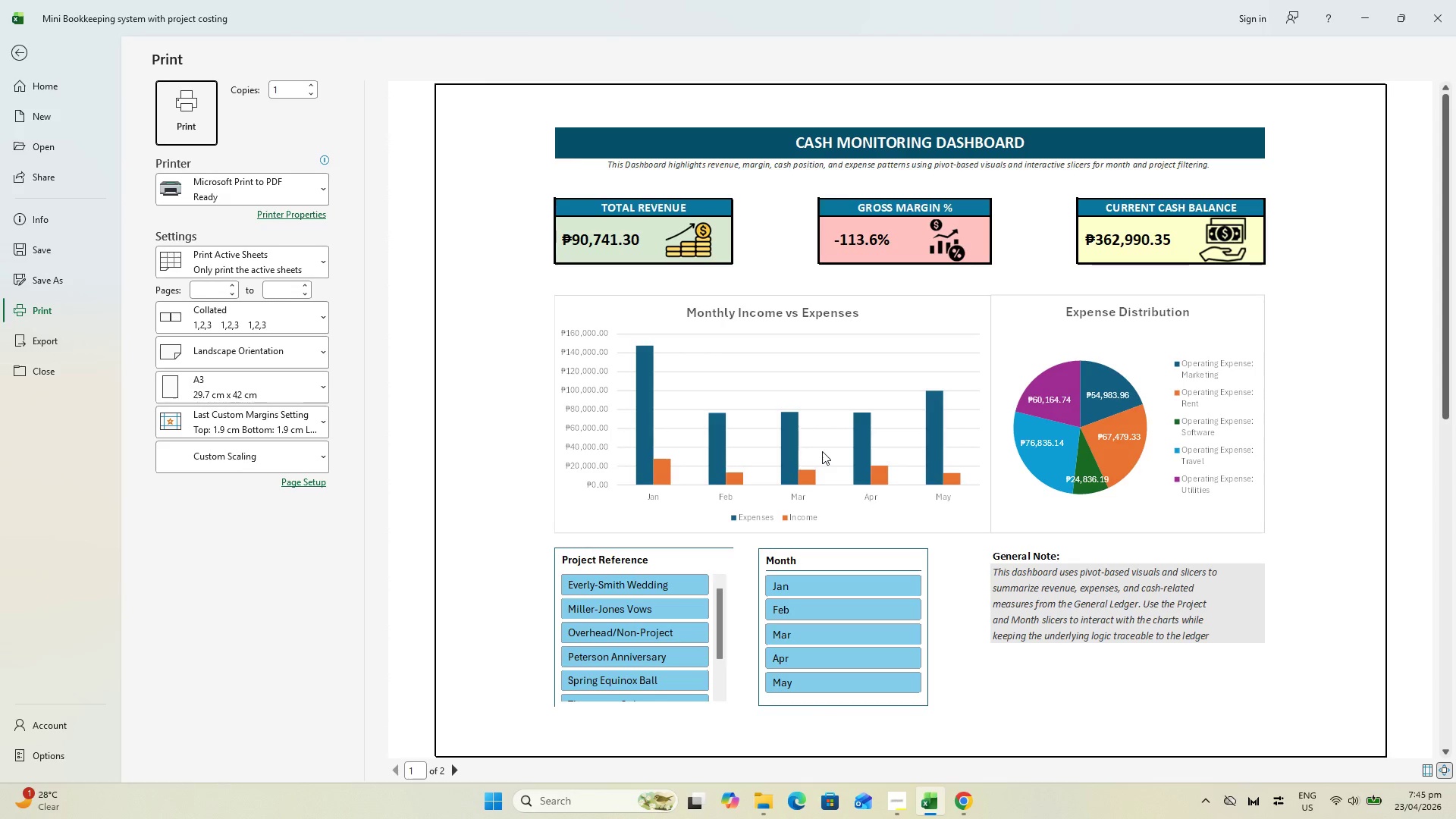 
key(Escape)
 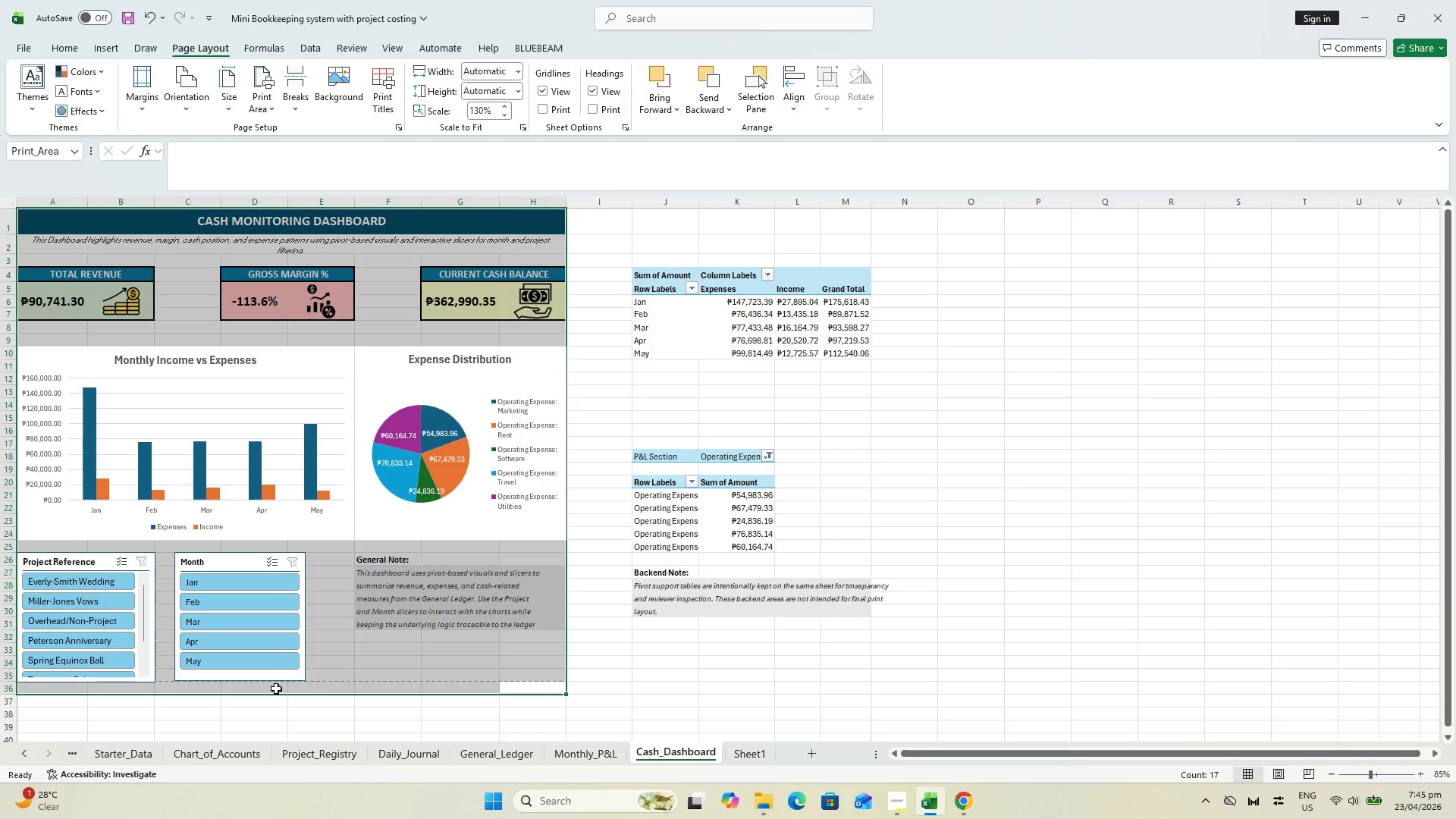 
left_click([690, 646])
 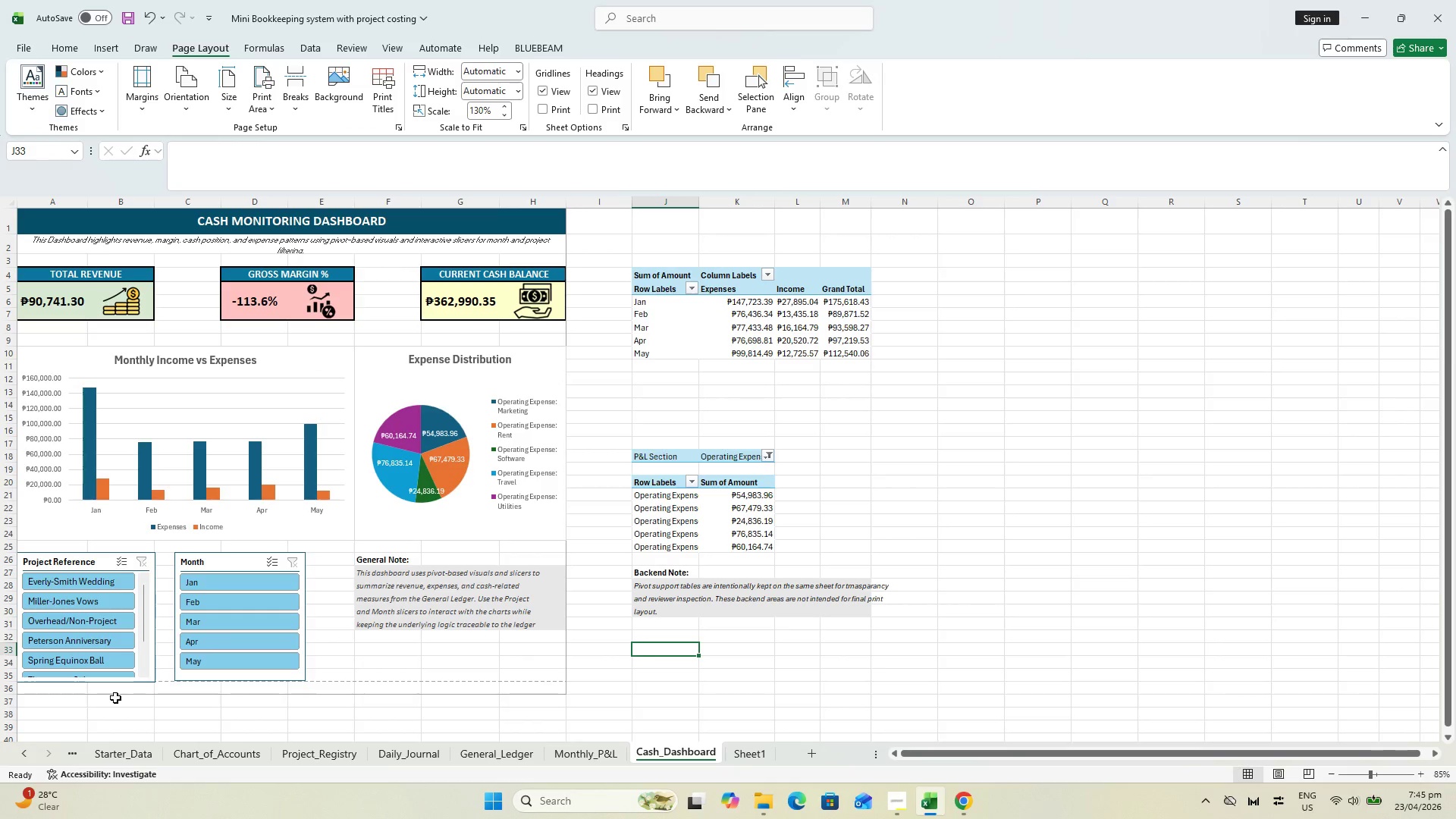 
hold_key(key=ControlLeft, duration=0.66)
scroll: coordinate [111, 695], scroll_direction: up, amount: 1.0
 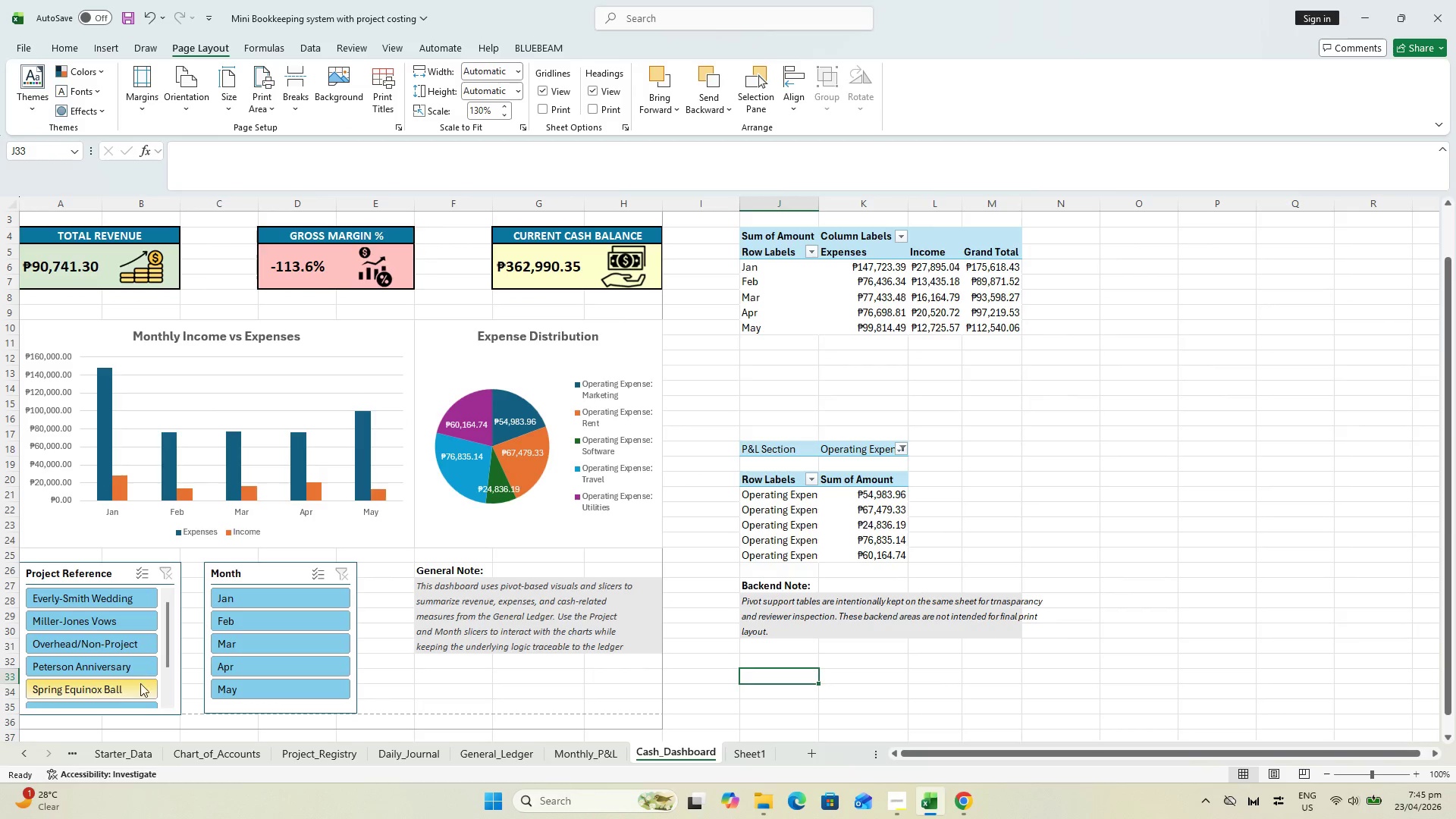 
left_click_drag(start_coordinate=[165, 651], to_coordinate=[176, 623])
 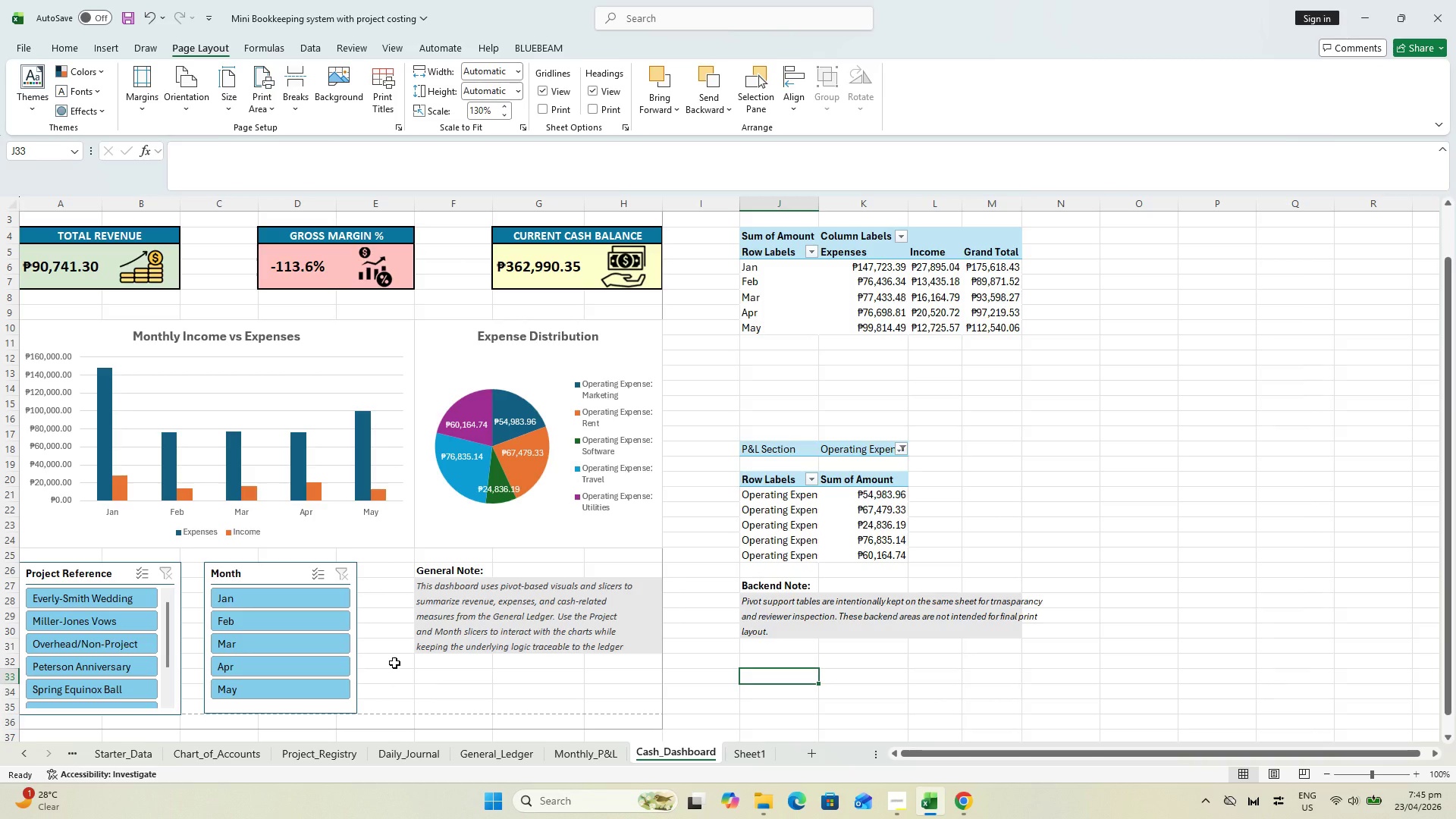 
key(Control+P)
 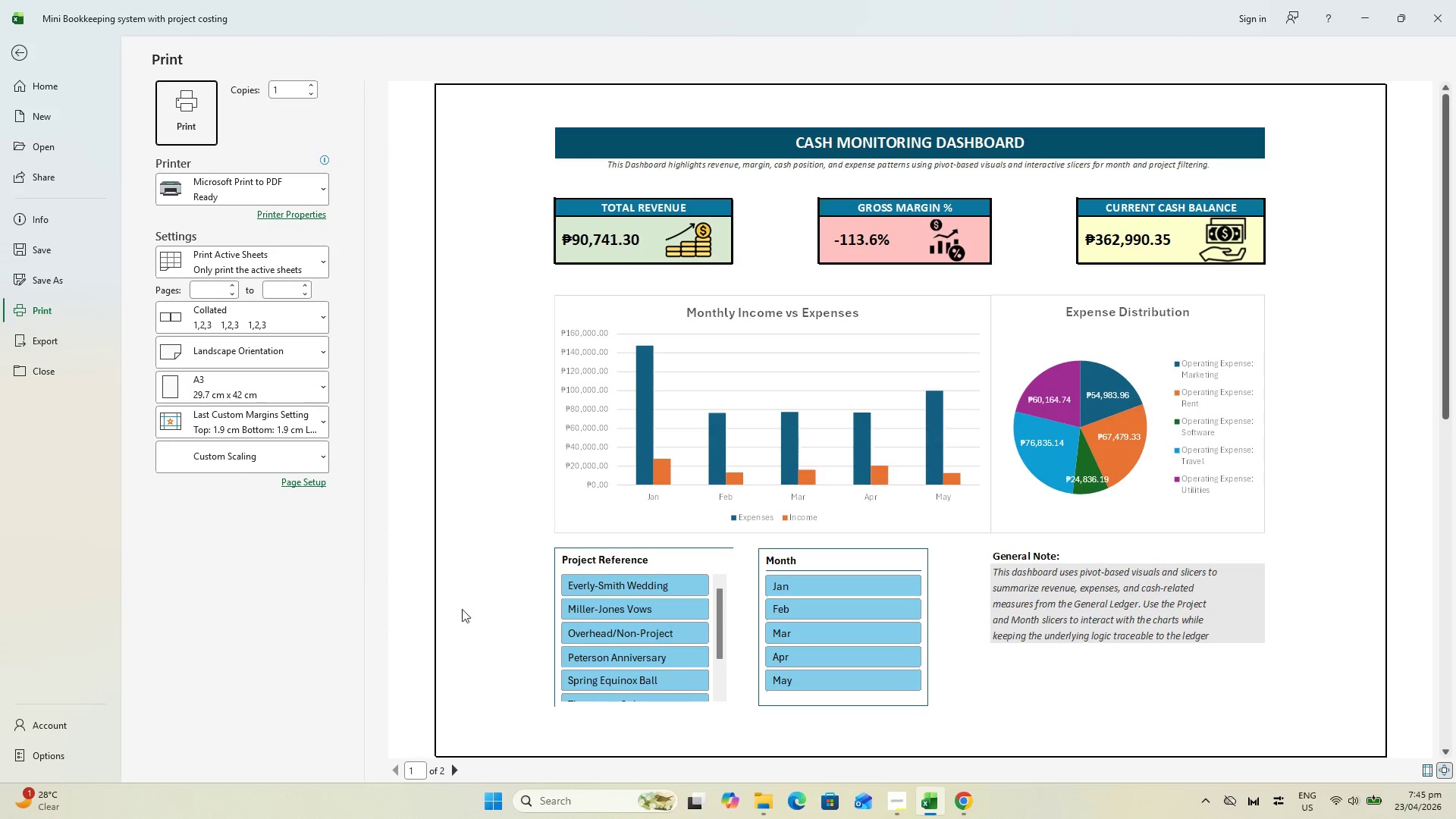 
key(Escape)
 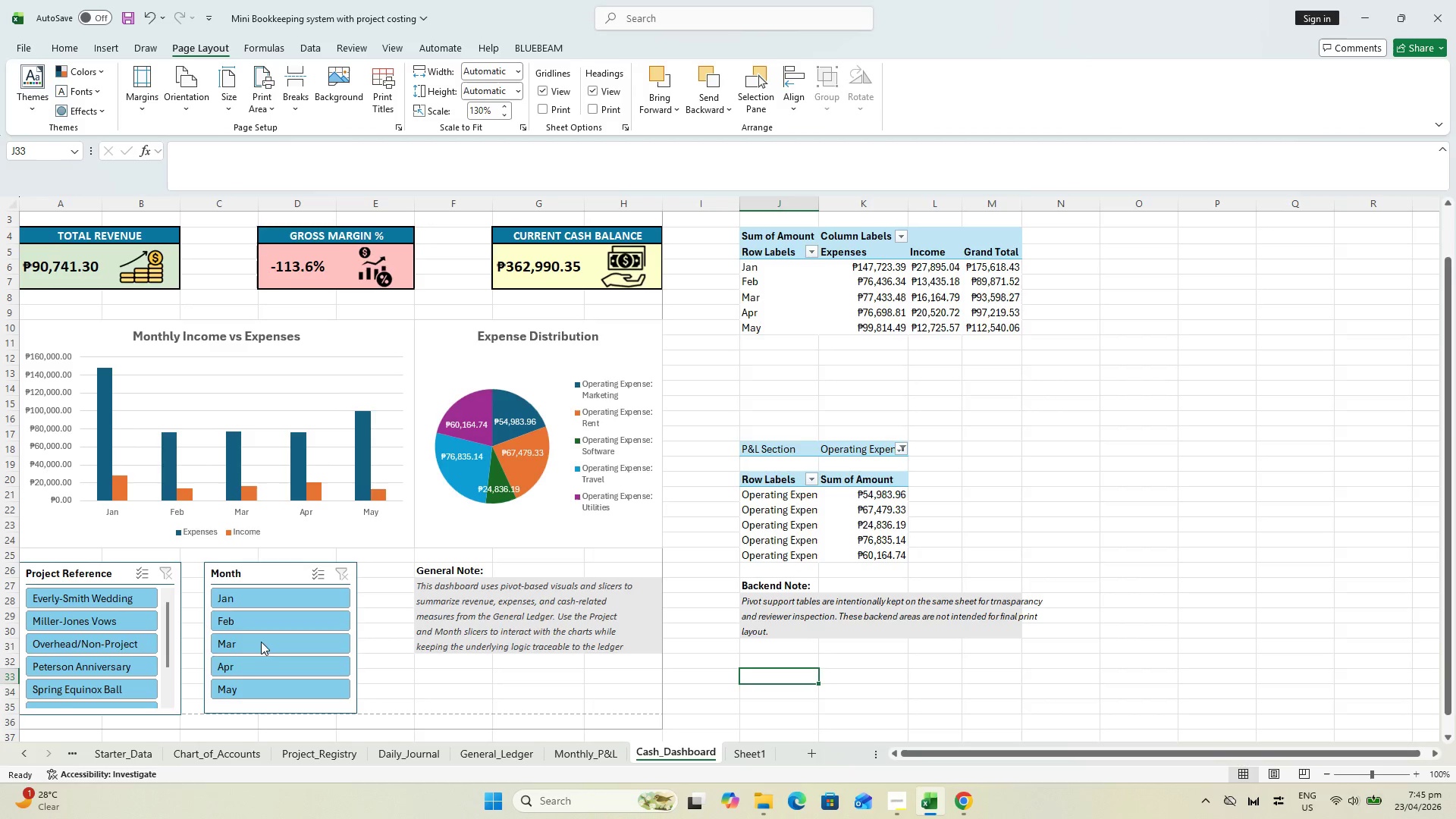 
hold_key(key=ControlLeft, duration=0.7)
 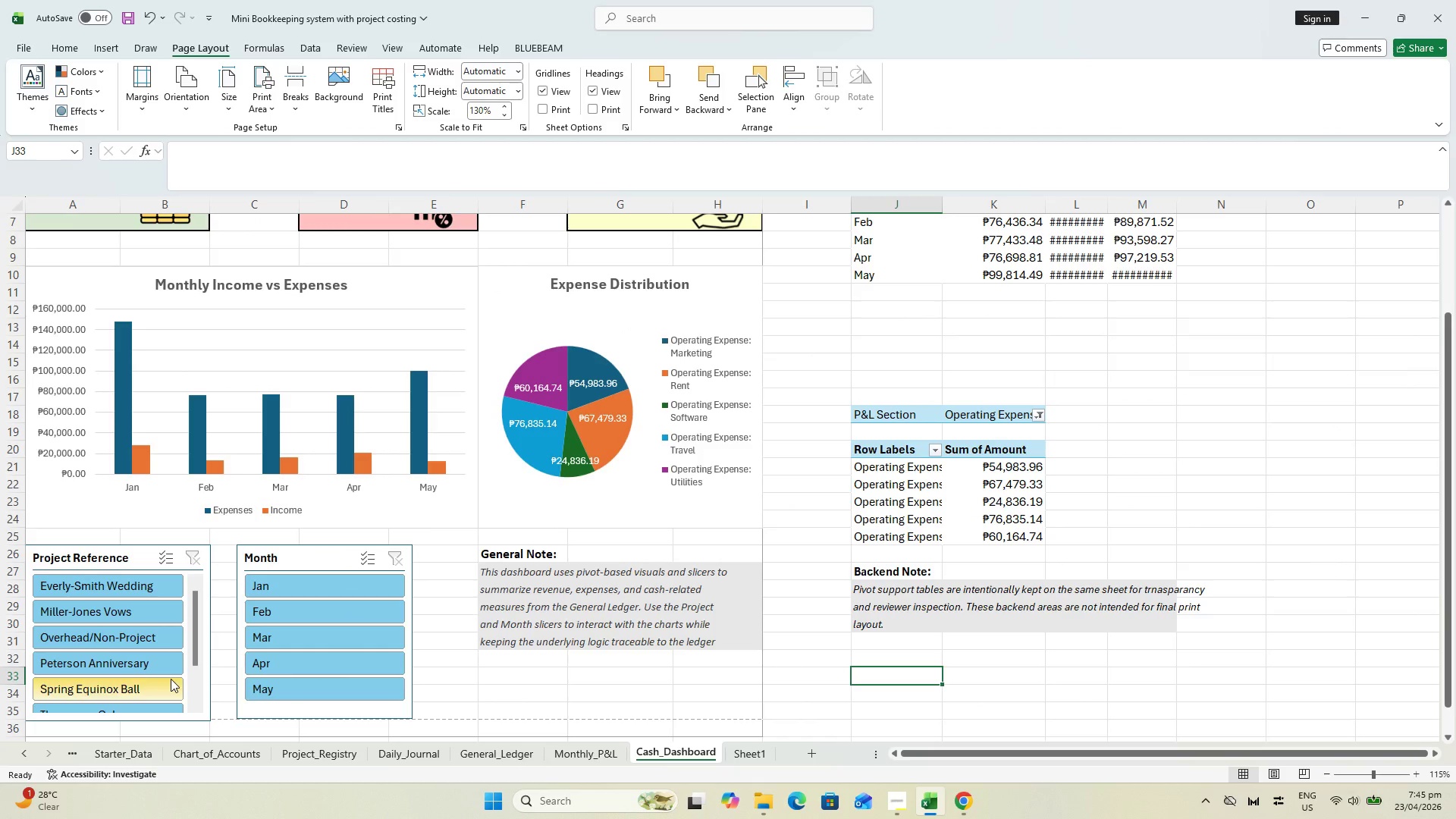 
scroll: coordinate [192, 660], scroll_direction: down, amount: 1.0
 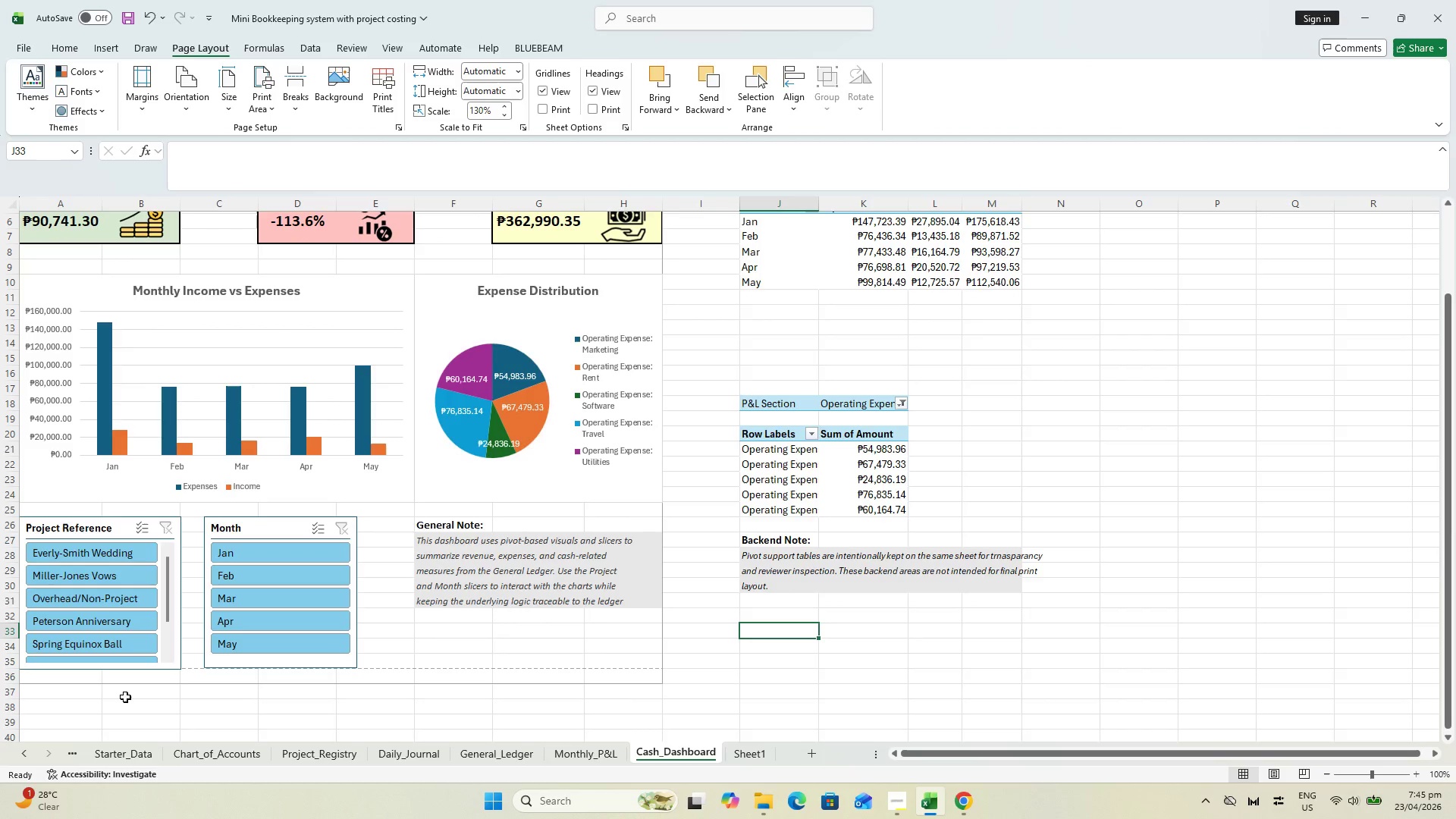 
scroll: coordinate [206, 671], scroll_direction: up, amount: 1.0
 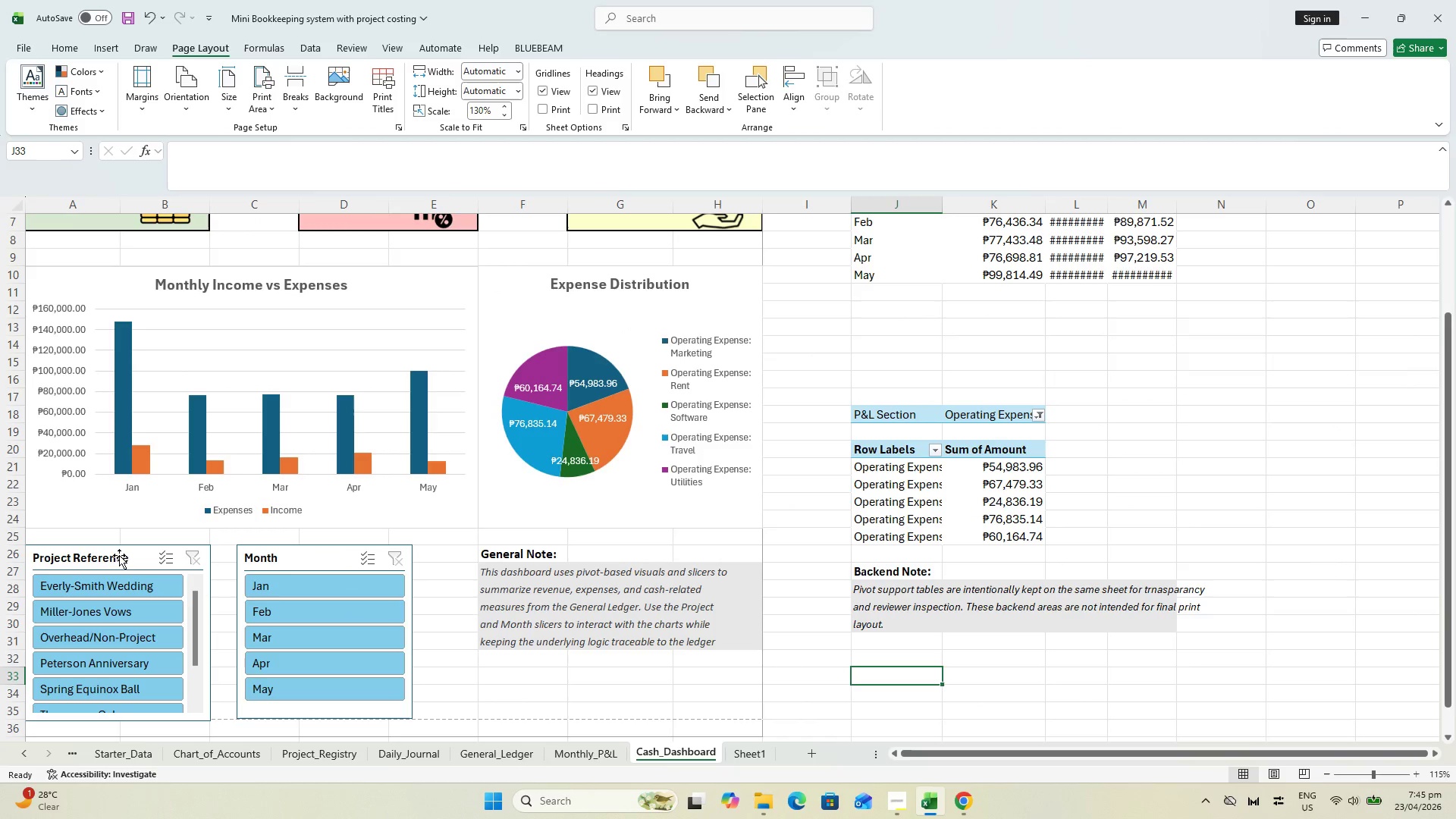 
left_click([139, 553])
 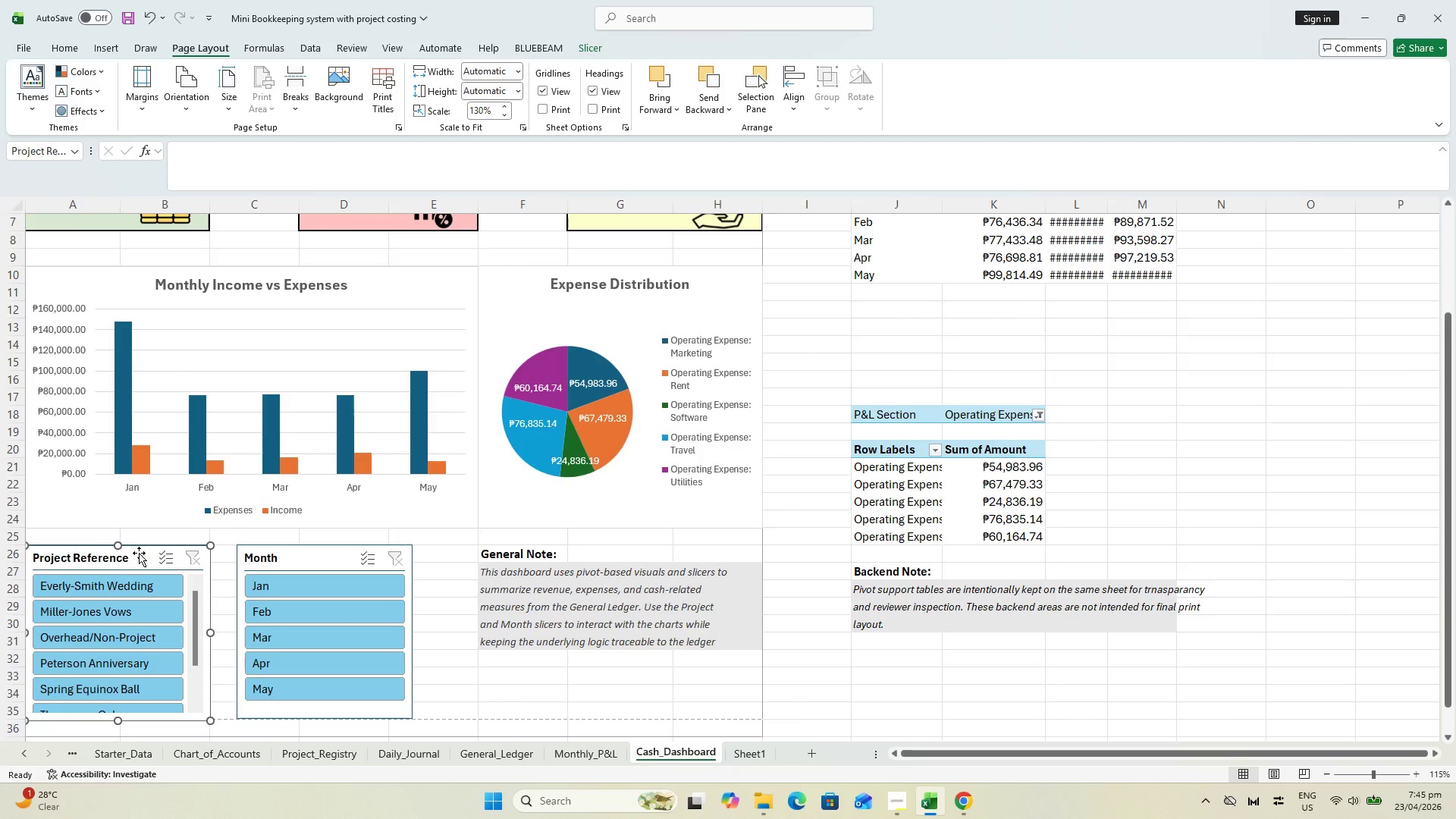 
key(ArrowUp)
 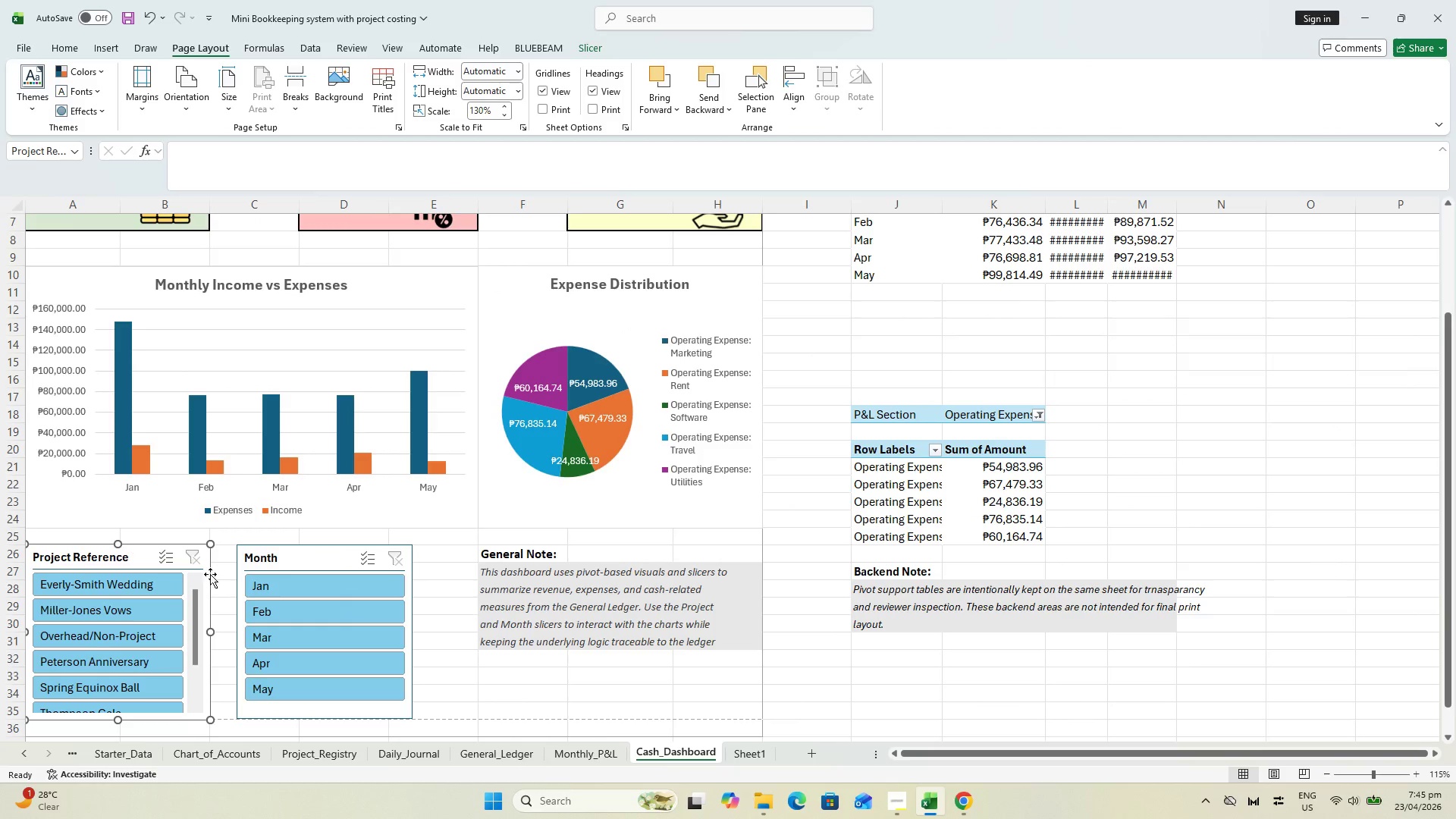 
key(ArrowUp)
 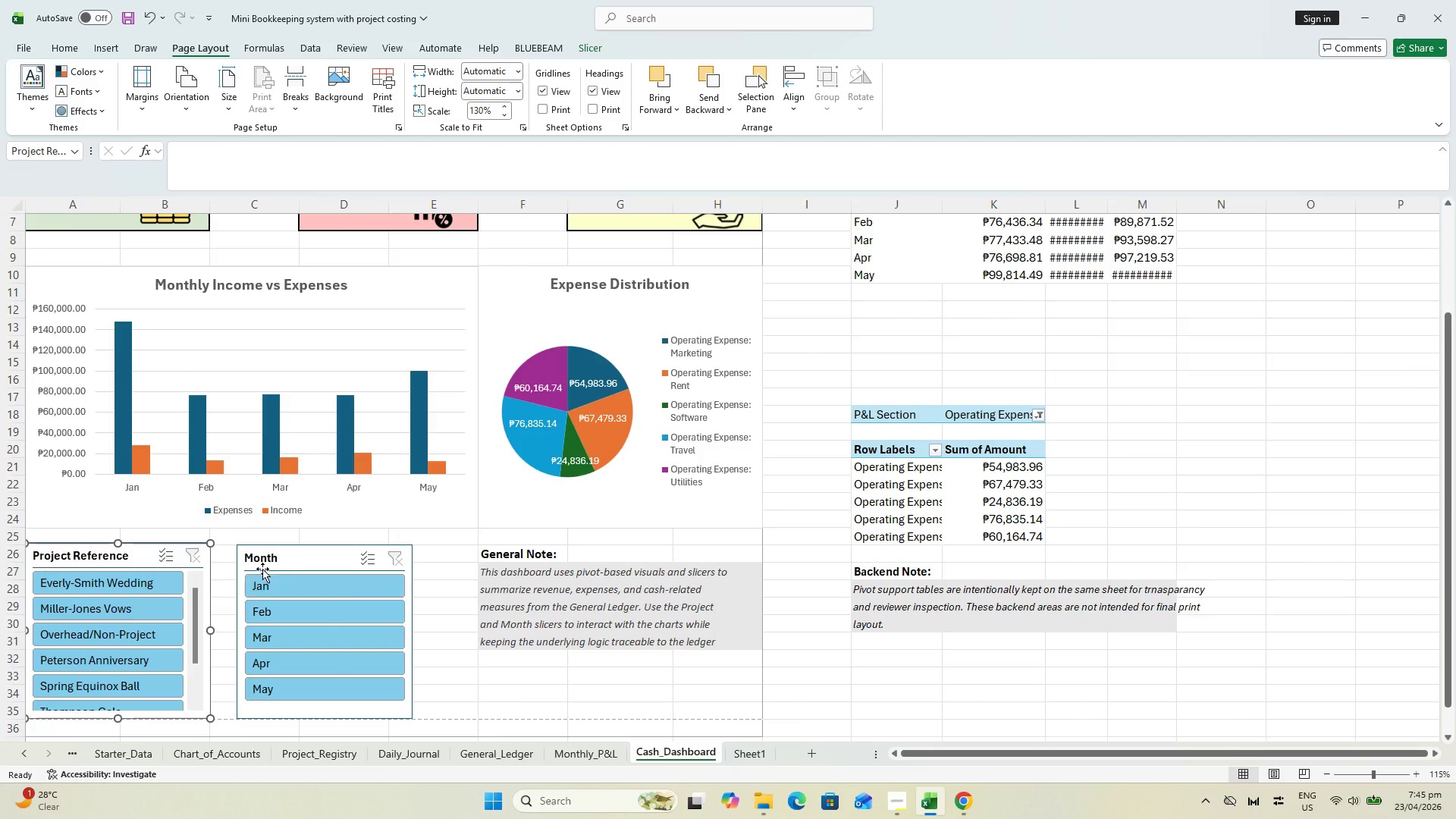 
key(ArrowUp)
 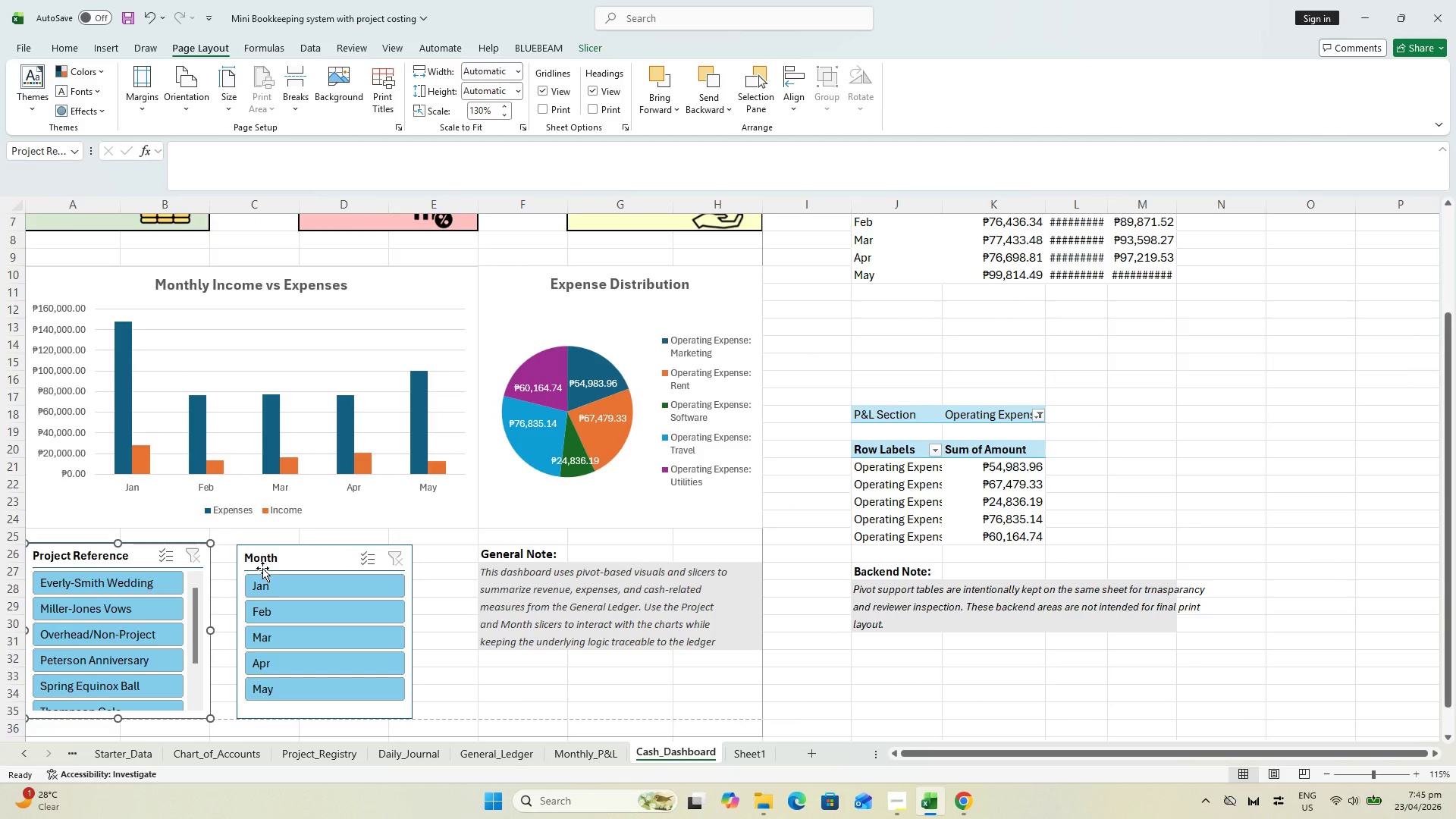 
key(ArrowUp)
 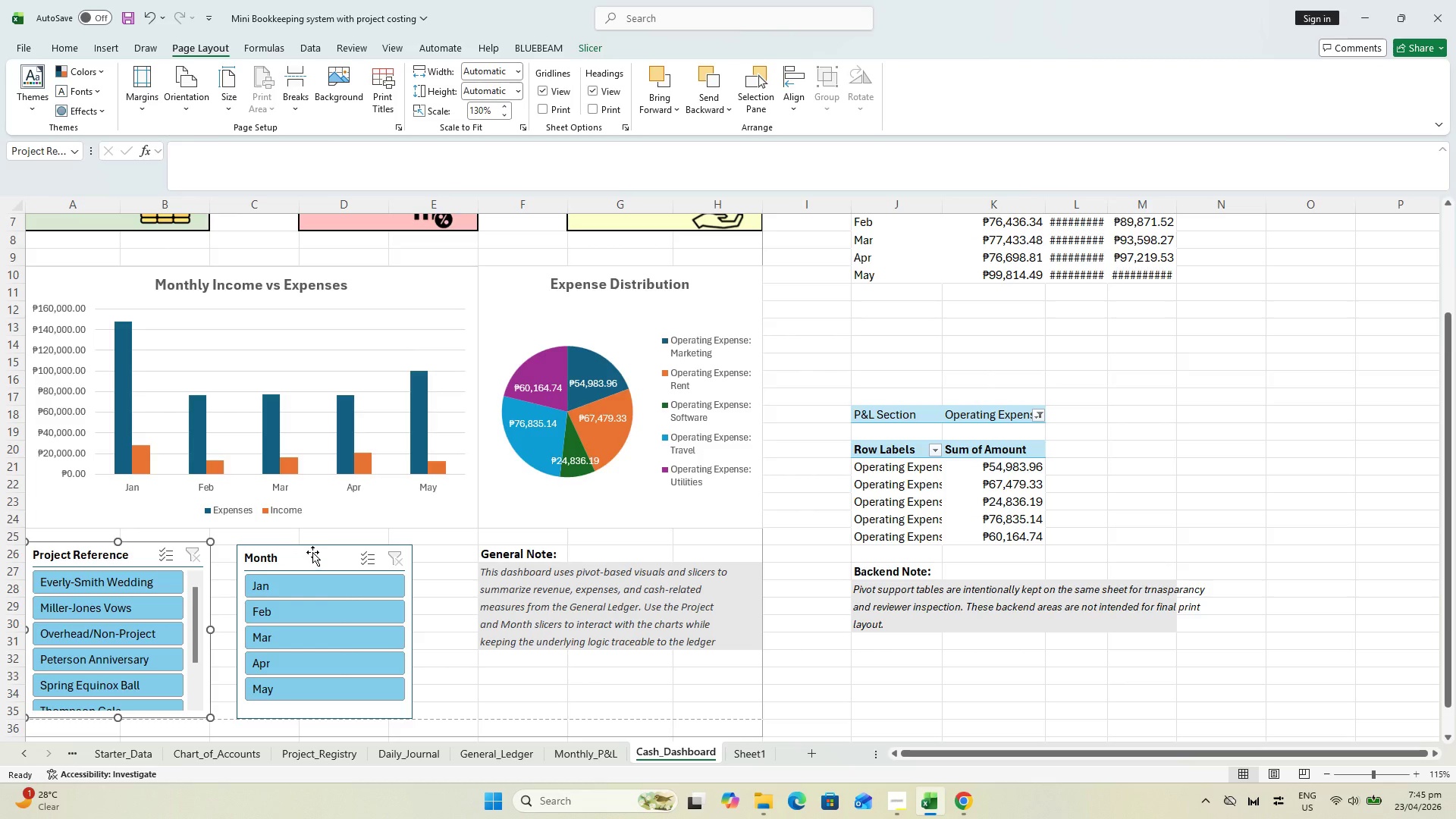 
left_click([312, 552])
 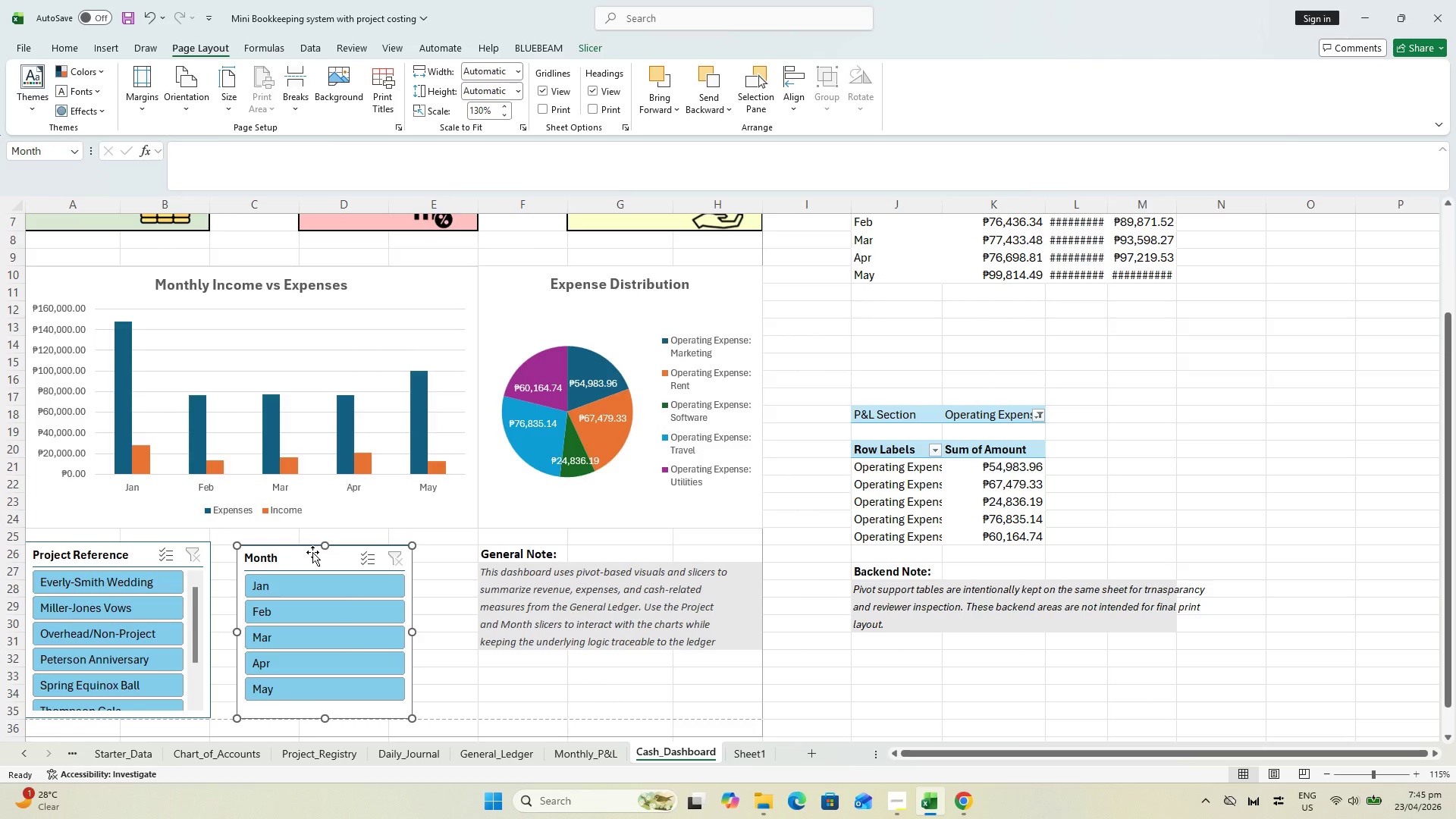 
key(ArrowUp)
 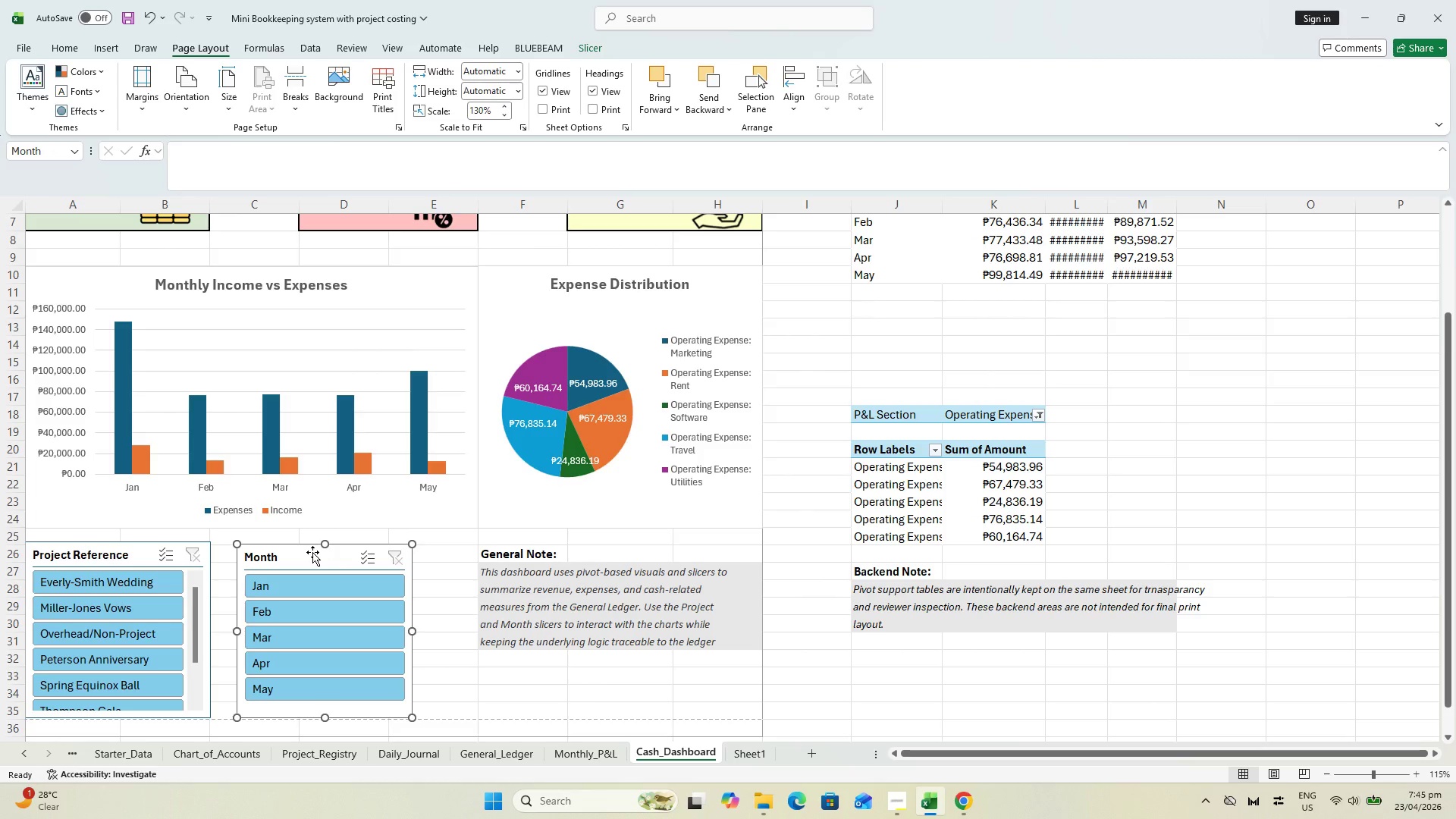 
key(ArrowUp)
 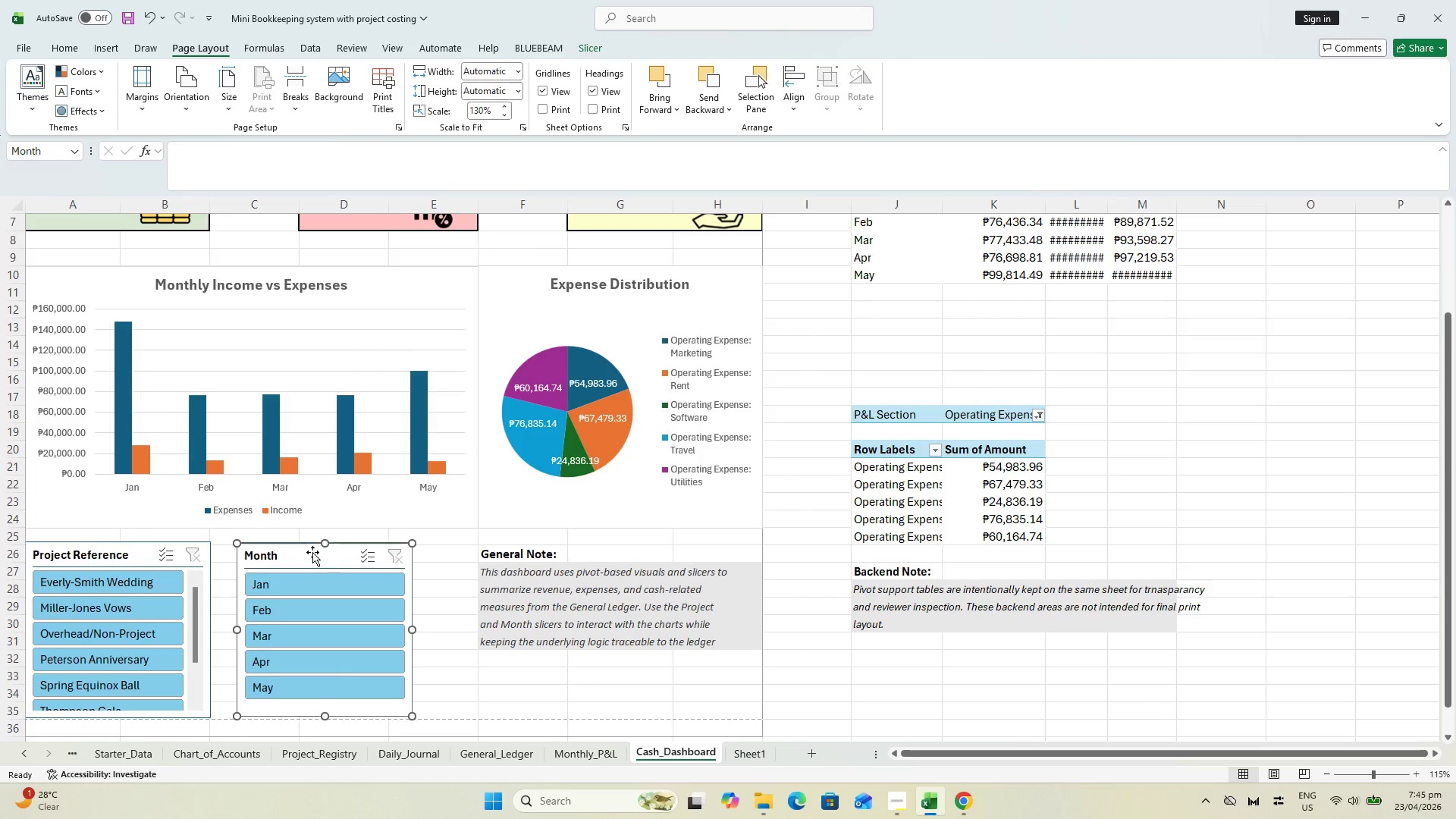 
key(ArrowUp)
 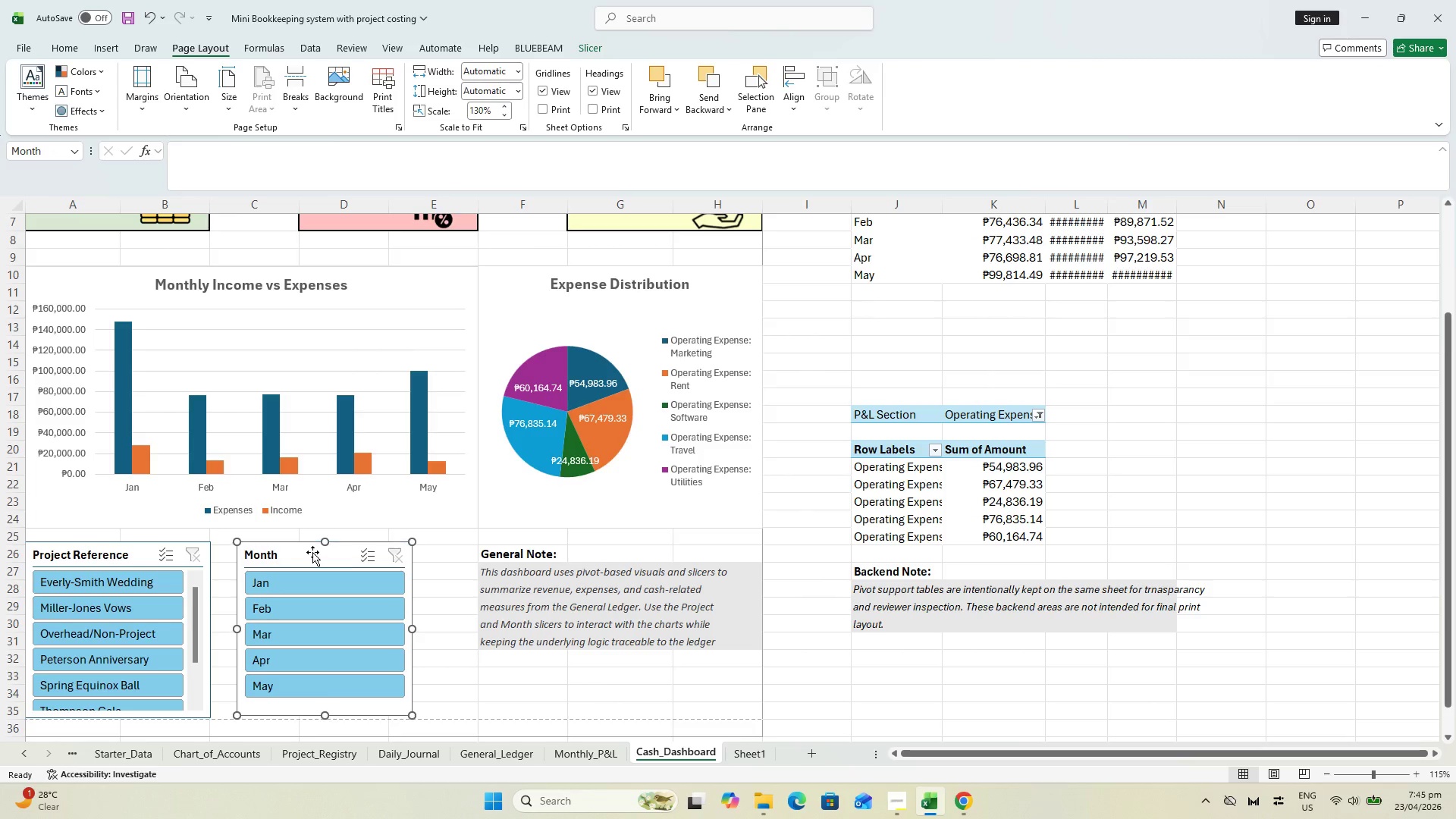 
key(ArrowUp)
 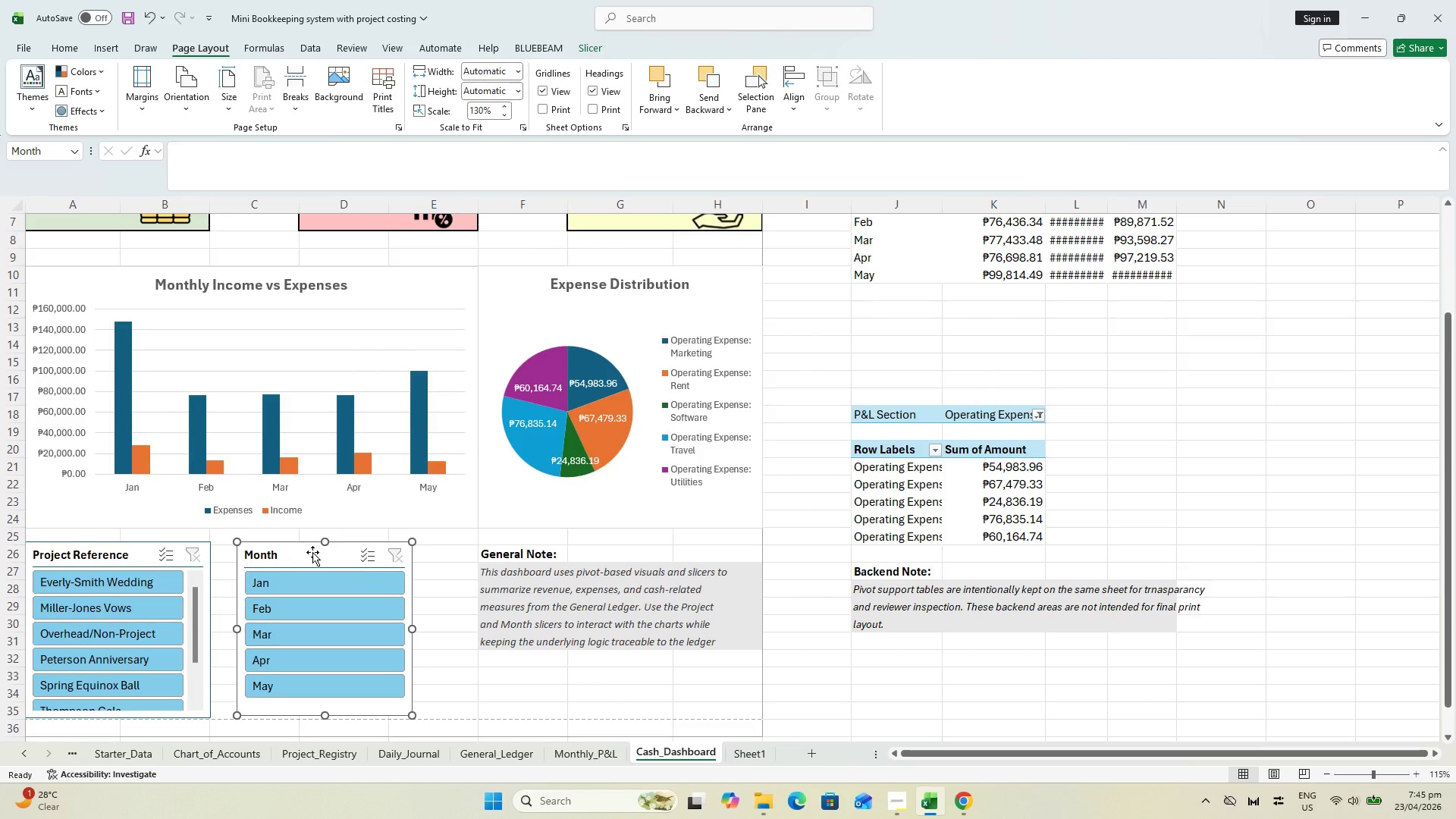 
key(ArrowUp)
 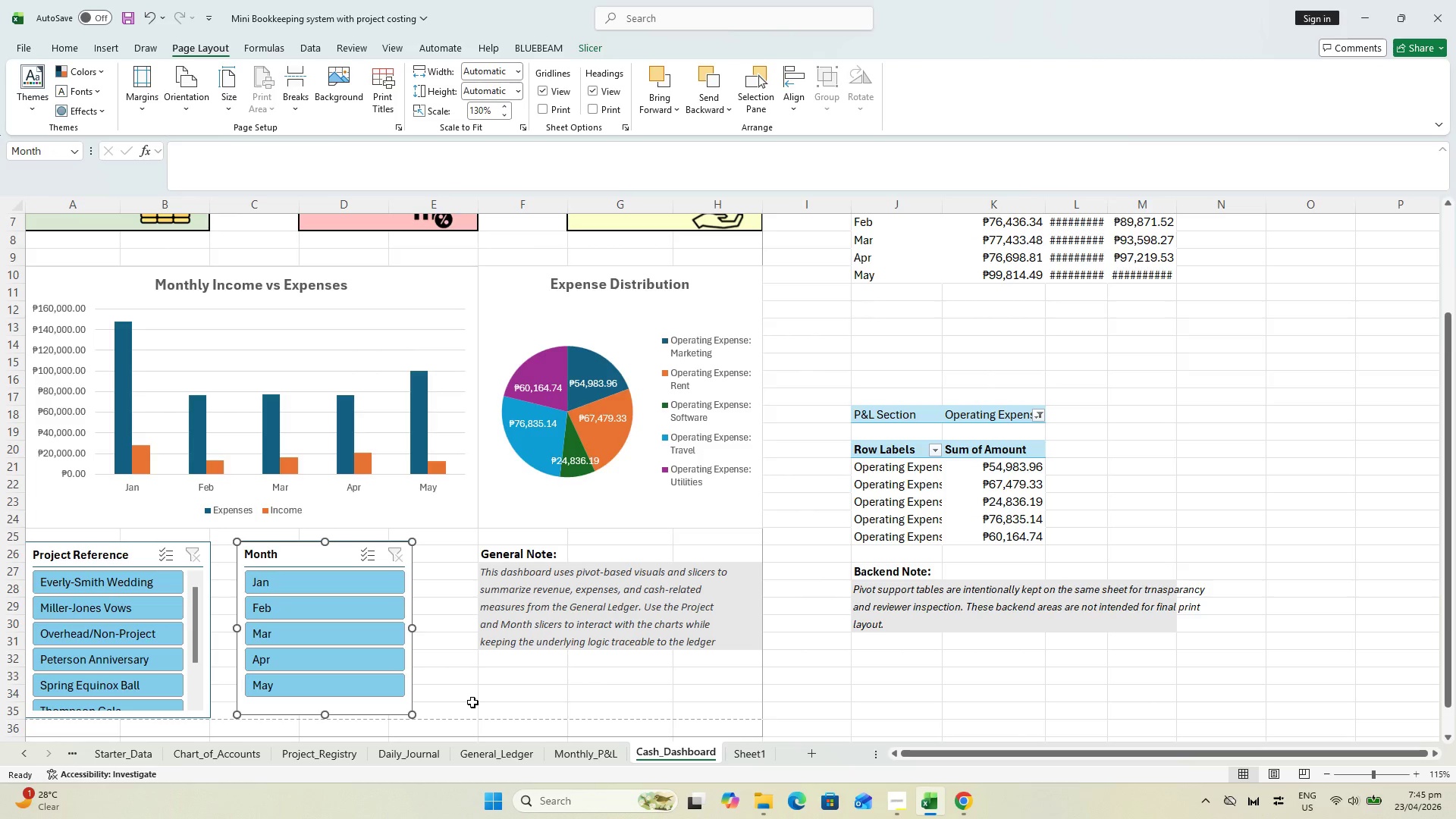 
key(Control+P)
 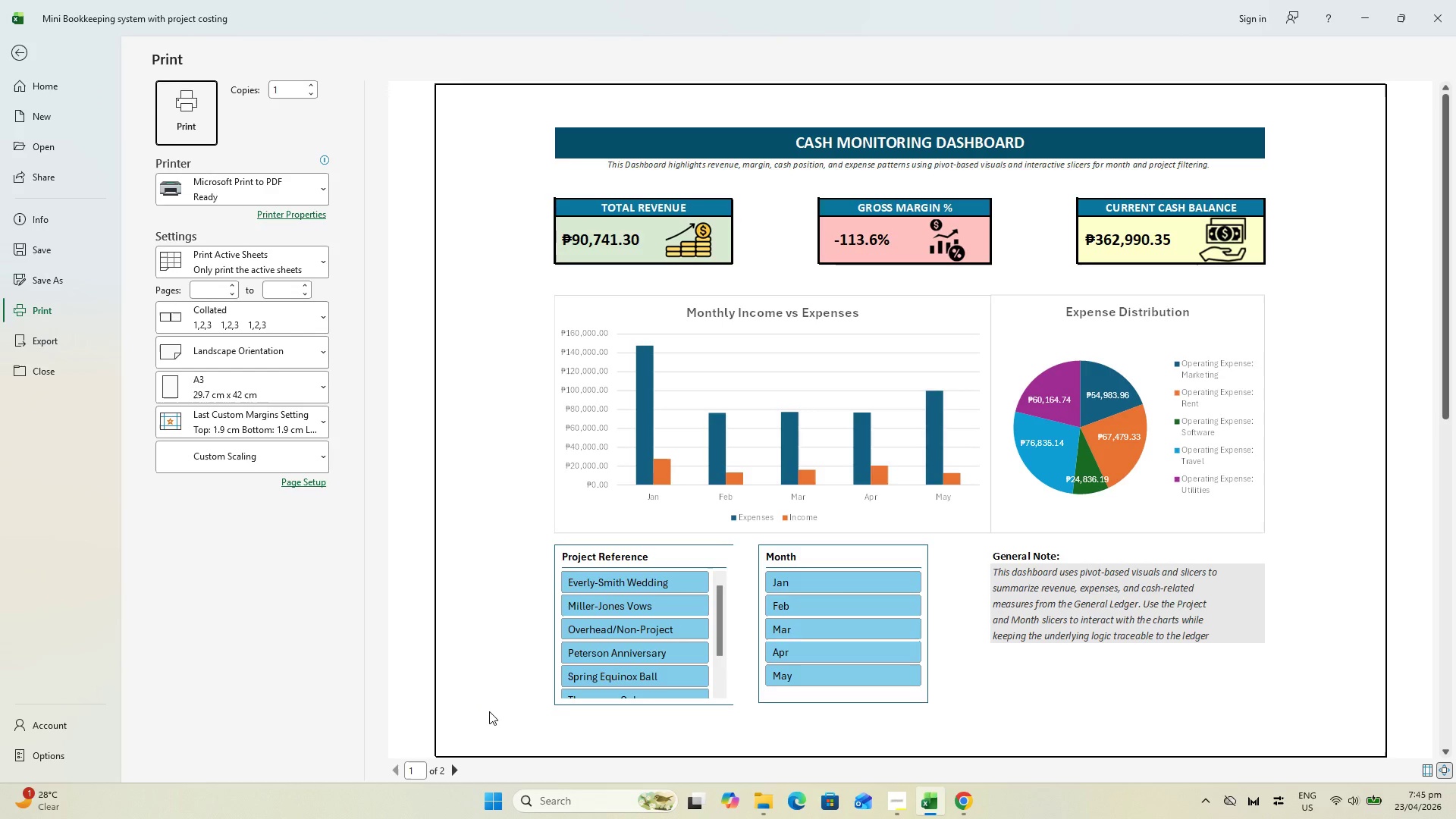 
key(Escape)
 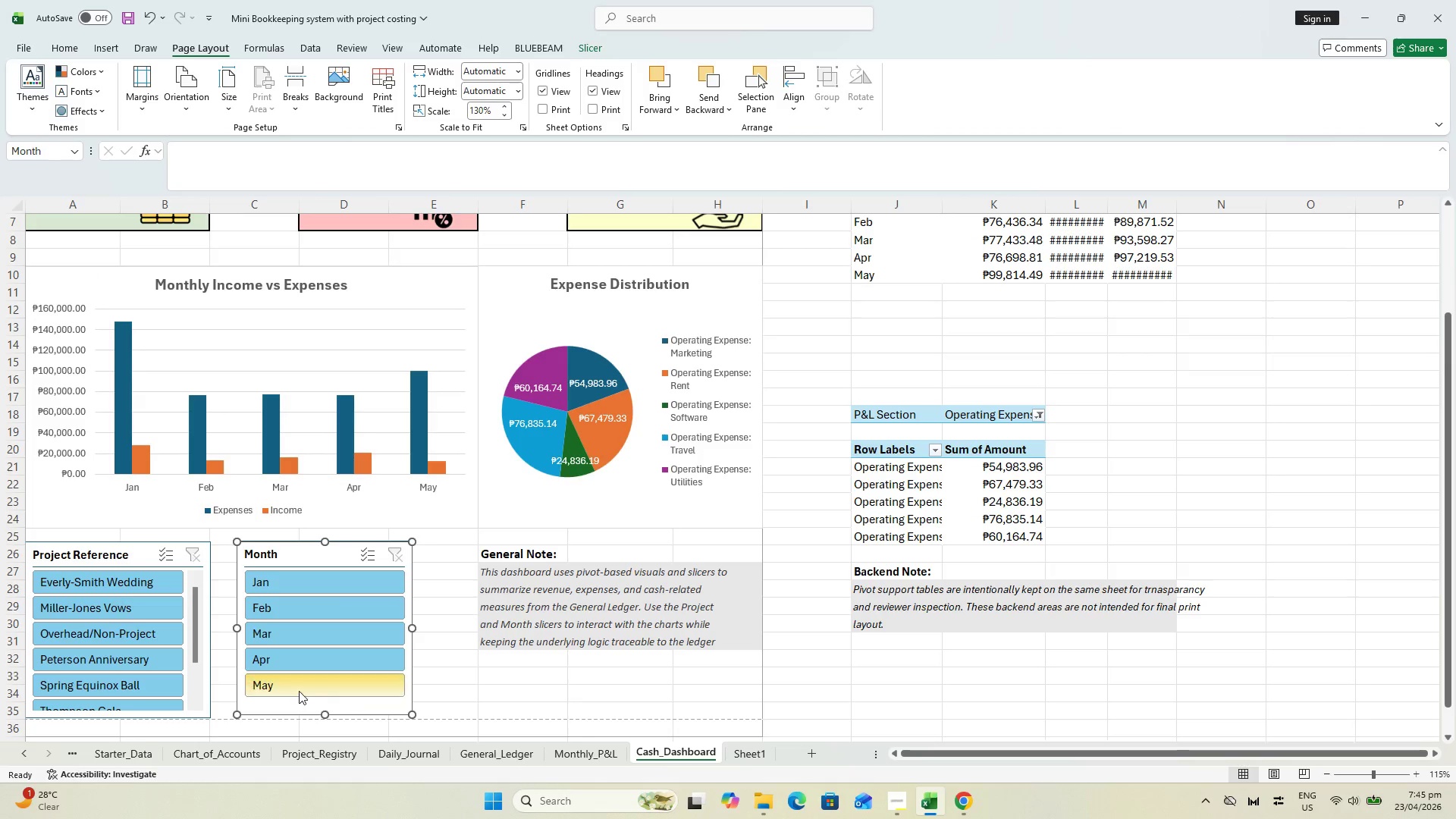 
hold_key(key=ControlLeft, duration=0.47)
 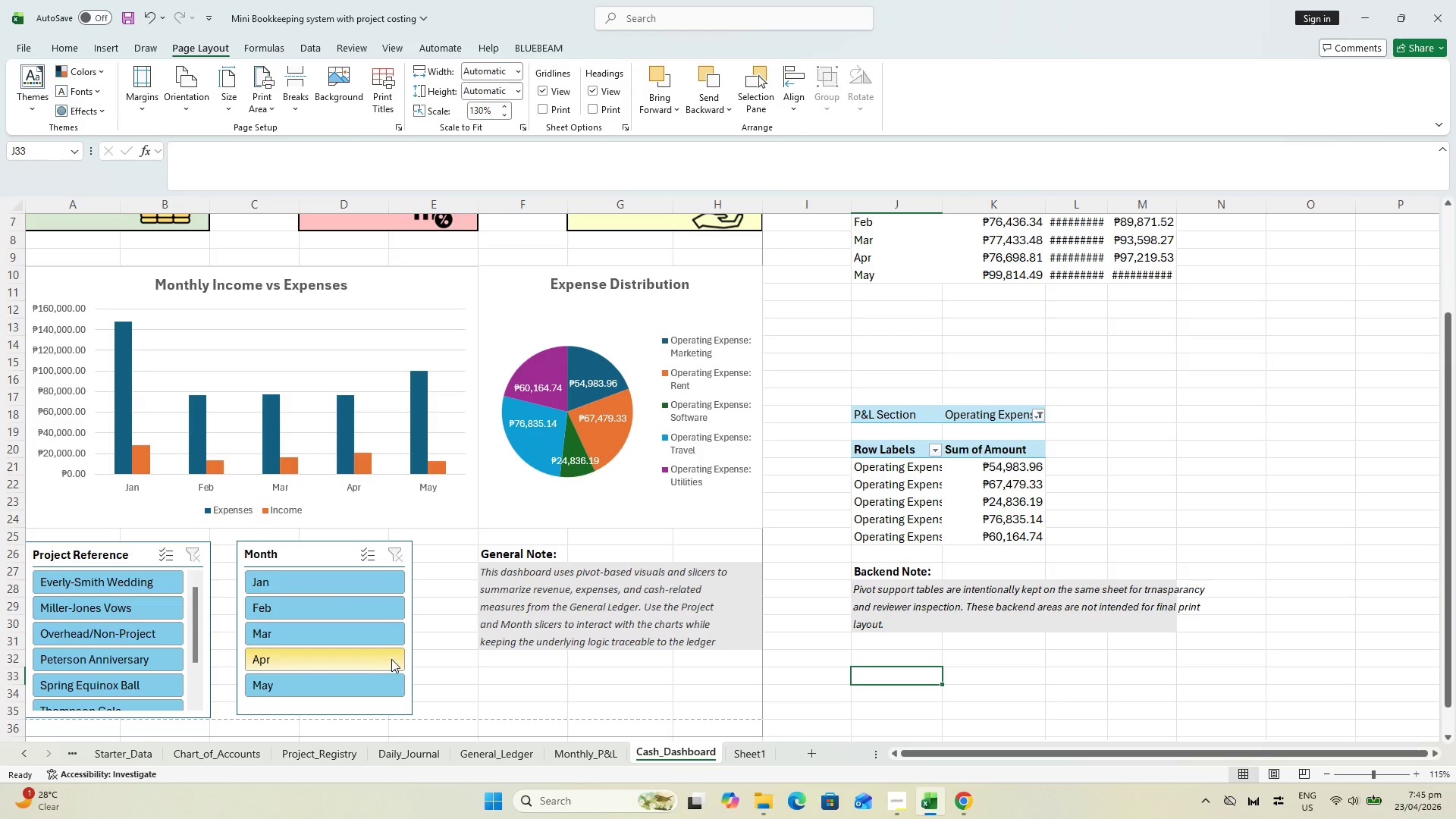 
key(Escape)
 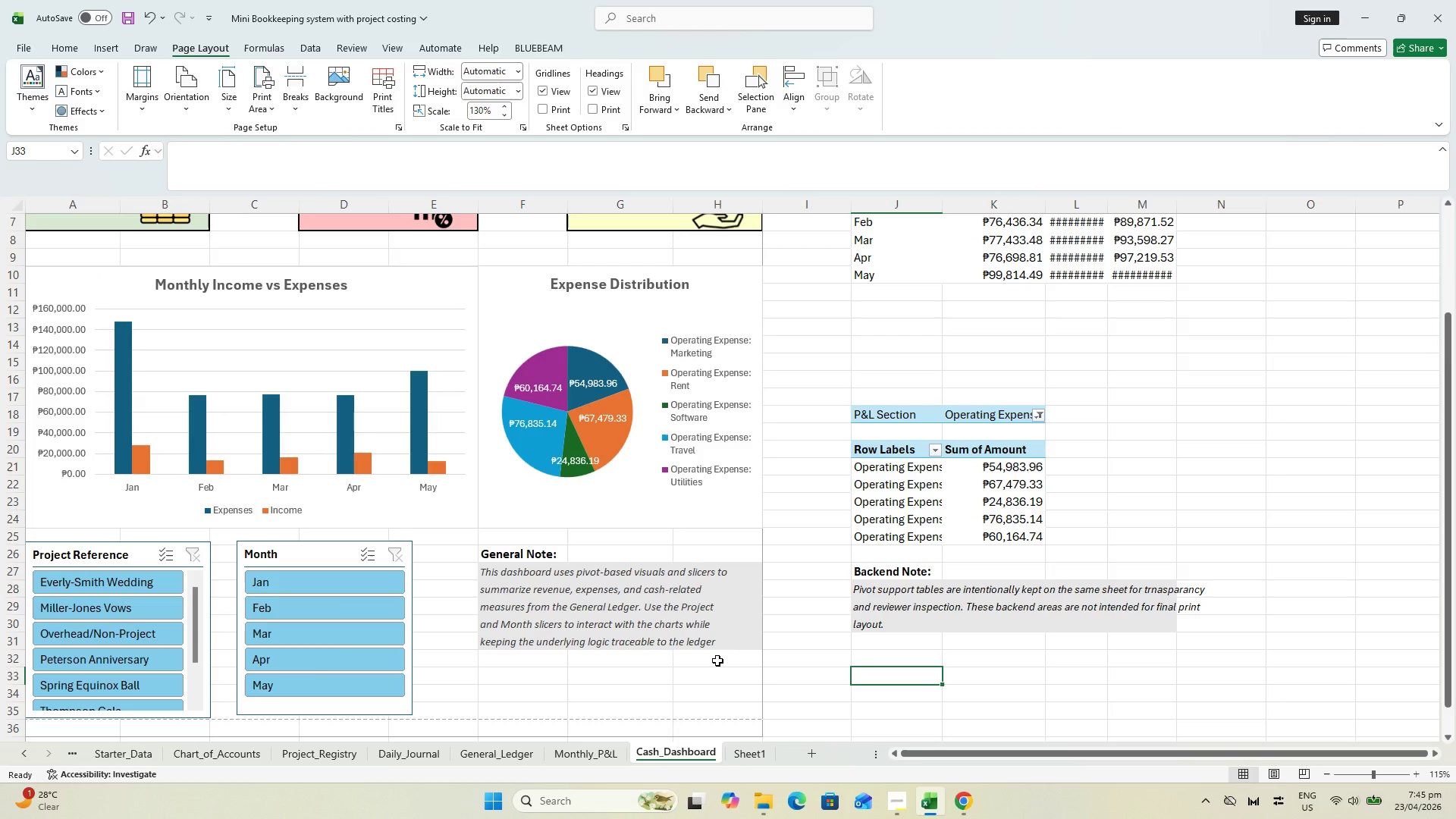 
key(Control+P)
 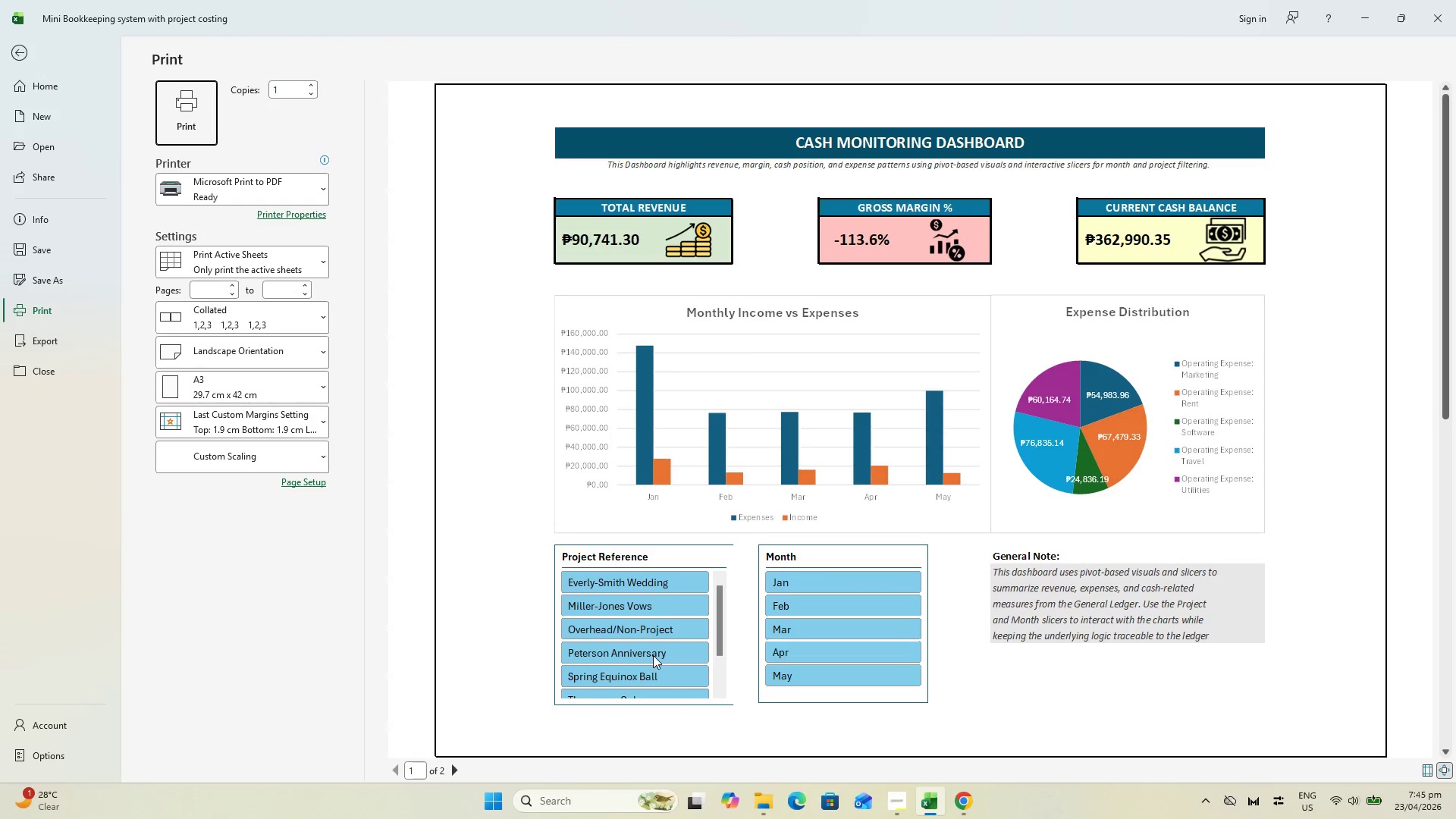 
hold_key(key=ControlLeft, duration=0.58)
scroll: coordinate [654, 654], scroll_direction: up, amount: 1.0
 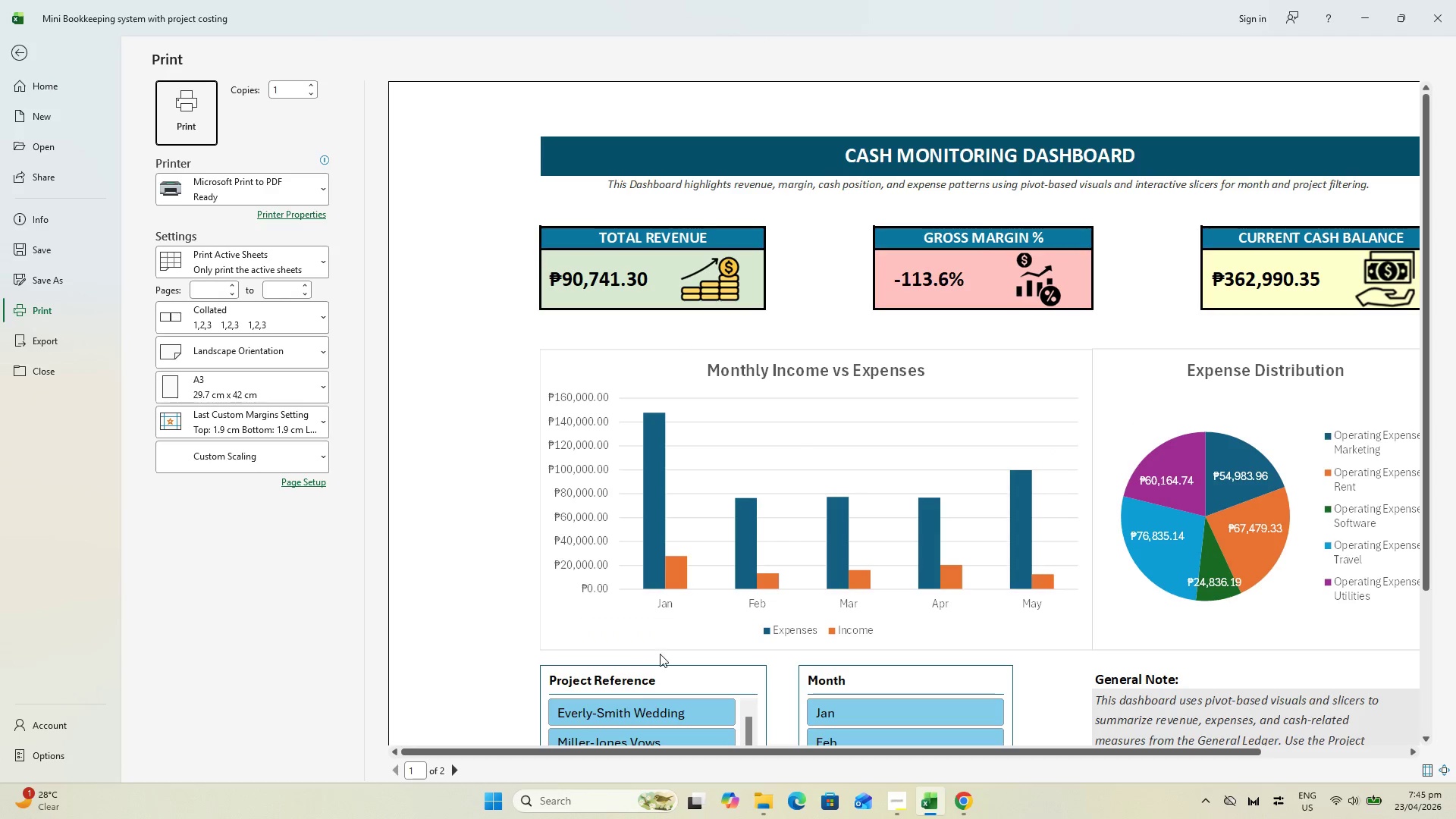 
key(Escape)
 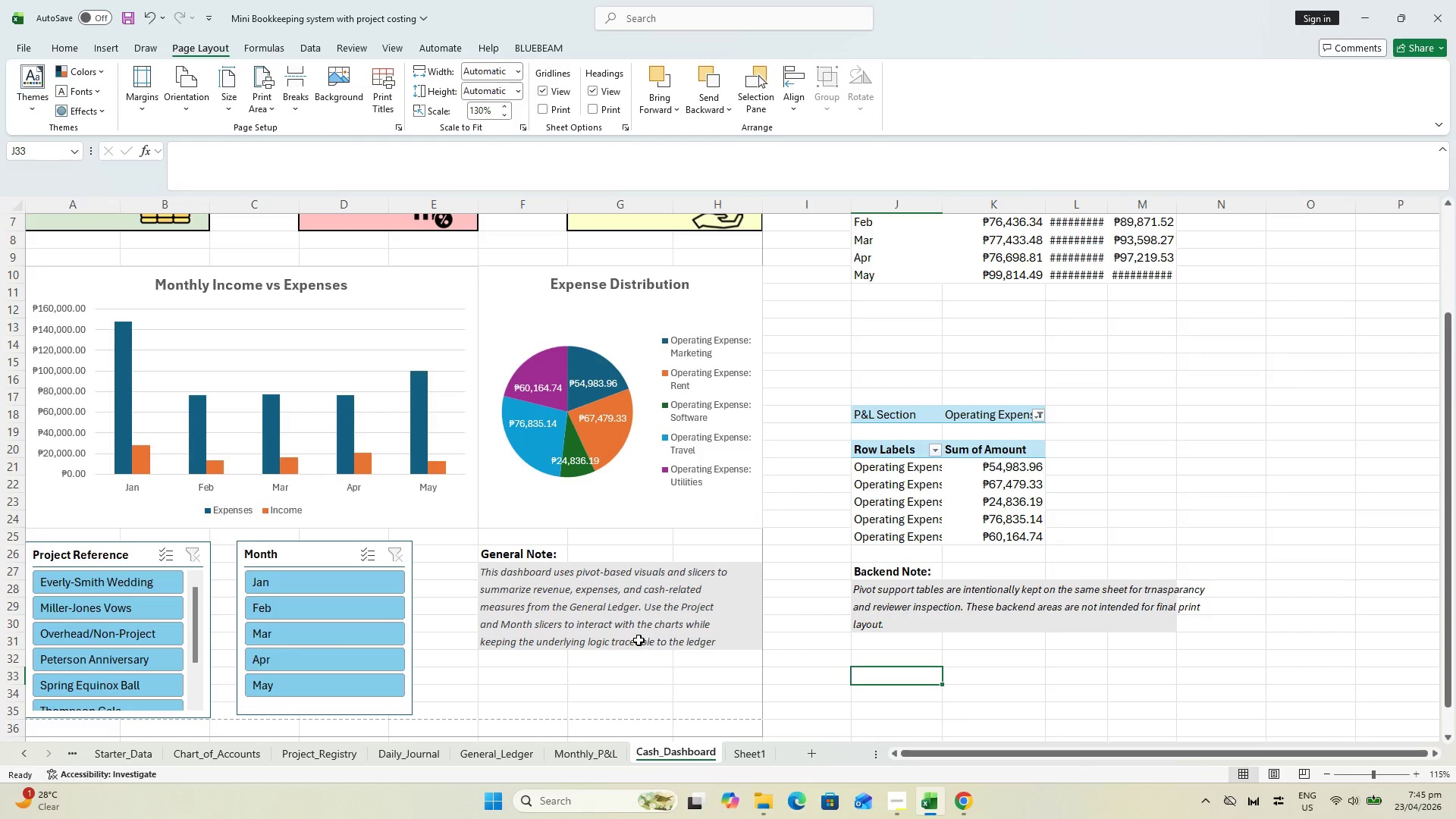 
scroll: coordinate [670, 652], scroll_direction: down, amount: 6.0
 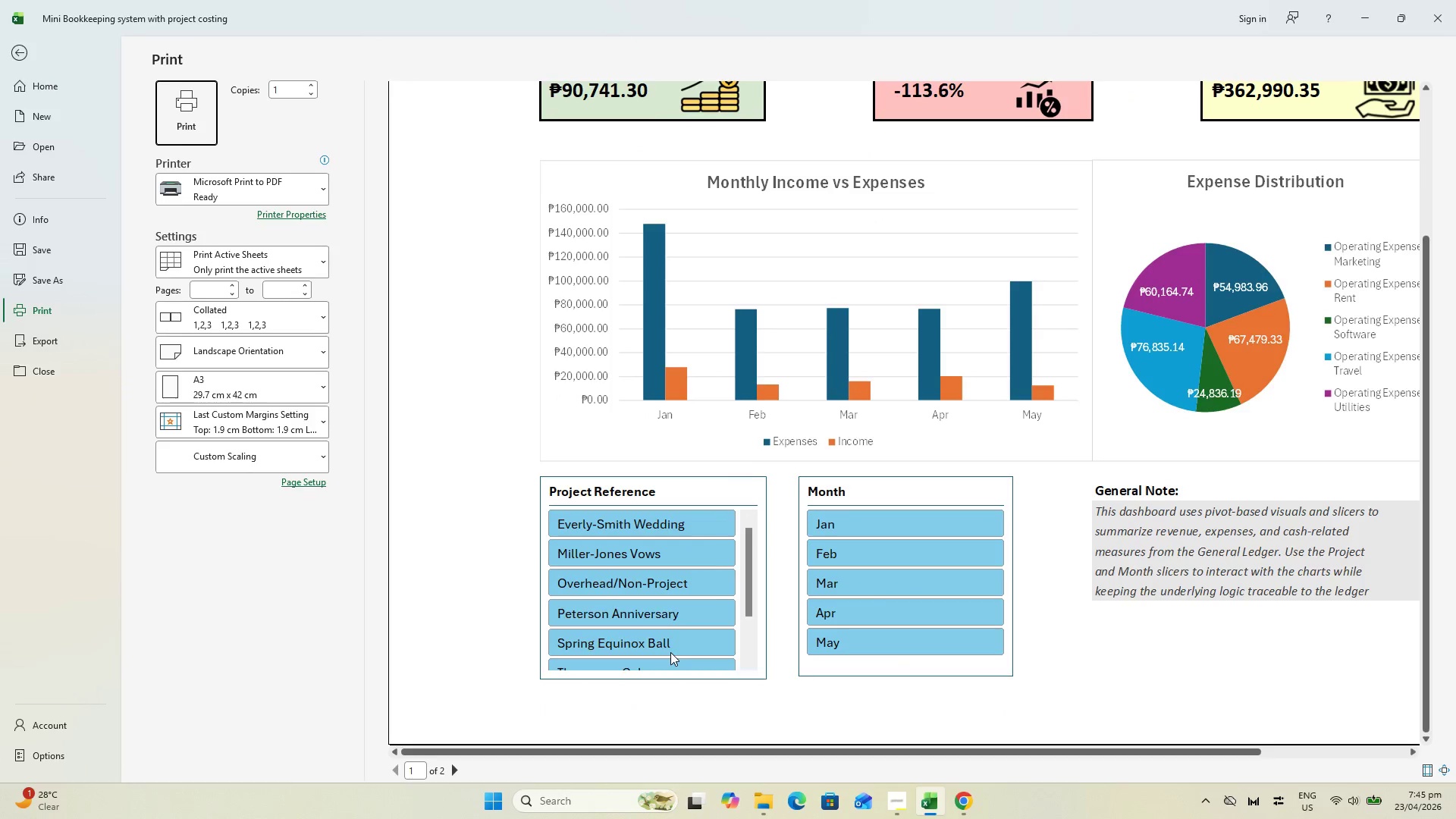 
key(Control+S)
 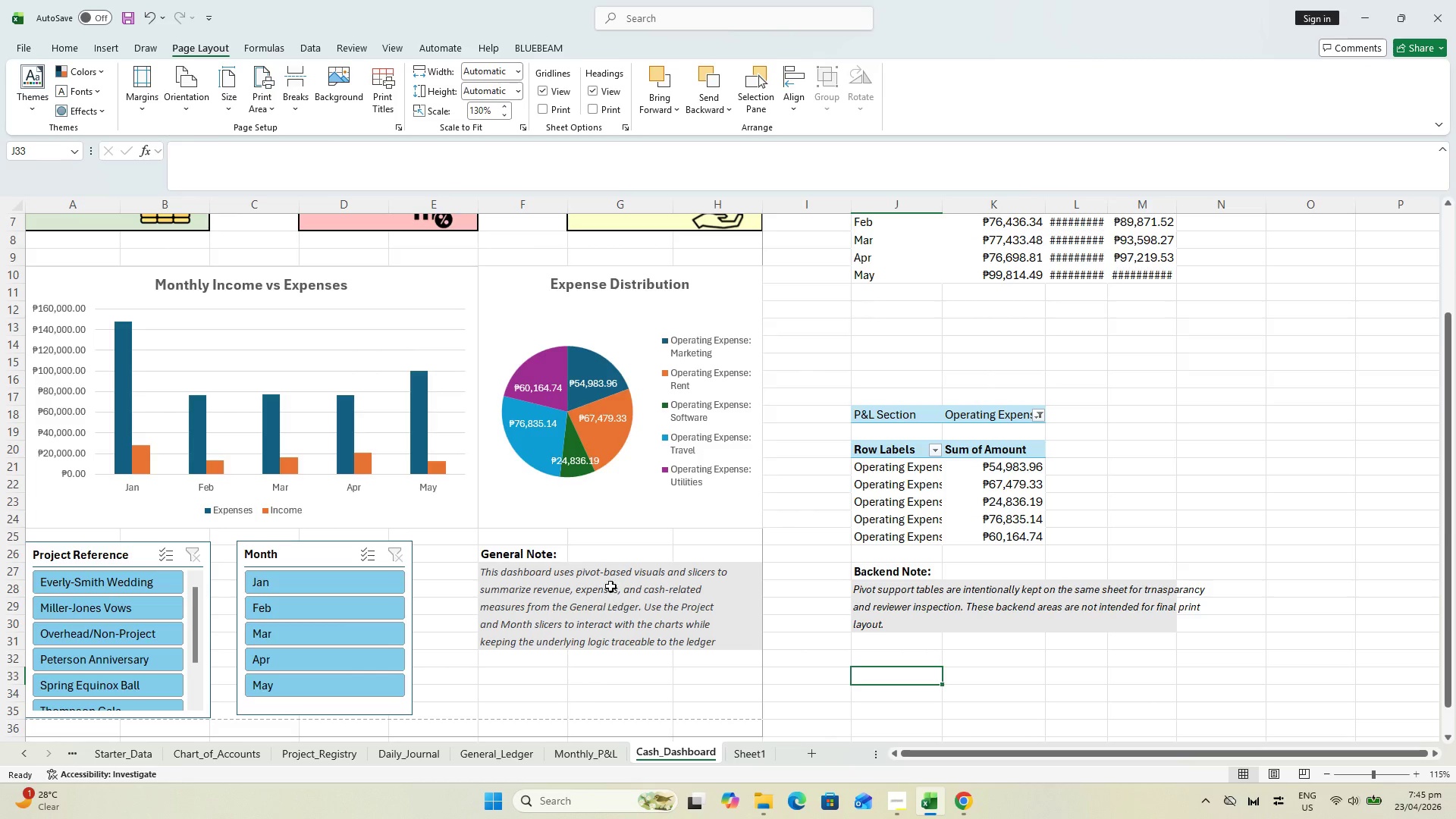 
hold_key(key=ControlLeft, duration=0.66)
scroll: coordinate [634, 585], scroll_direction: down, amount: 1.0
 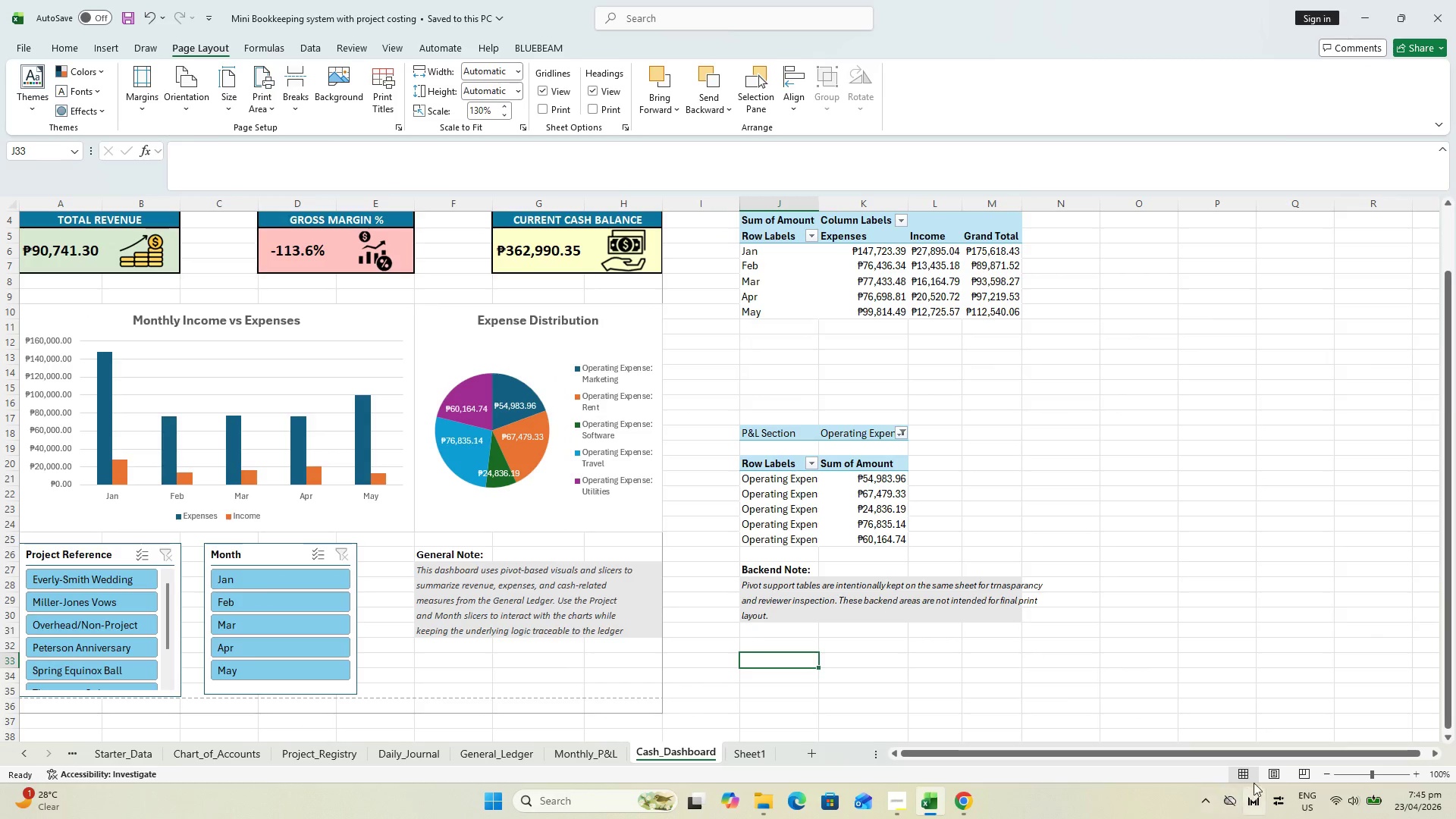 
left_click([1306, 775])
 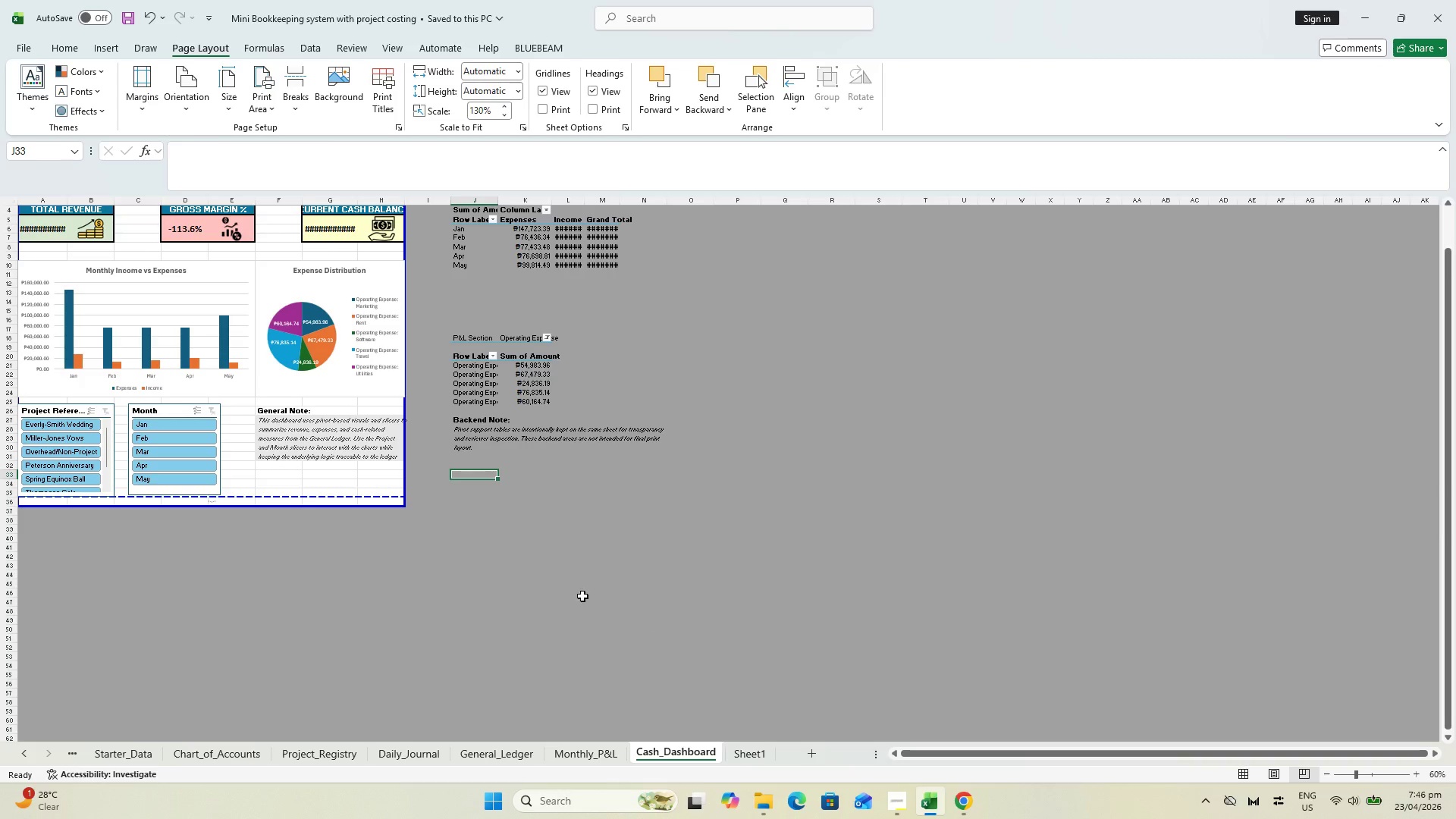 
hold_key(key=ControlLeft, duration=0.64)
scroll: coordinate [111, 463], scroll_direction: up, amount: 2.0
 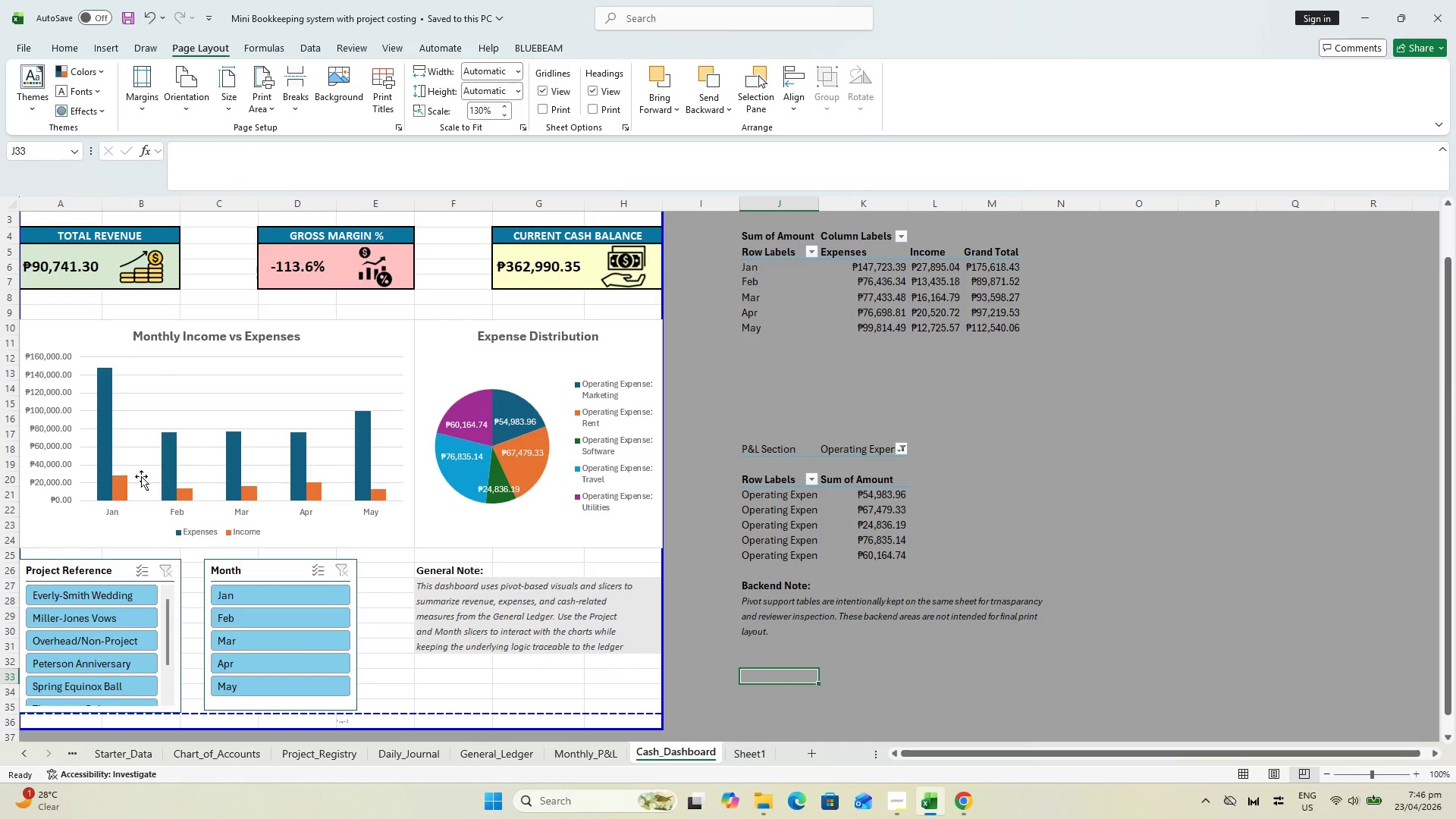 
hold_key(key=ControlLeft, duration=0.52)
scroll: coordinate [322, 663], scroll_direction: down, amount: 1.0
 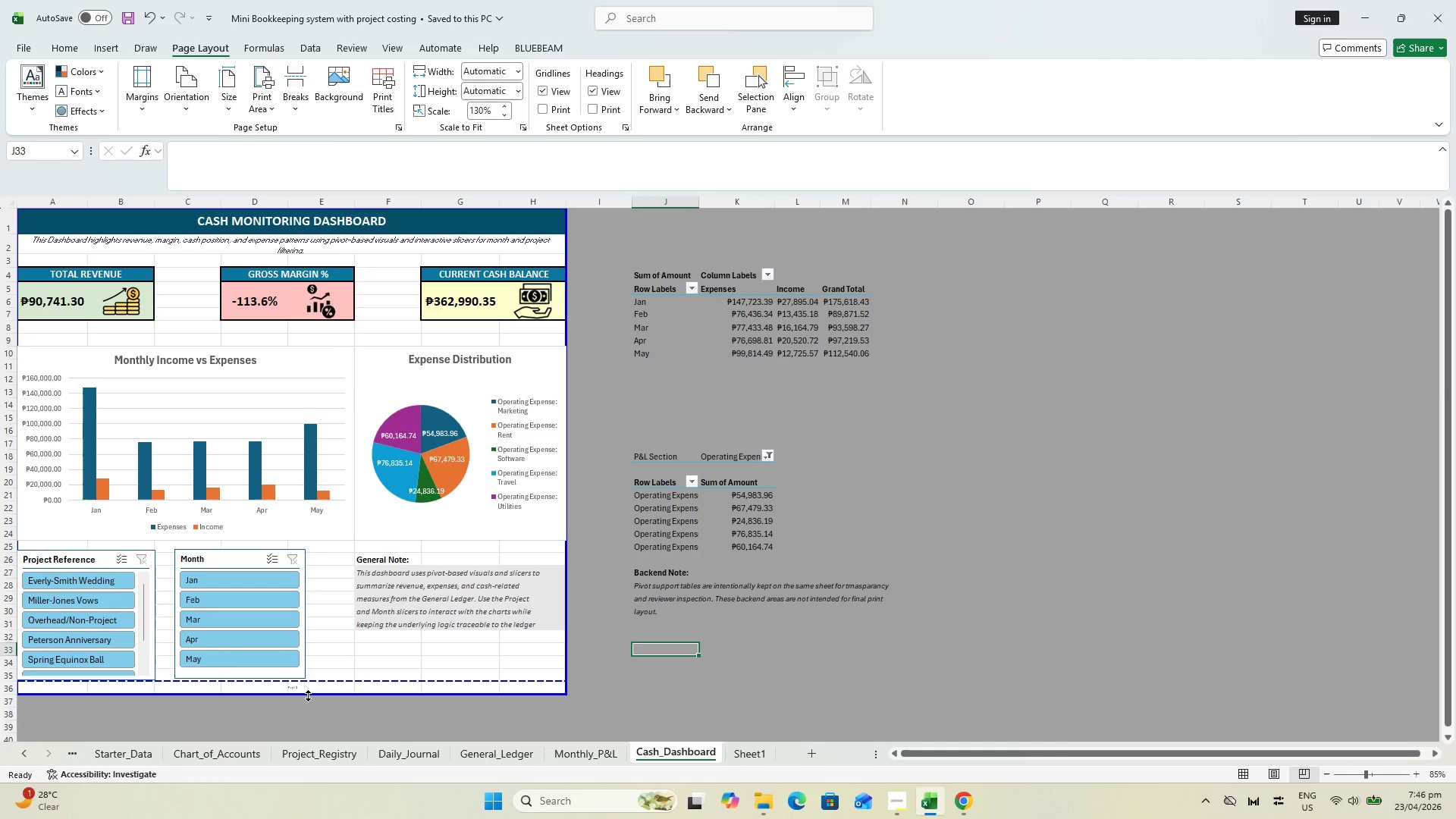 
left_click_drag(start_coordinate=[308, 695], to_coordinate=[310, 685])
 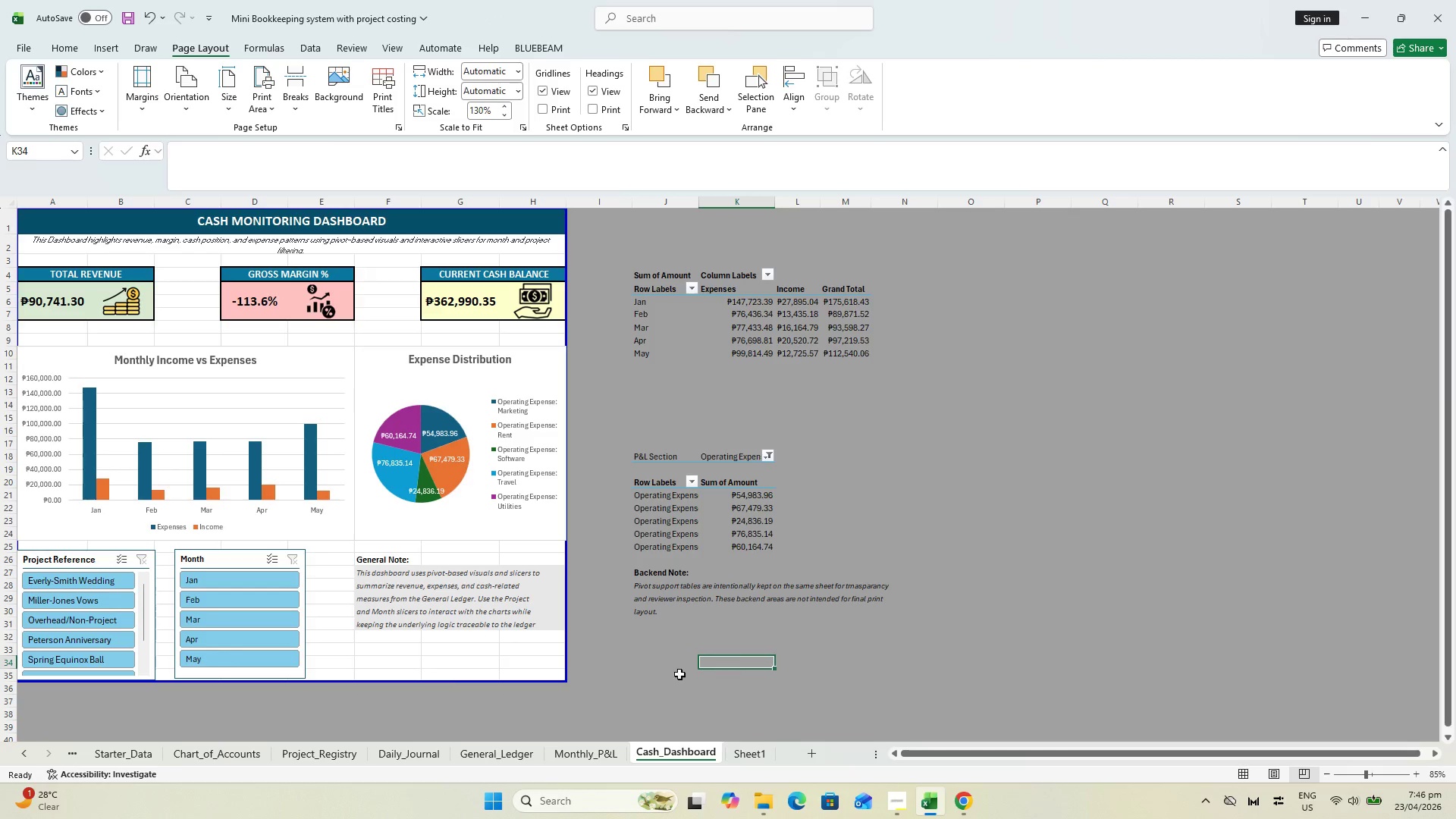 
hold_key(key=ControlLeft, duration=0.7)
scroll: coordinate [767, 617], scroll_direction: up, amount: 4.0
 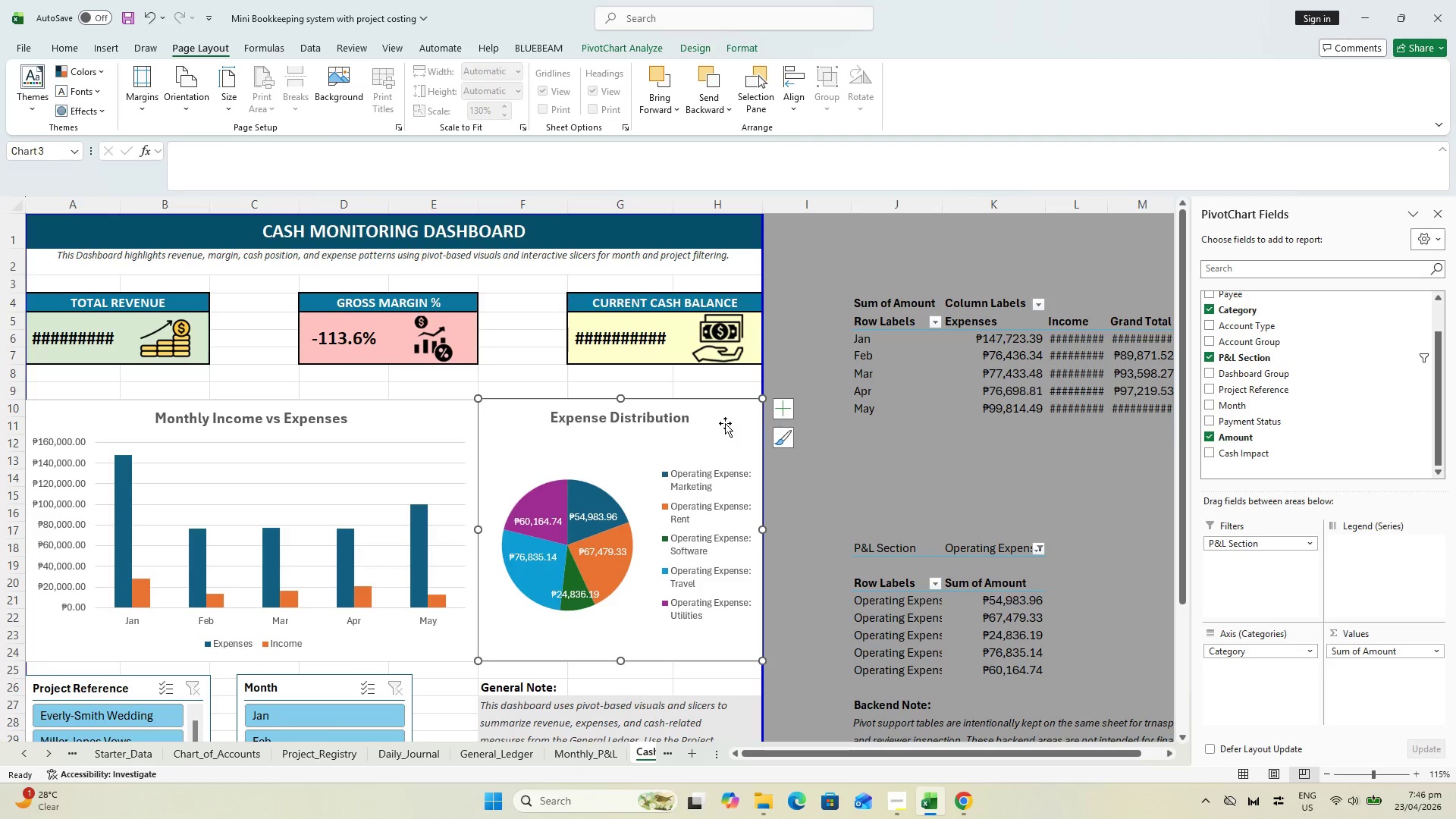 
key(ArrowLeft)
 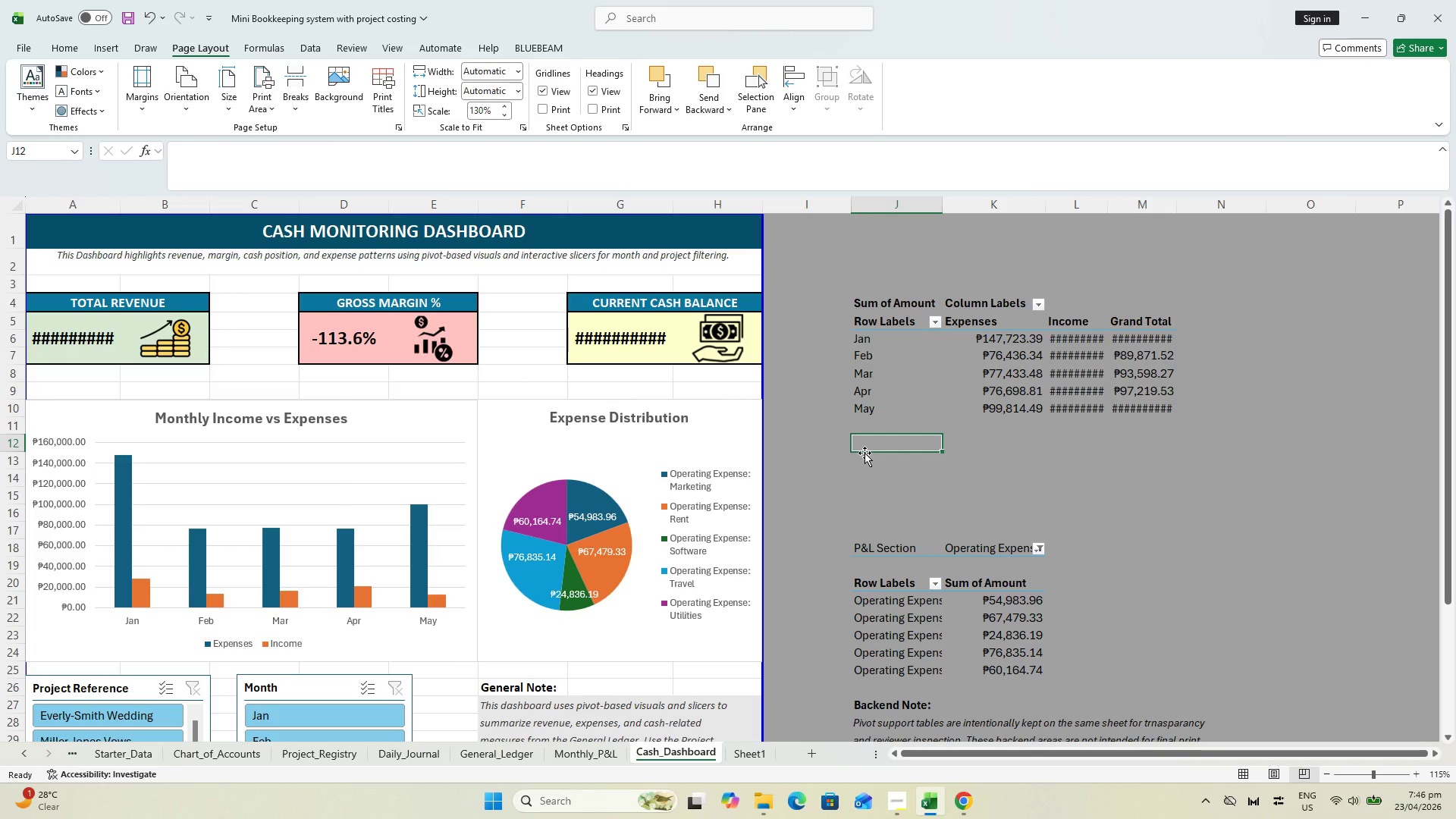 
hold_key(key=ControlLeft, duration=0.33)
 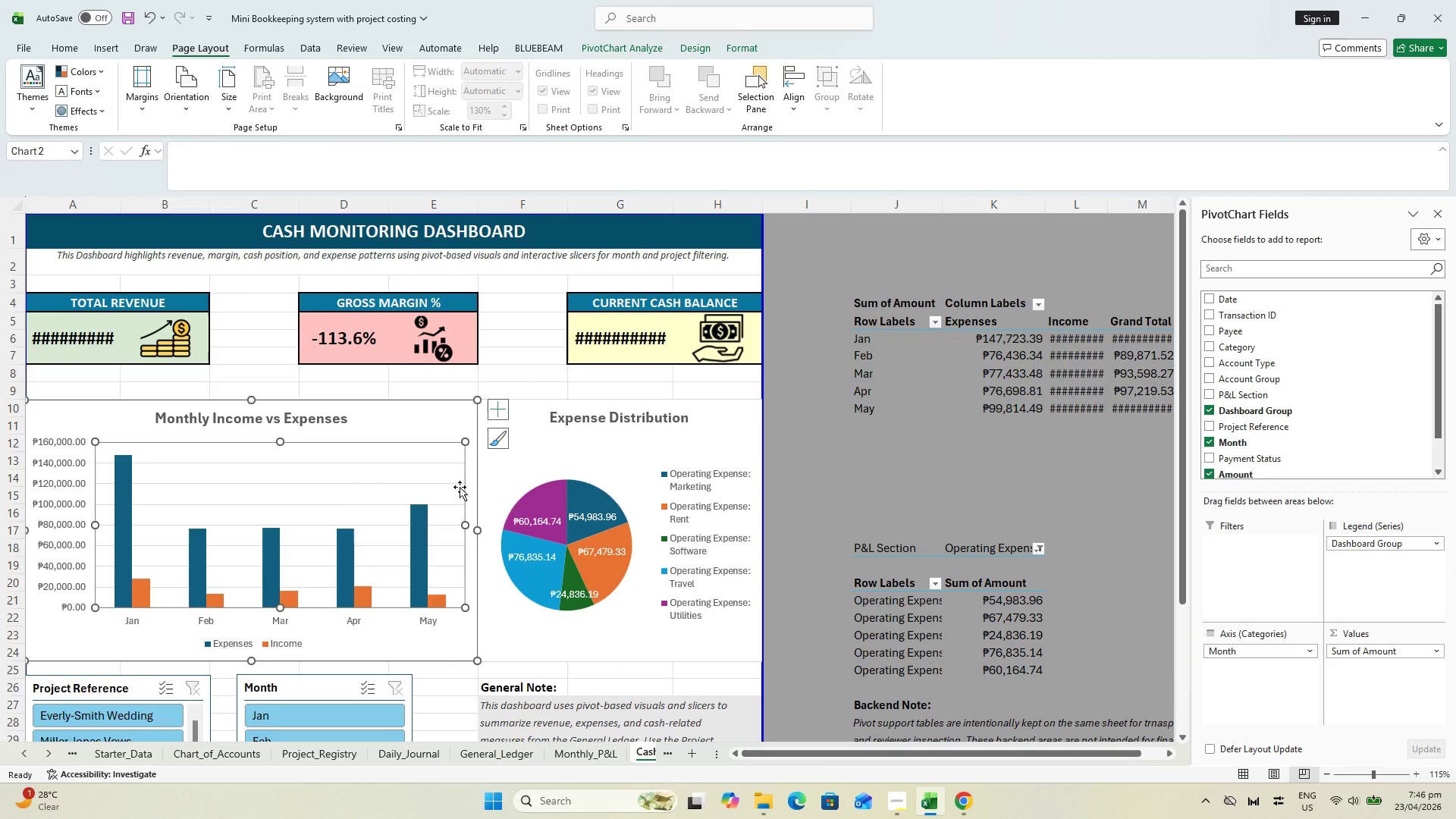 
left_click([434, 413])
 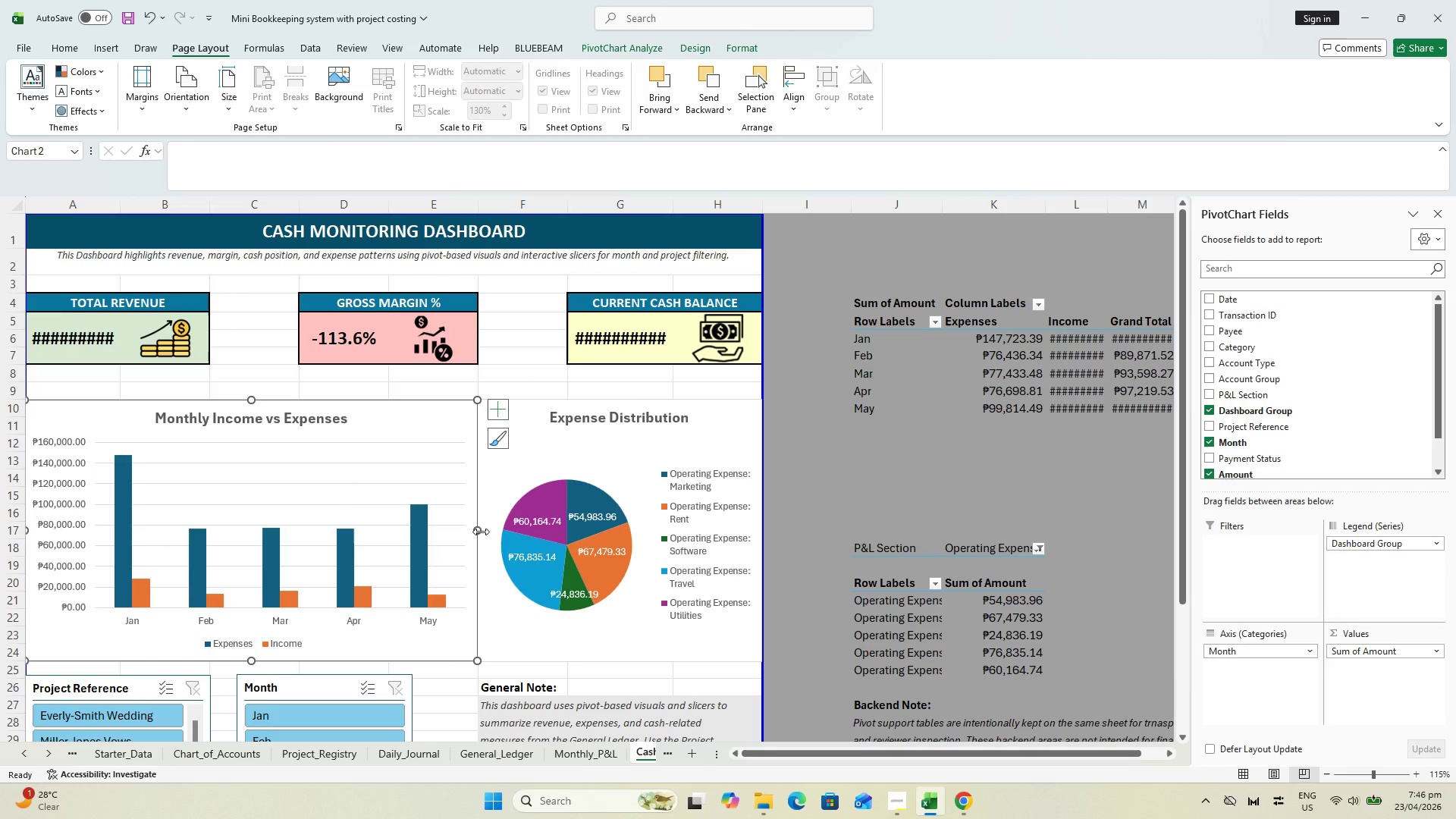 
left_click_drag(start_coordinate=[481, 532], to_coordinate=[472, 532])
 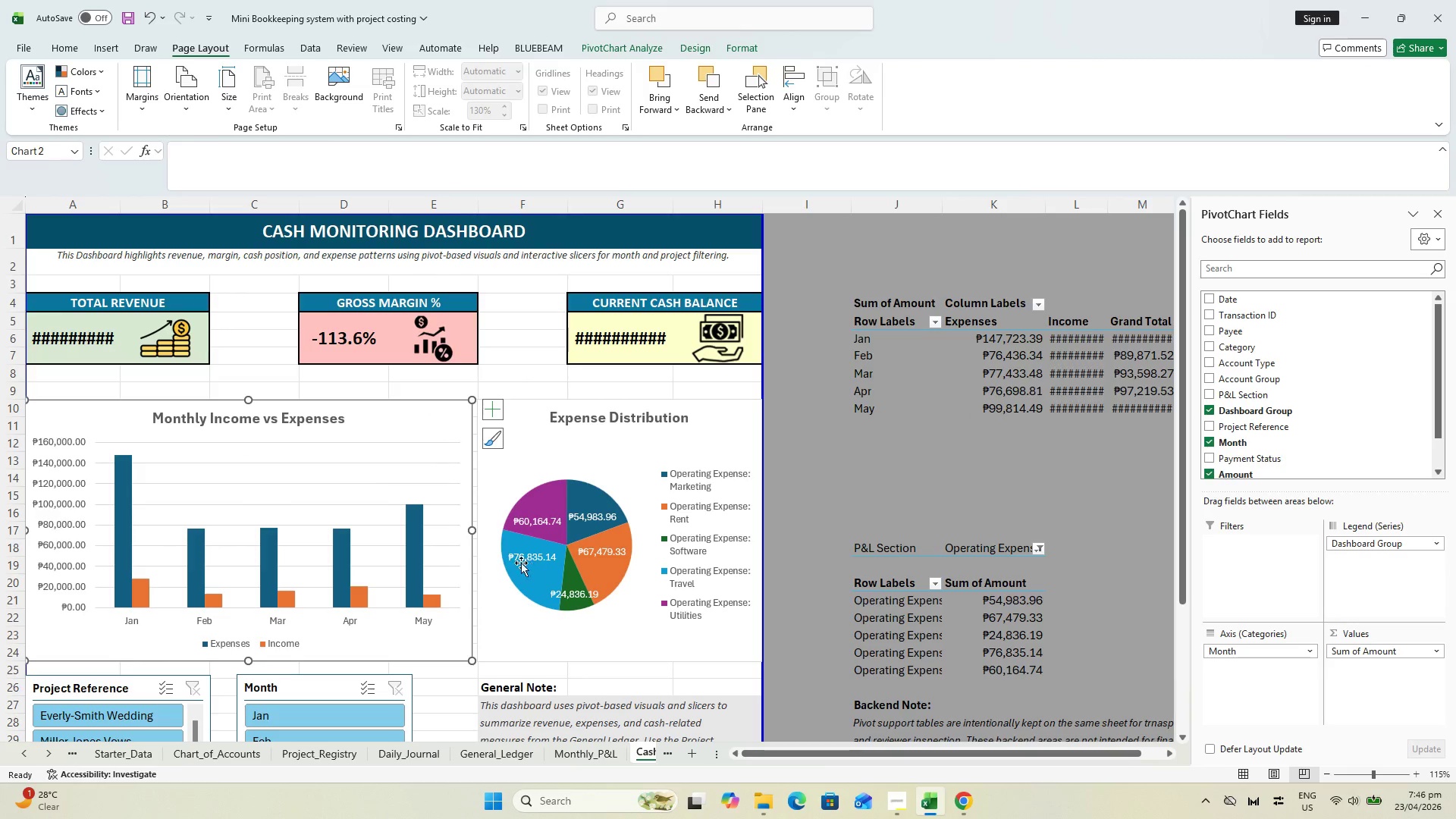 
left_click_drag(start_coordinate=[473, 530], to_coordinate=[418, 529])
 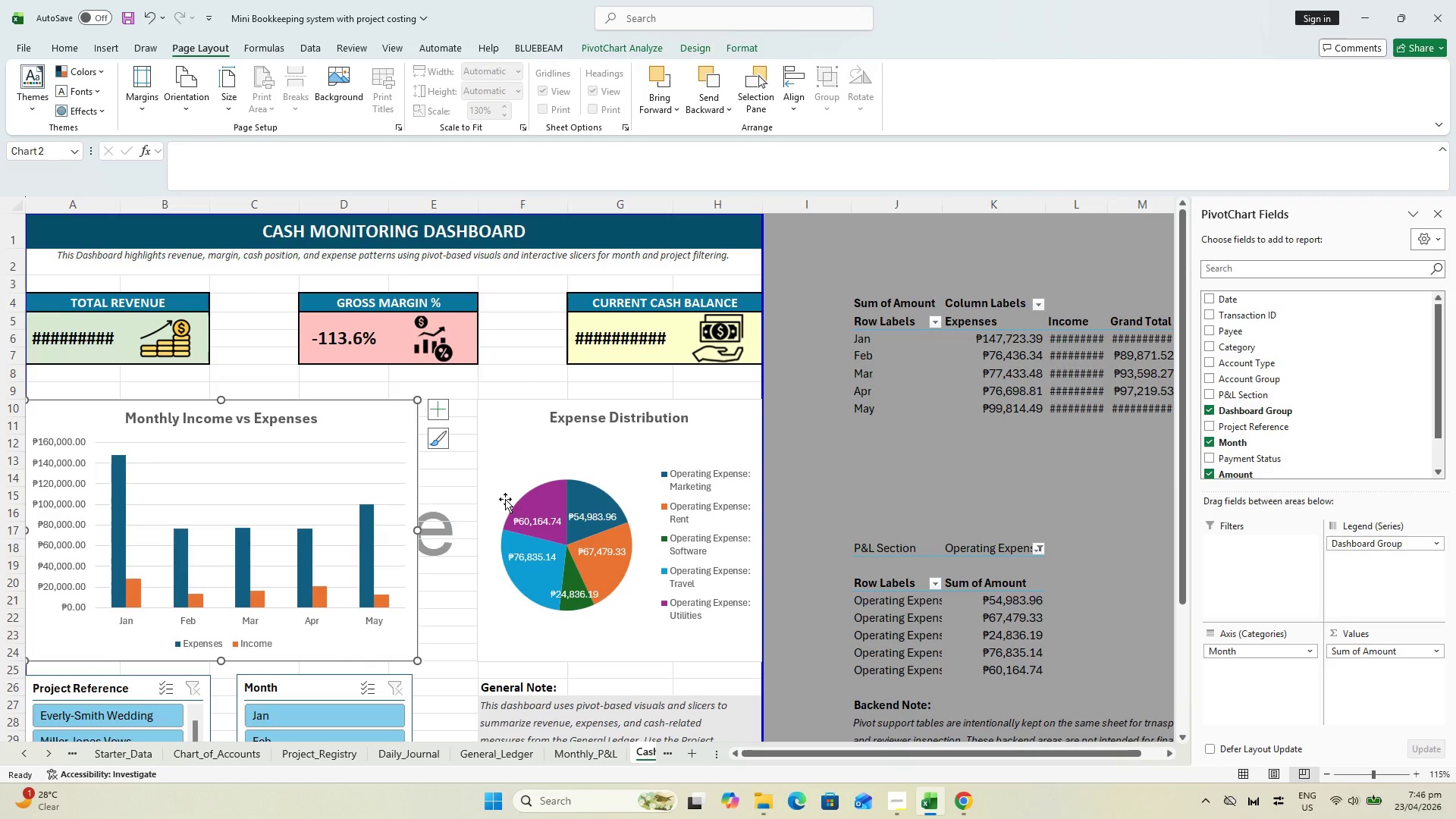 
left_click([490, 475])
 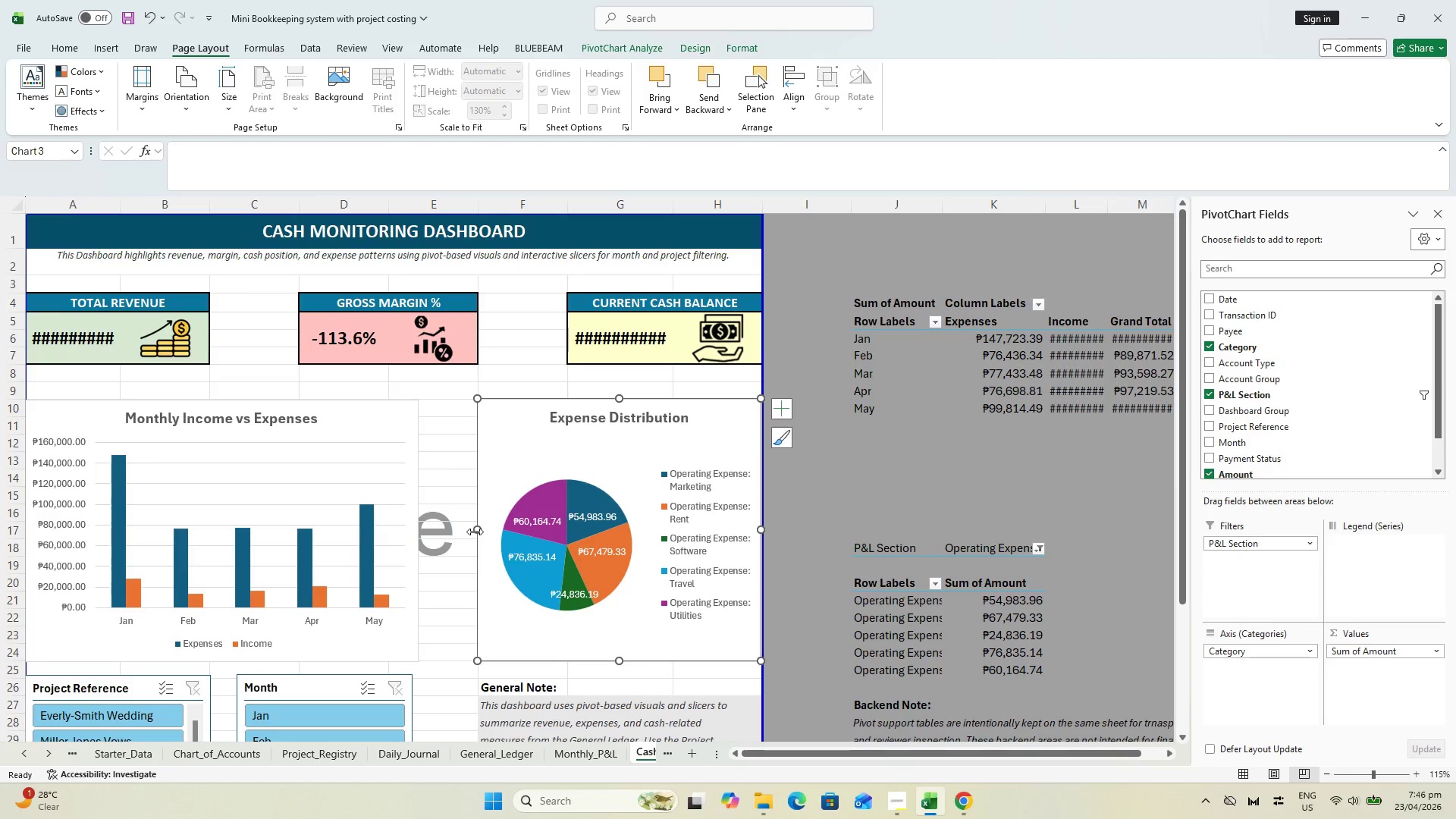 
left_click_drag(start_coordinate=[475, 532], to_coordinate=[441, 520])
 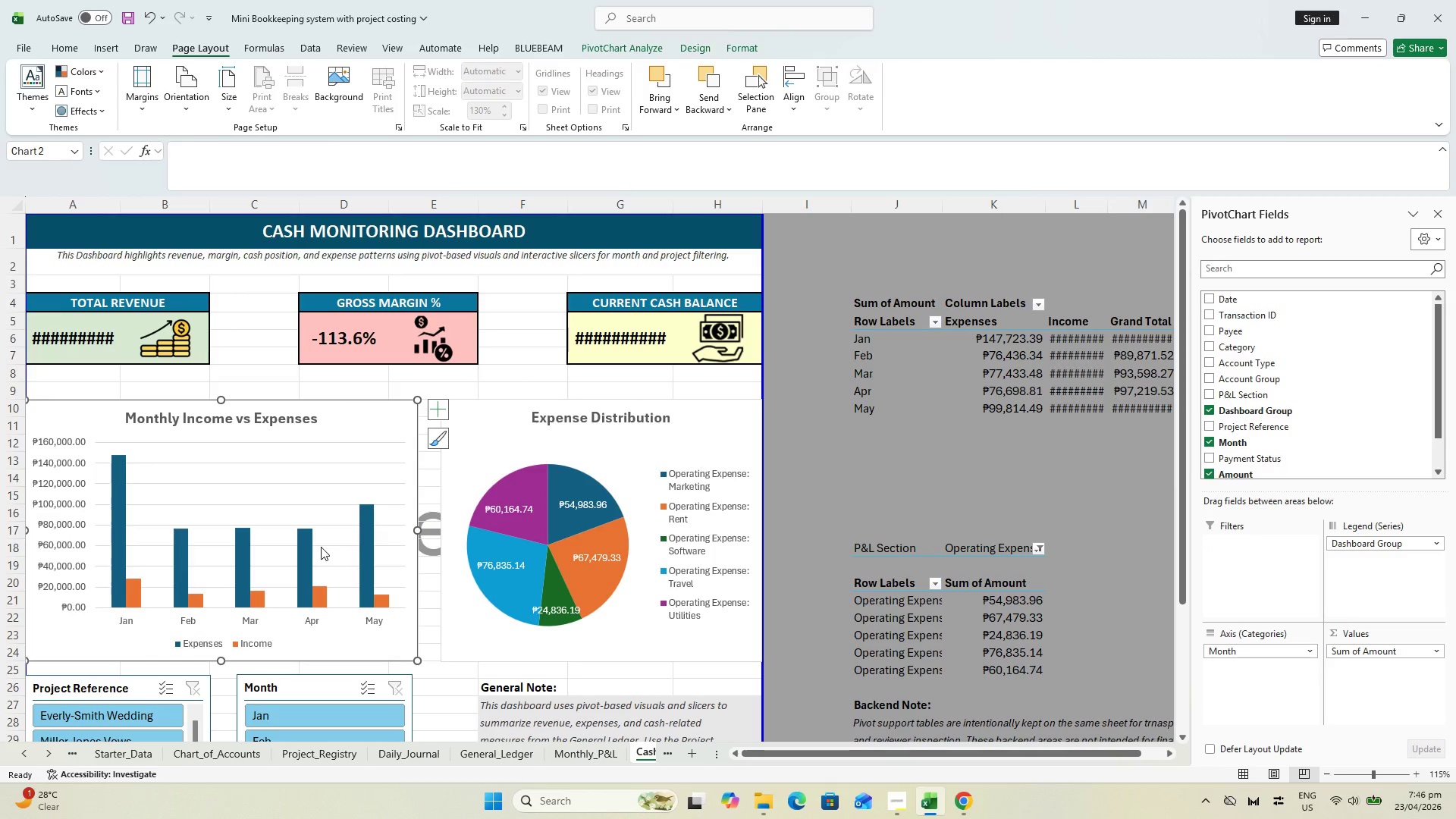 
left_click([367, 551])
 